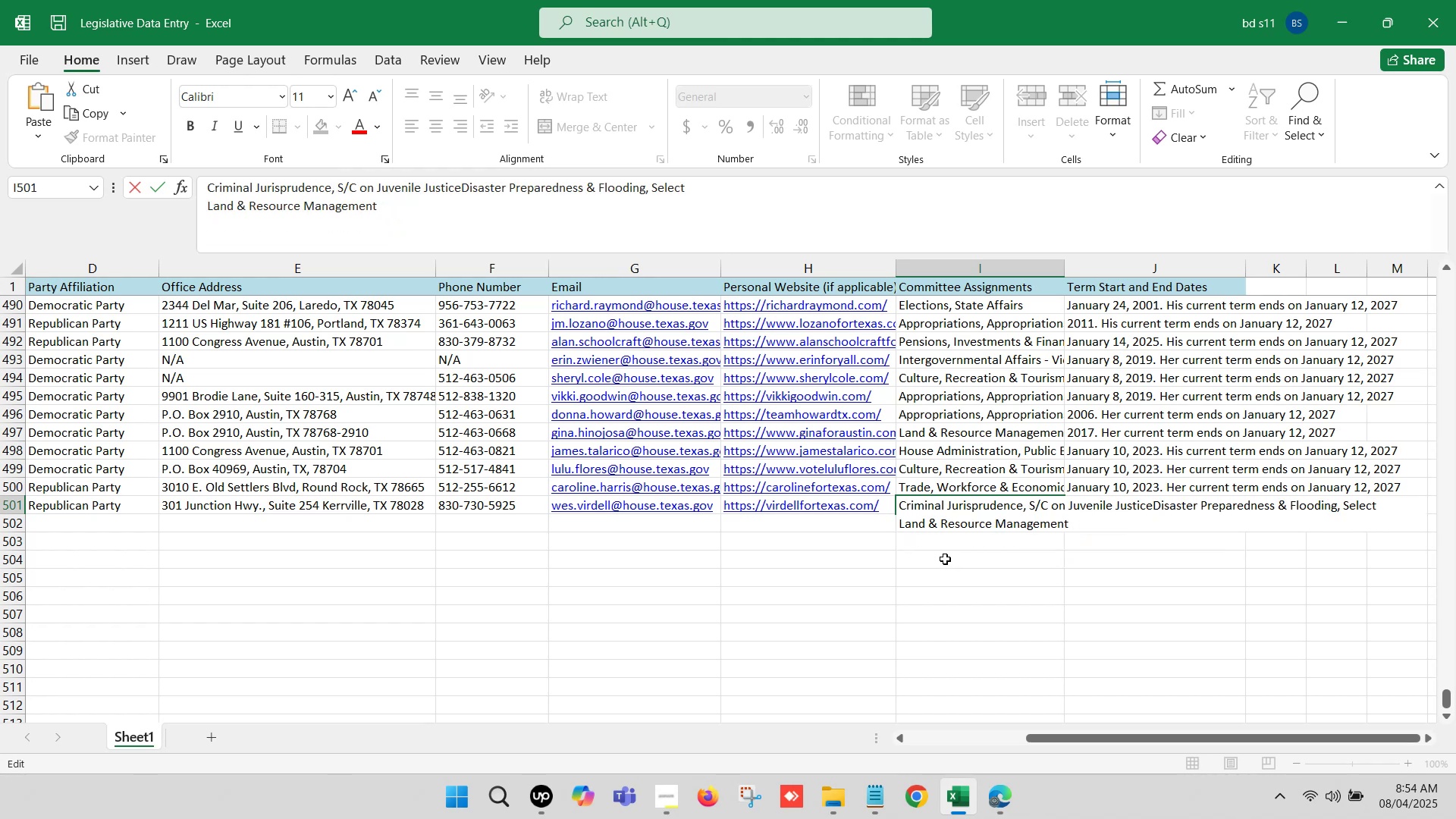 
key(Comma)
 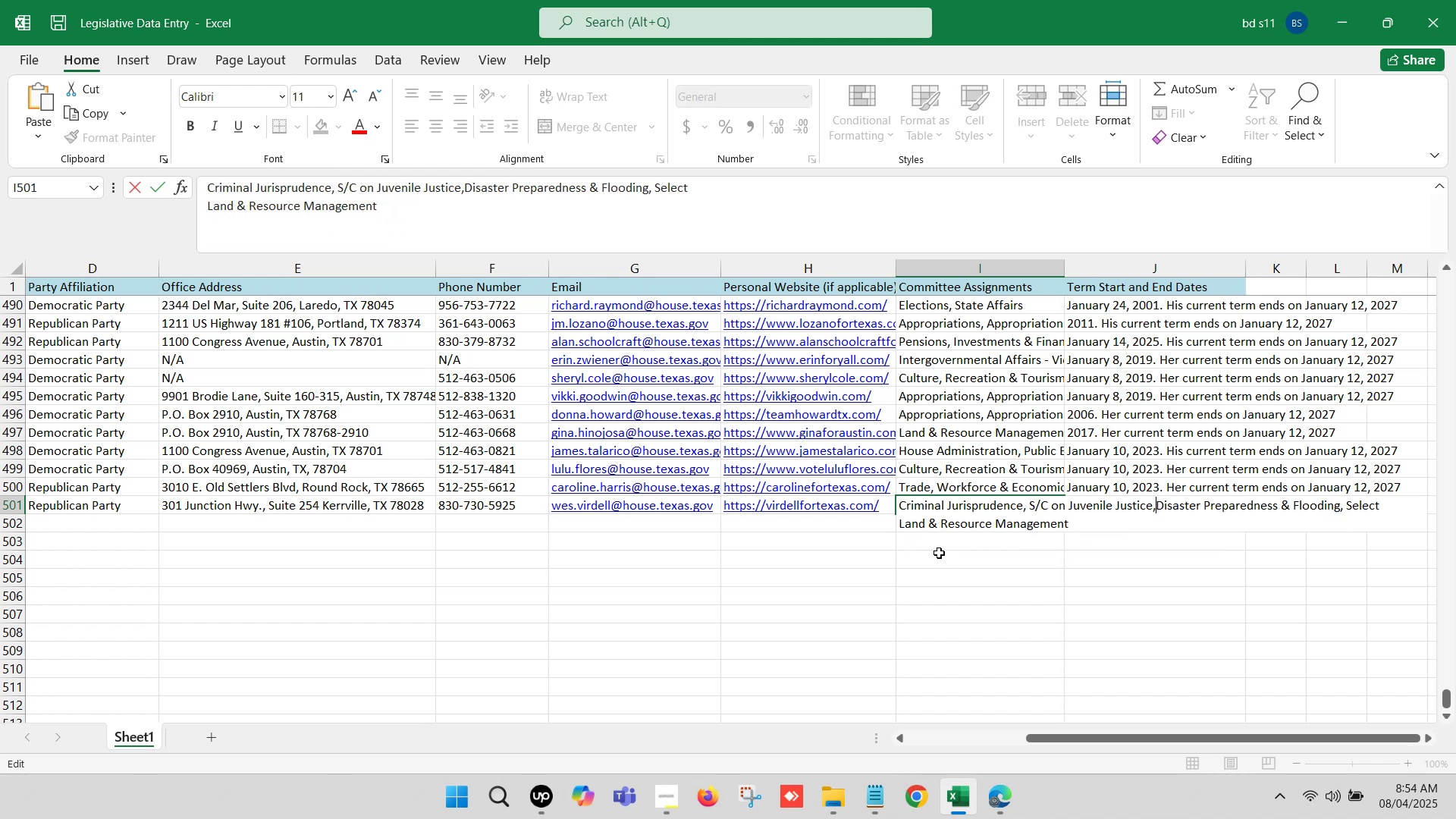 
key(Space)
 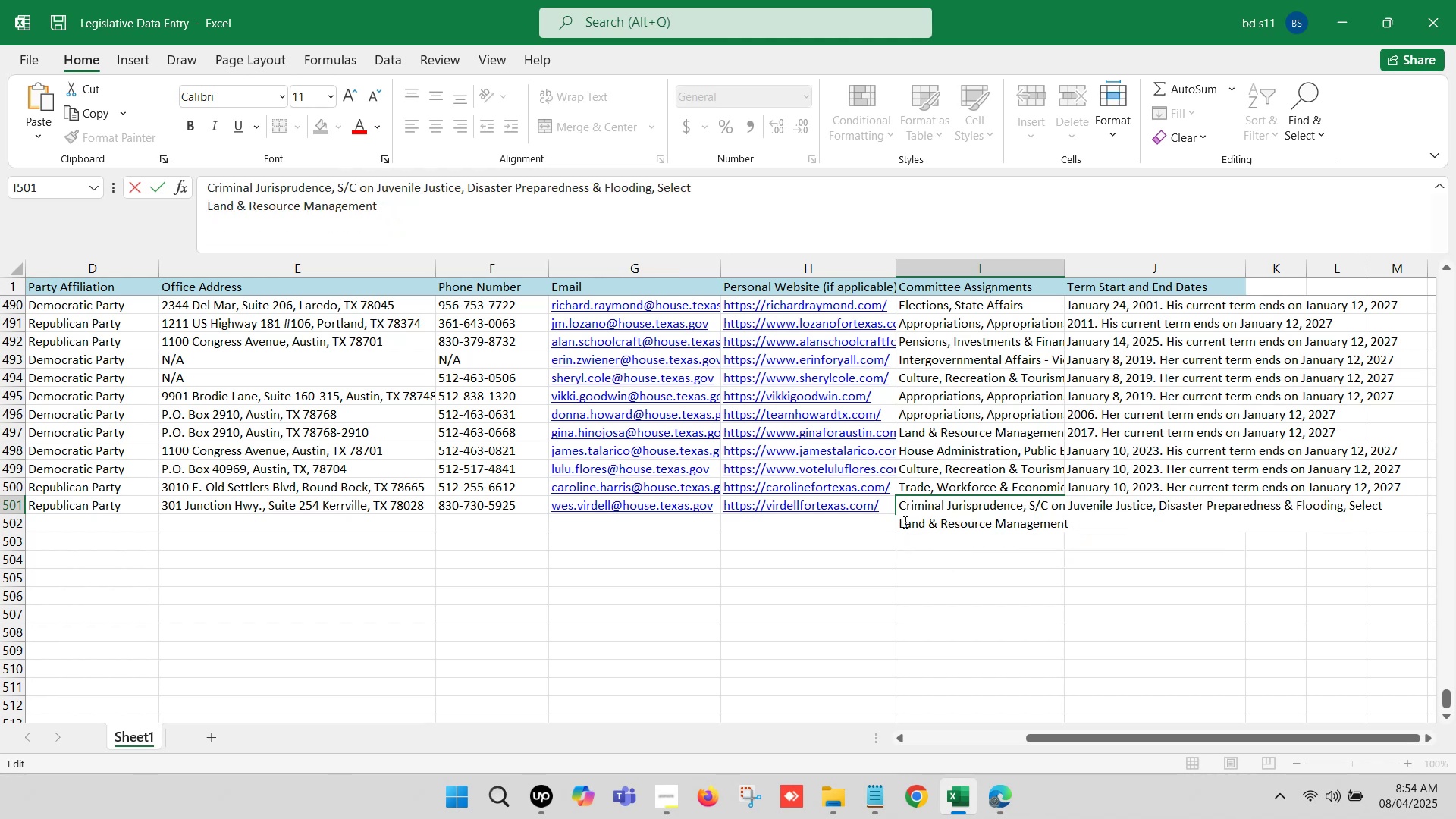 
left_click([901, 521])
 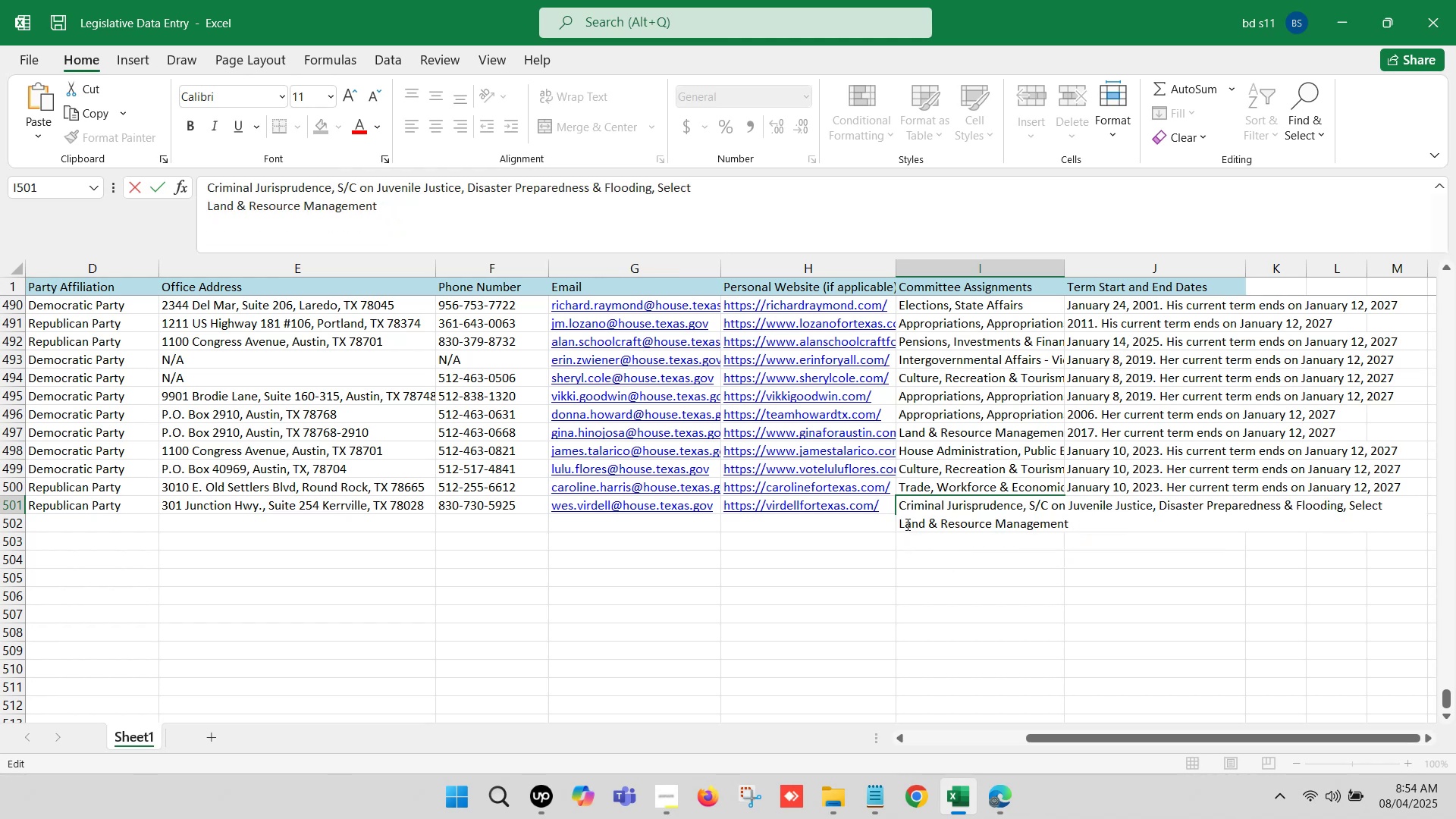 
key(Backspace)
 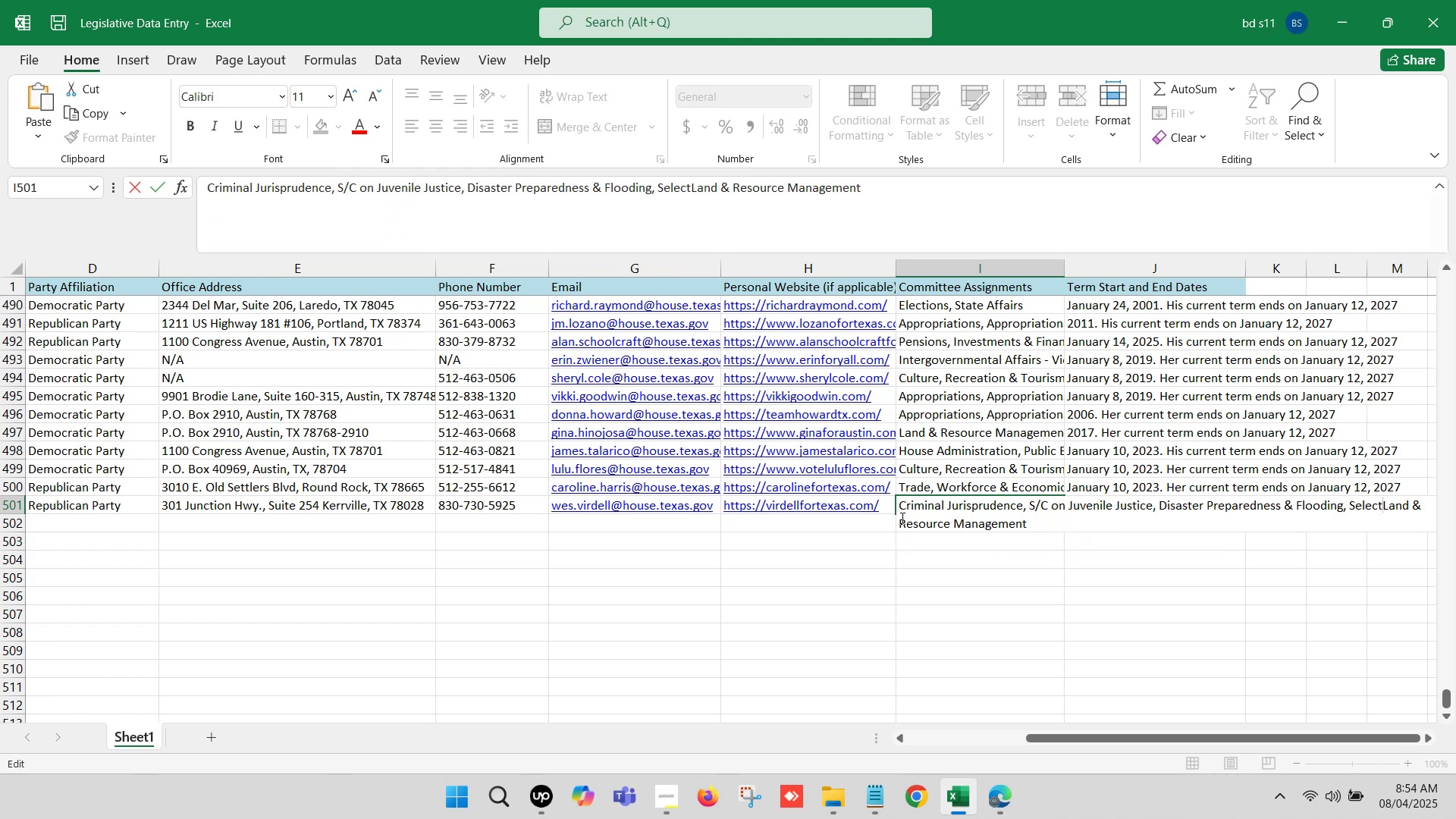 
key(Comma)
 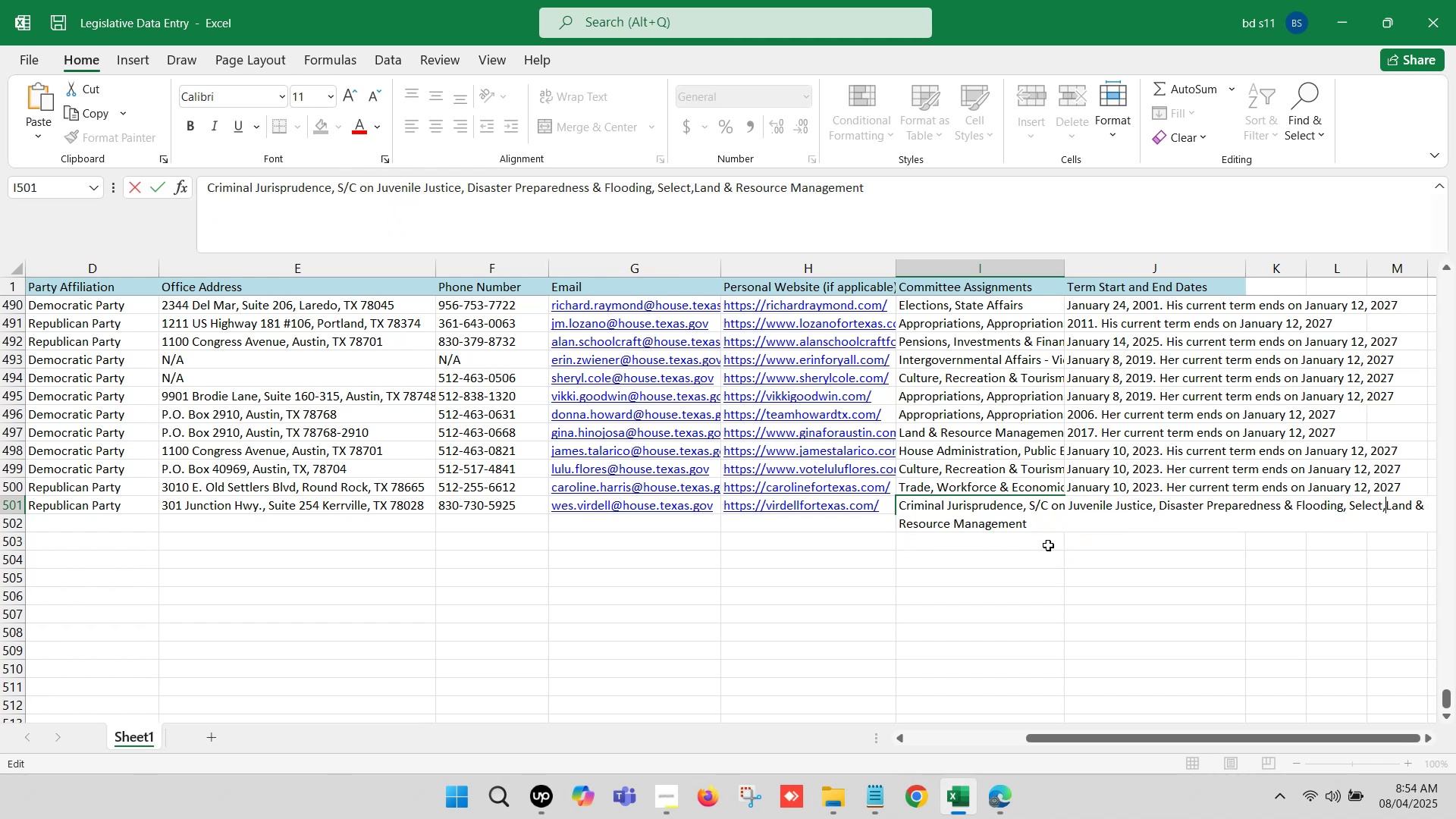 
key(Space)
 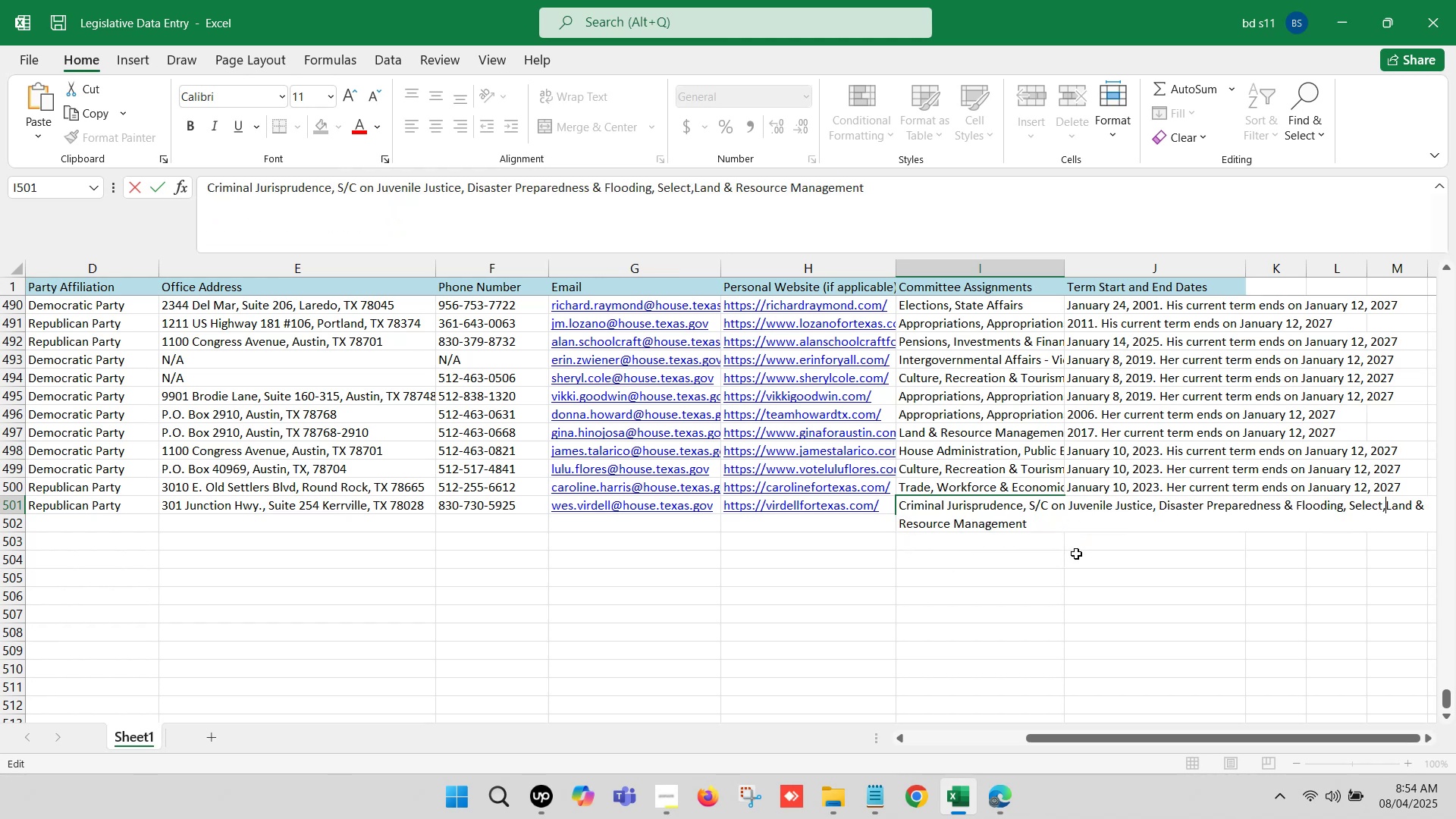 
left_click([1015, 576])
 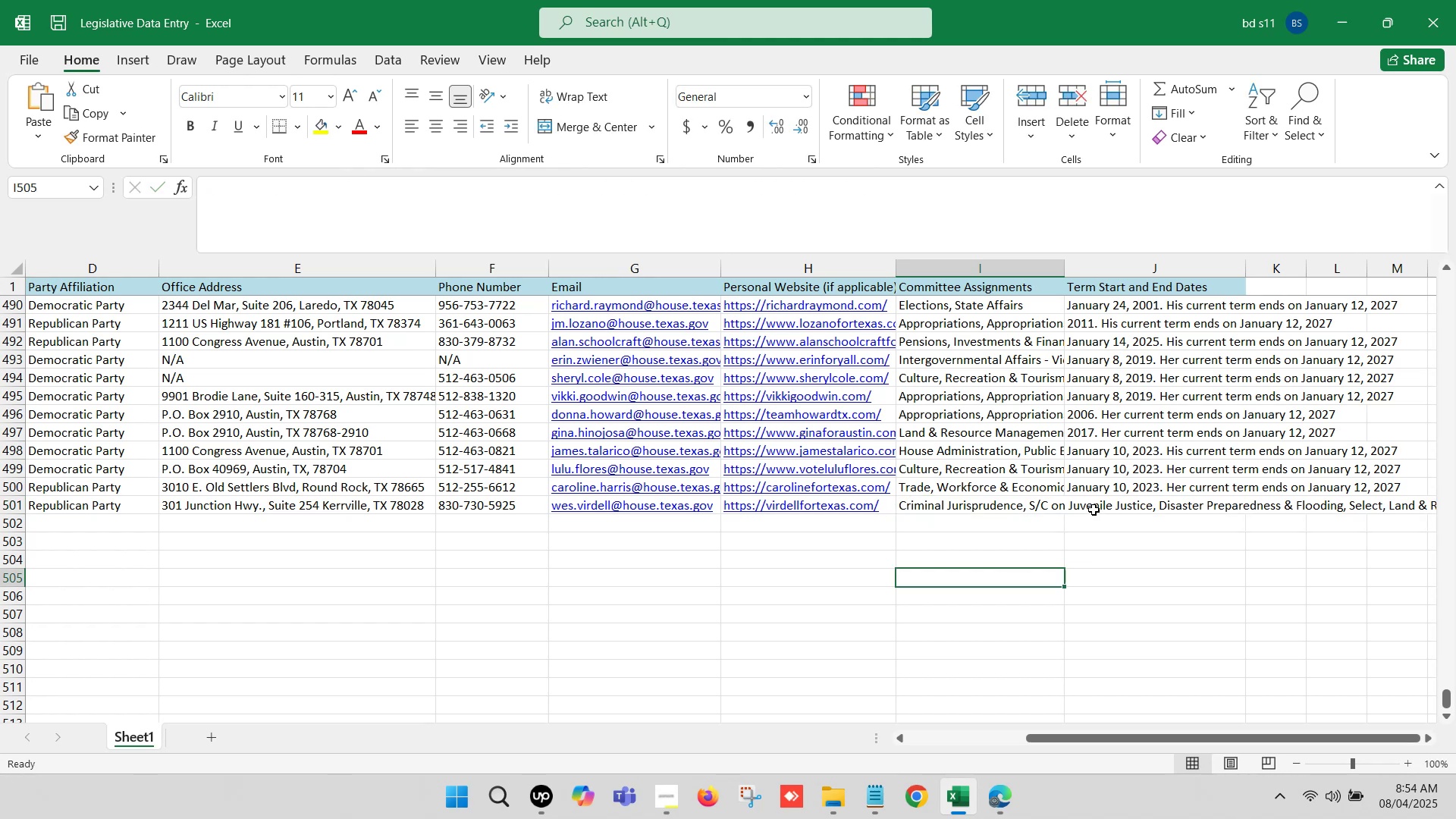 
left_click([1094, 510])
 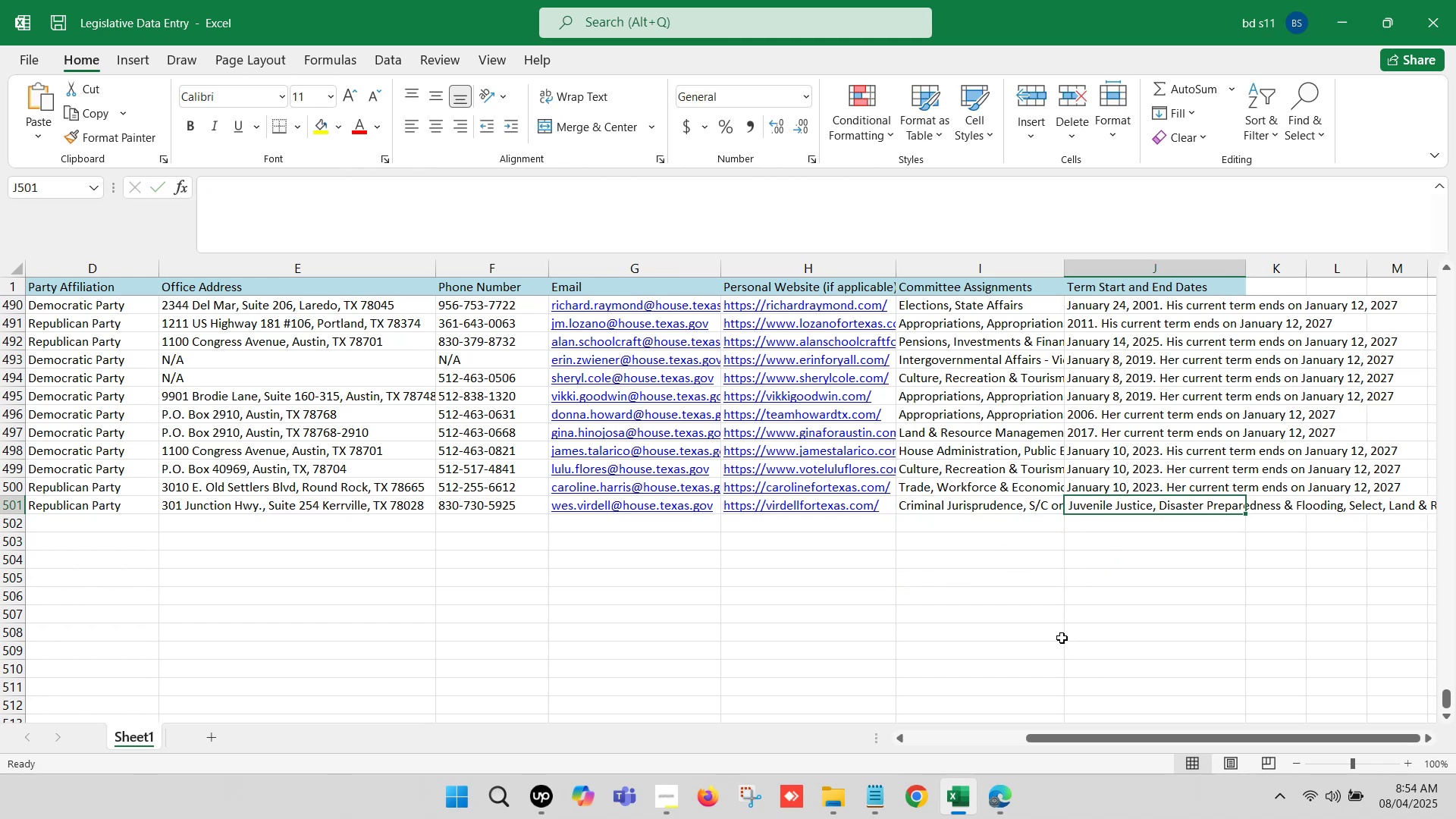 
left_click([1006, 797])
 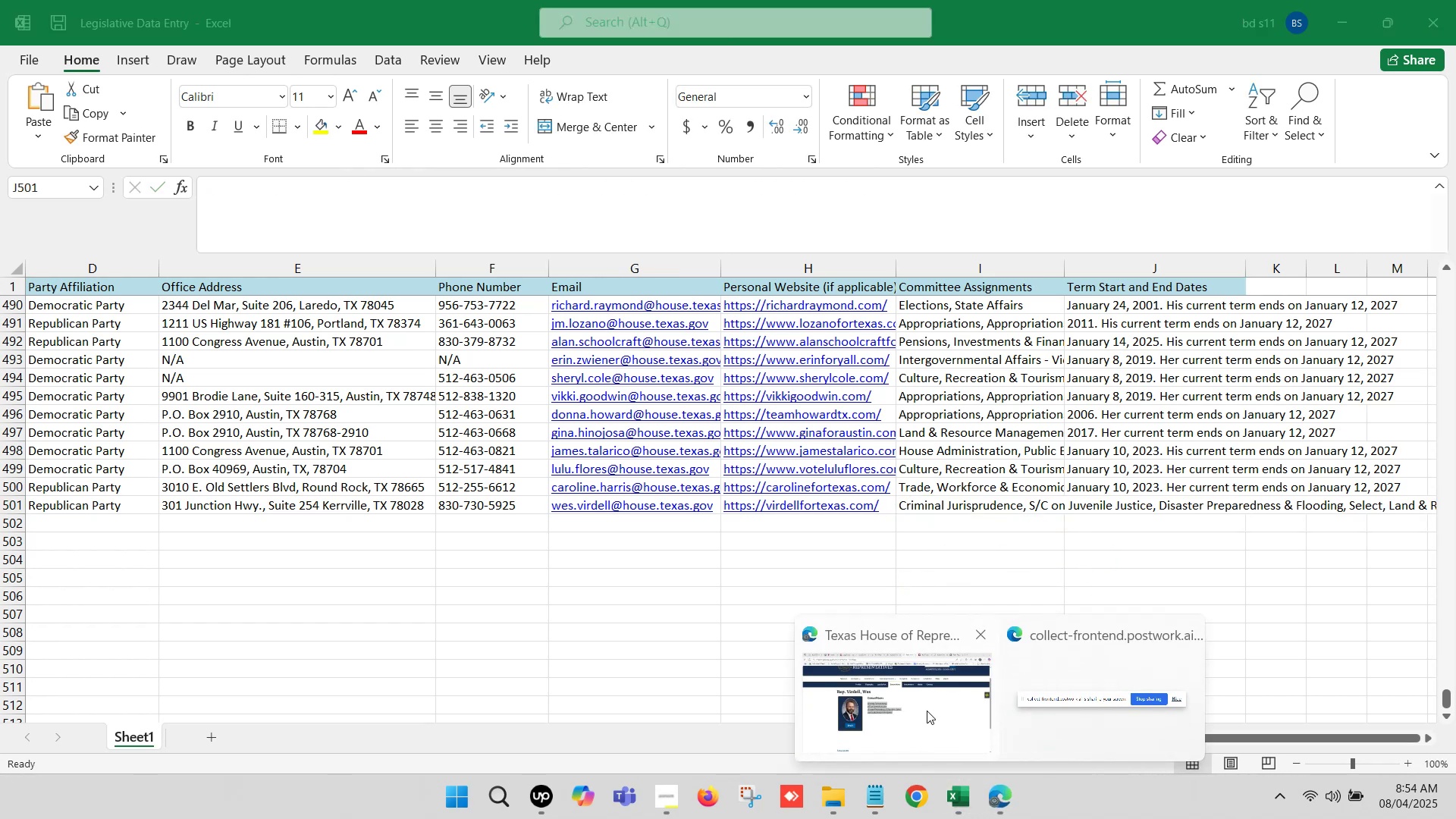 
left_click([912, 705])
 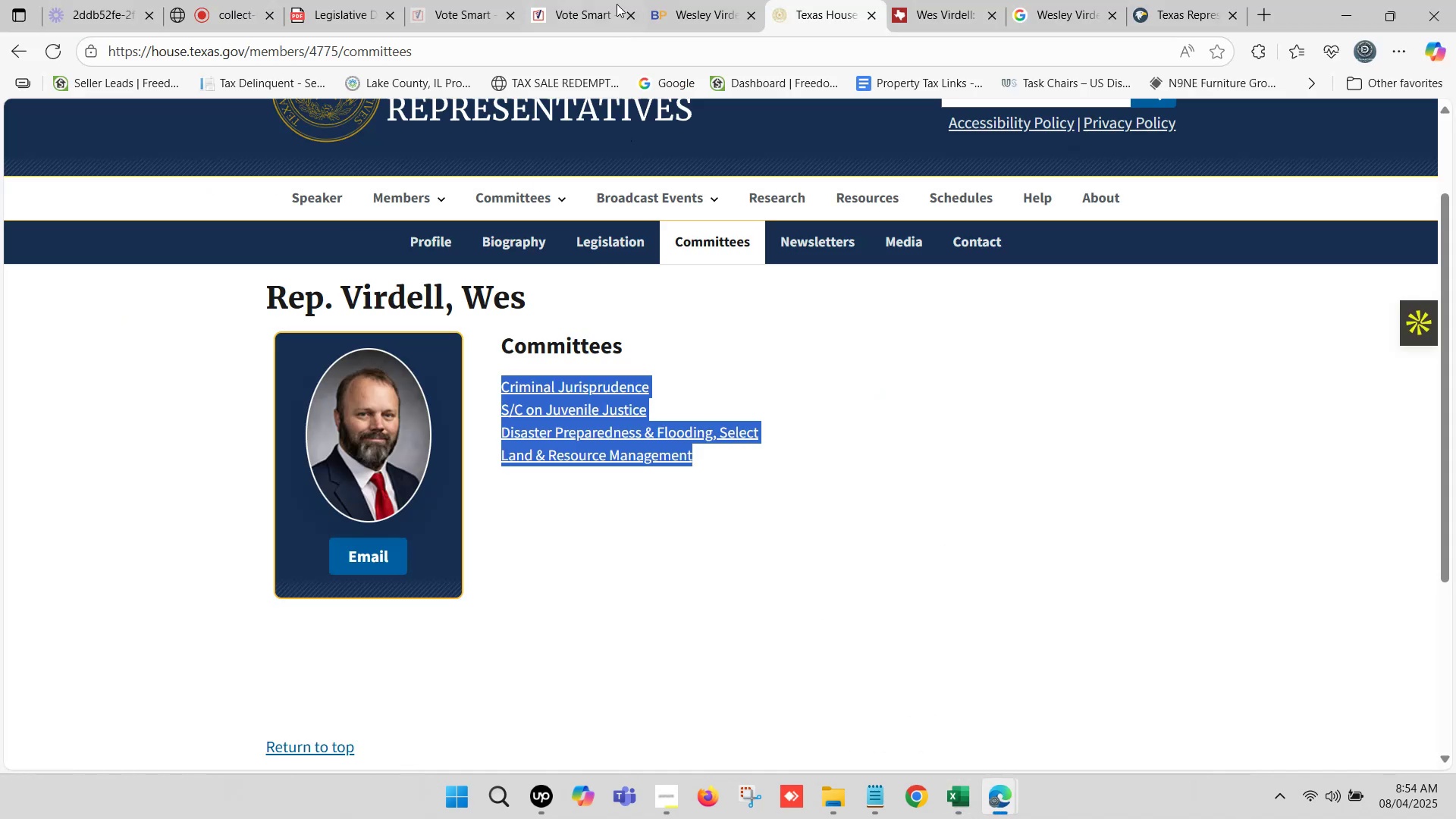 
left_click([592, 0])
 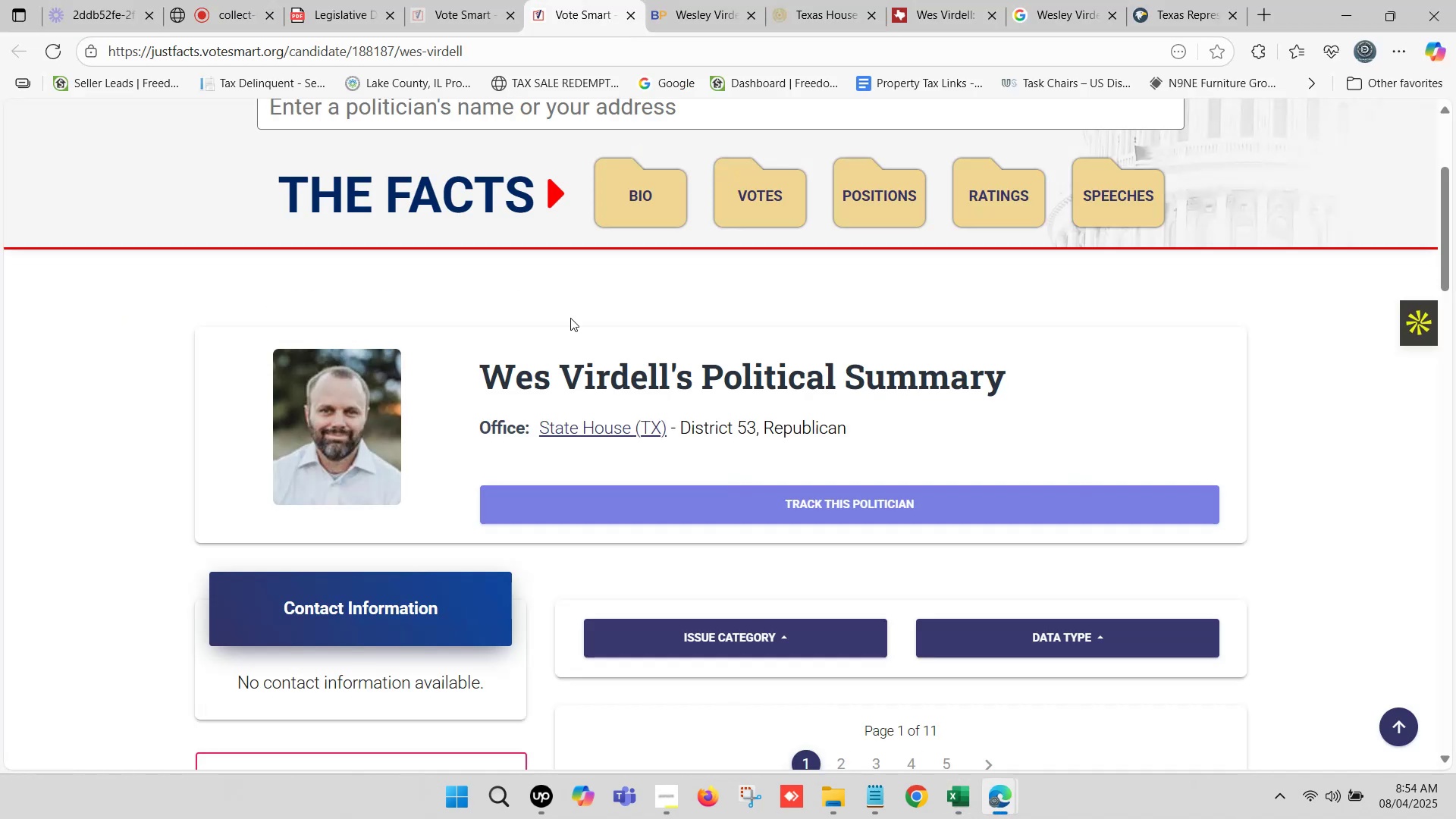 
scroll: coordinate [618, 367], scroll_direction: down, amount: 1.0
 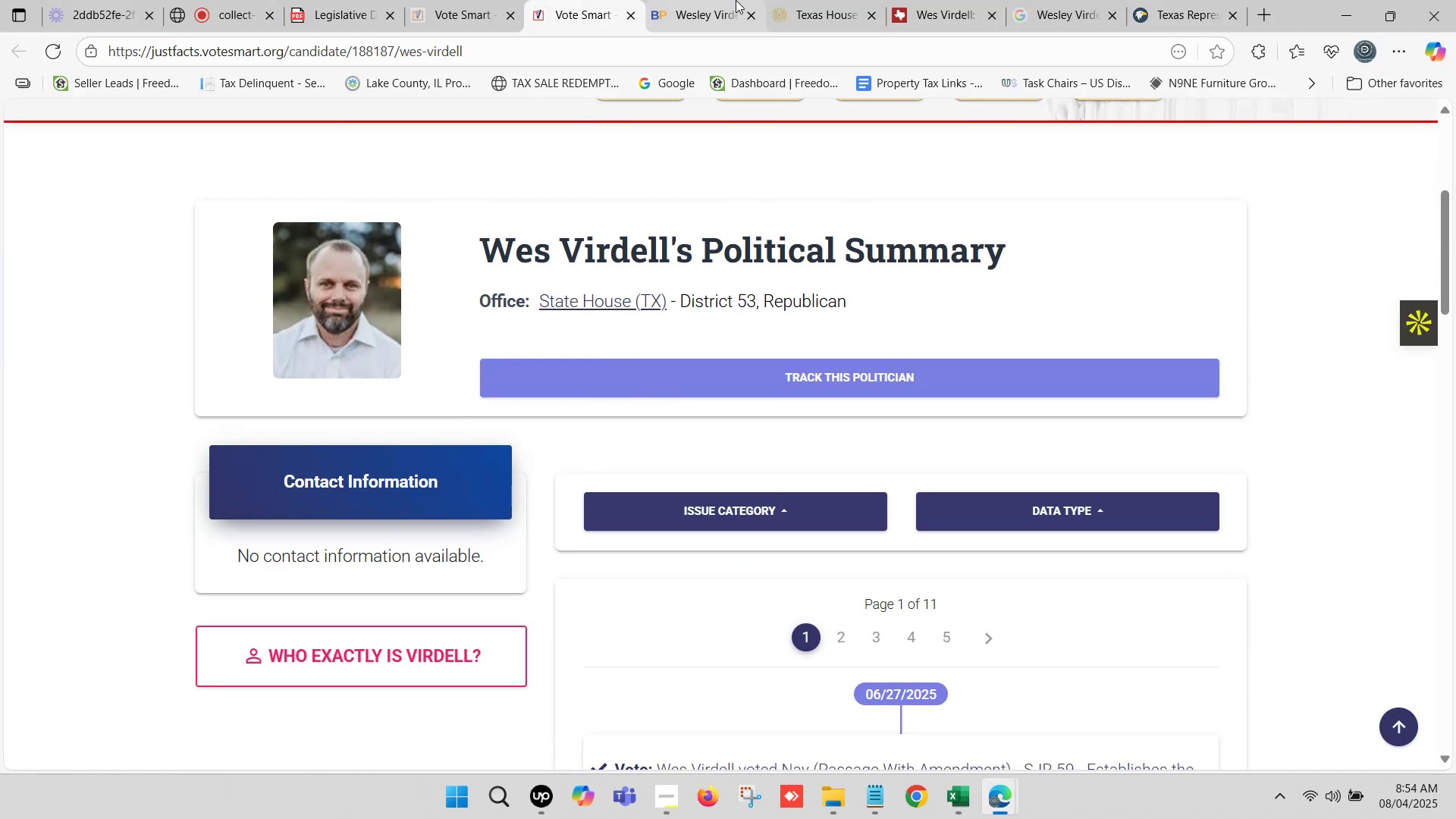 
left_click([736, 0])
 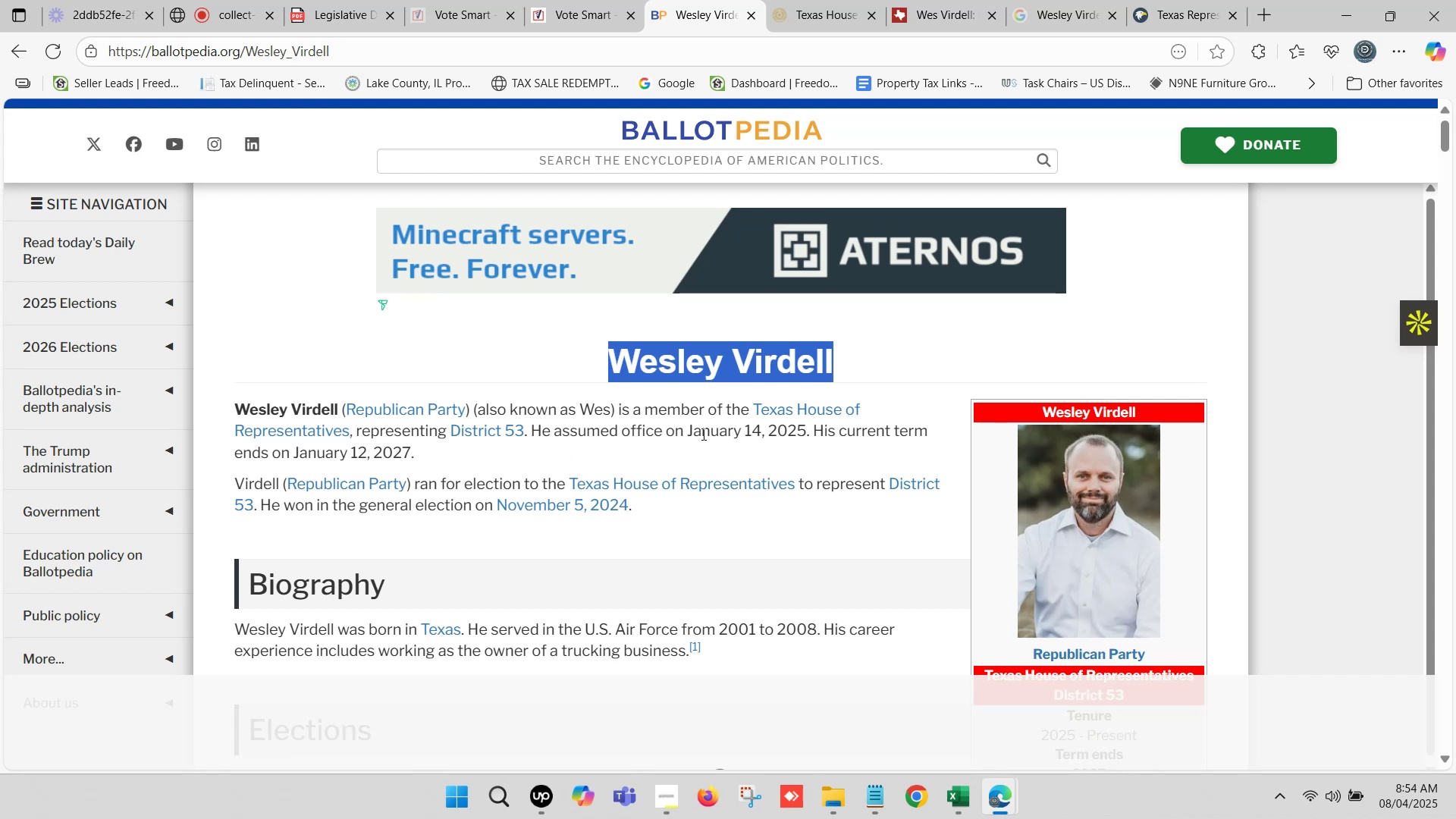 
left_click_drag(start_coordinate=[685, 425], to_coordinate=[413, 445])
 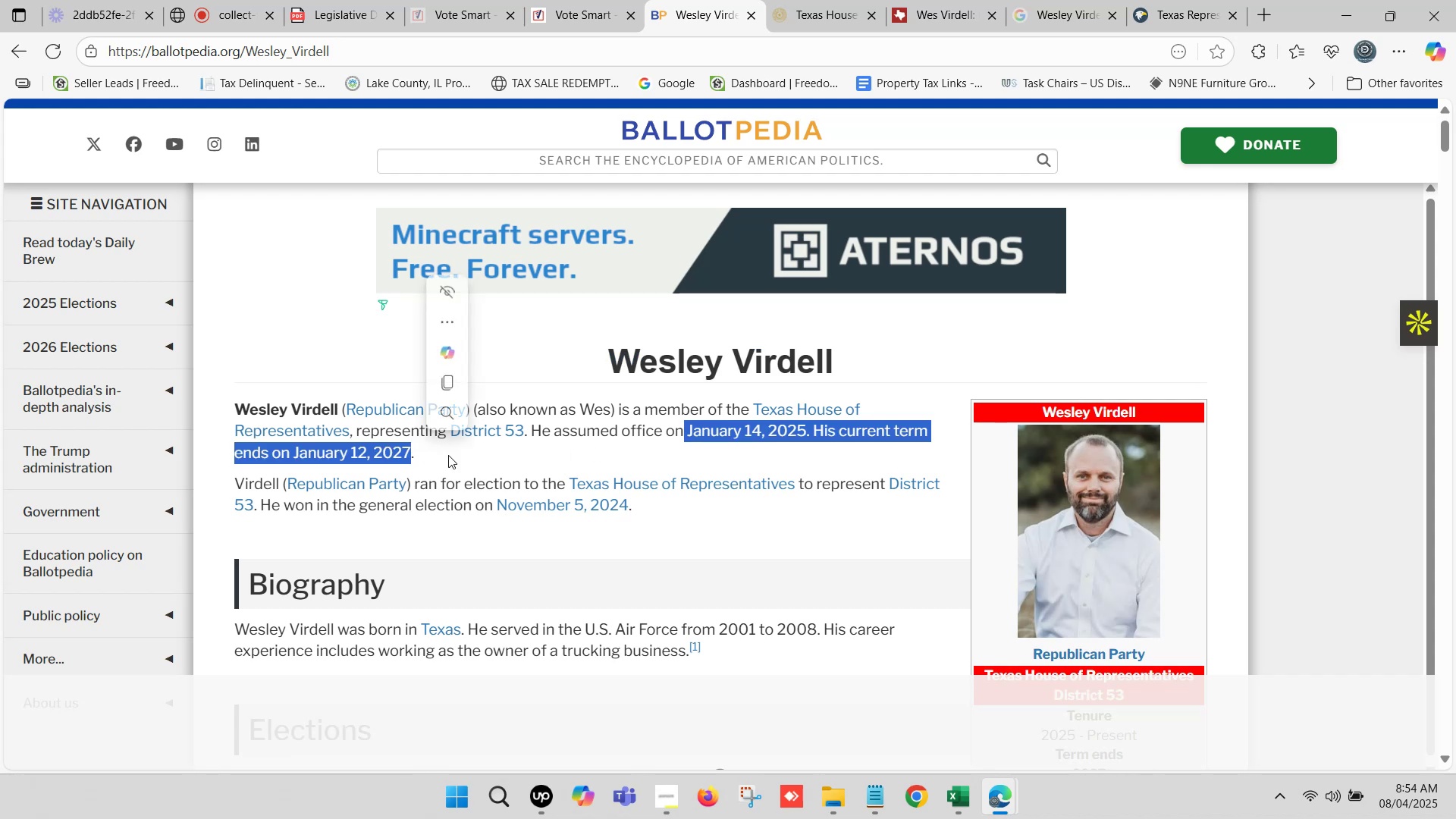 
key(Control+C)
 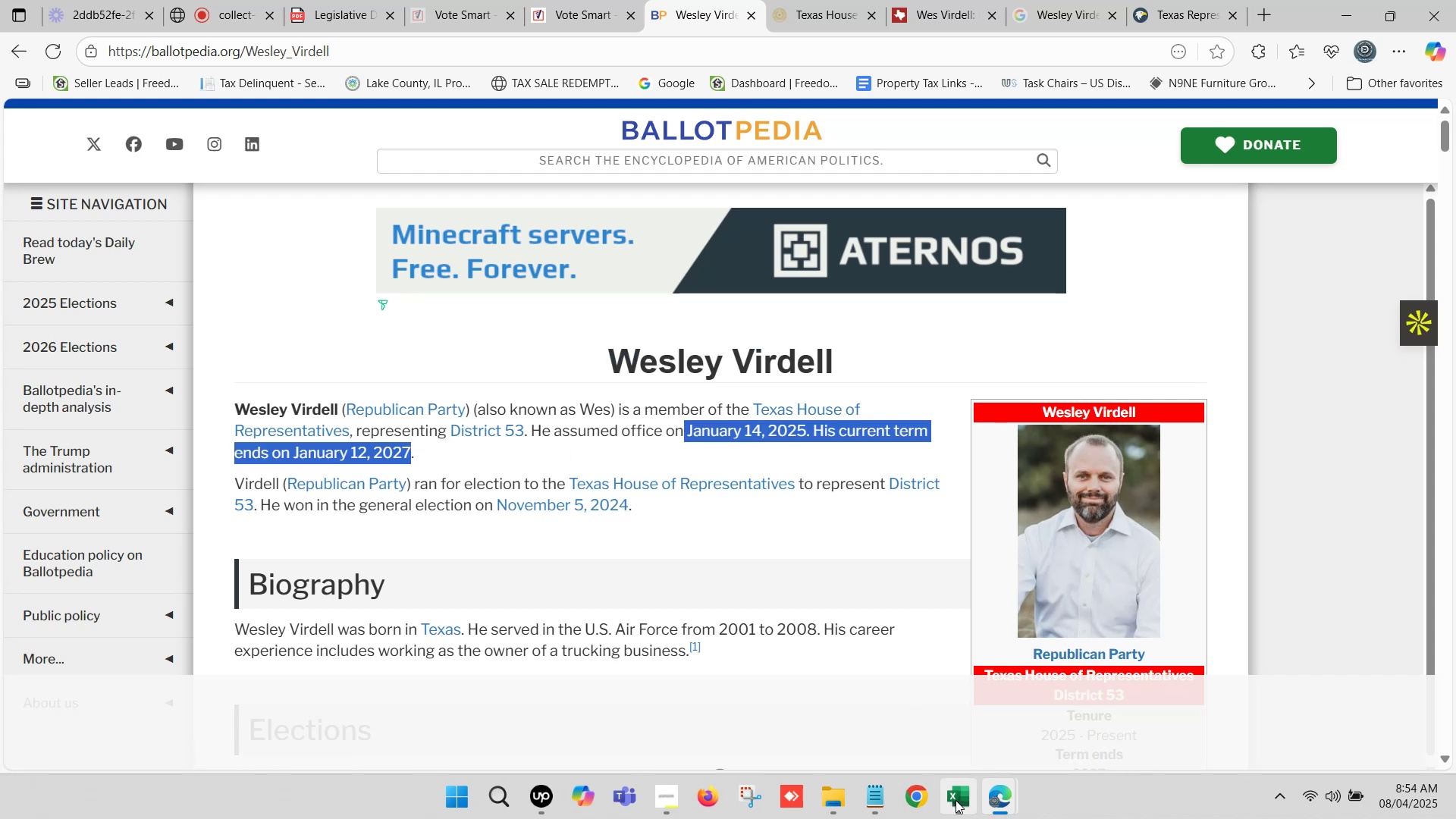 
left_click([961, 799])
 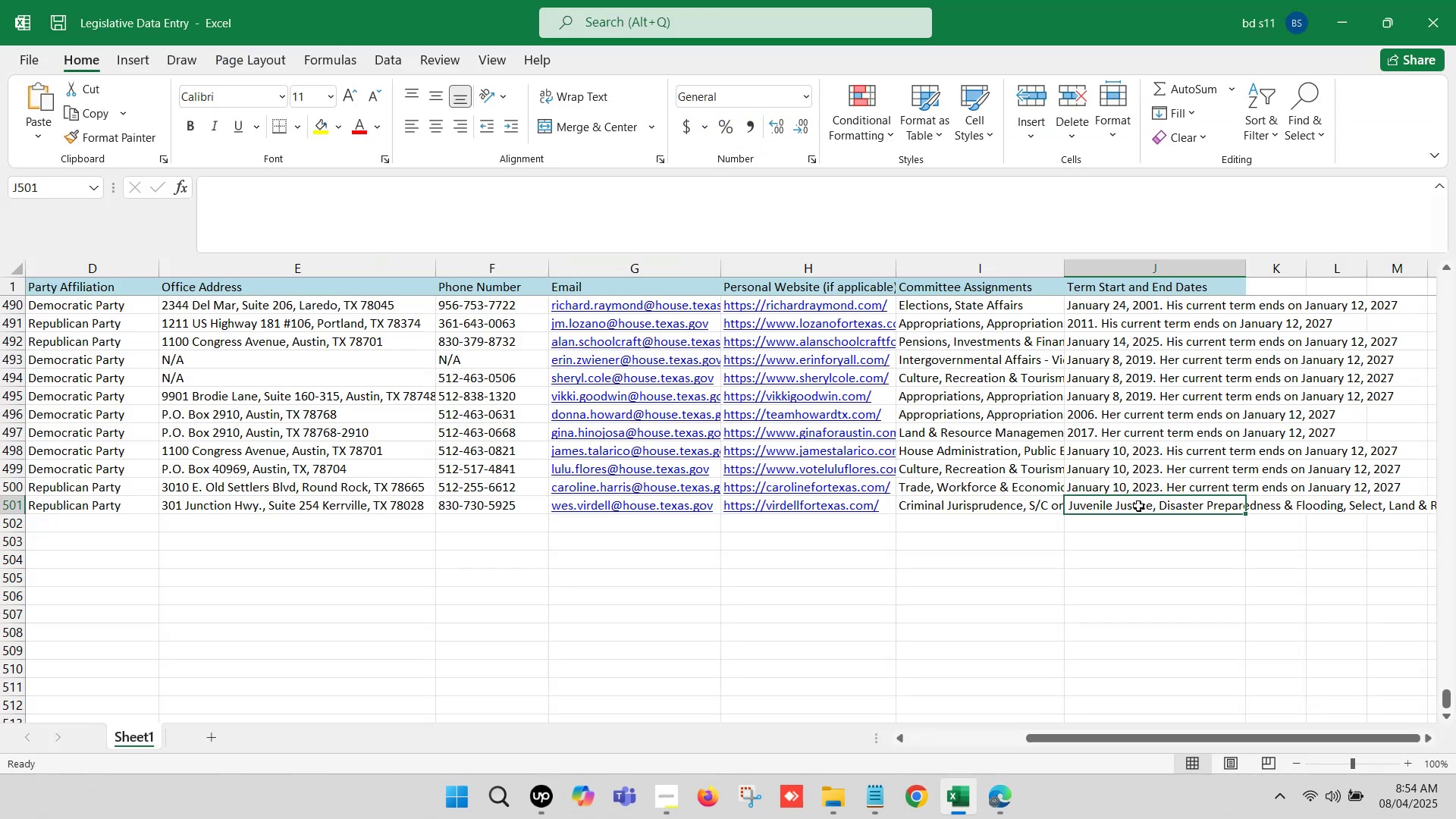 
double_click([1138, 506])
 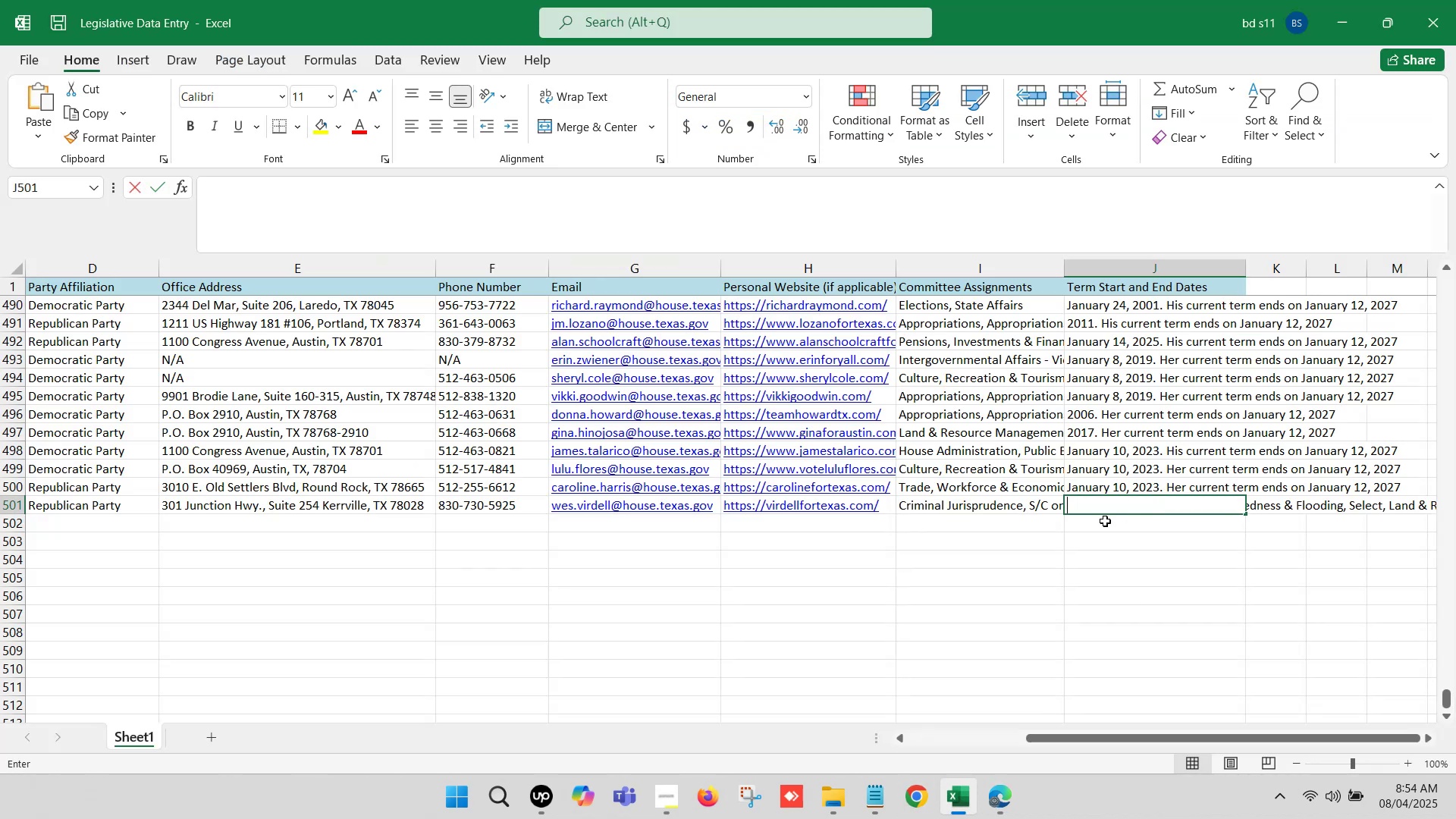 
key(Control+V)
 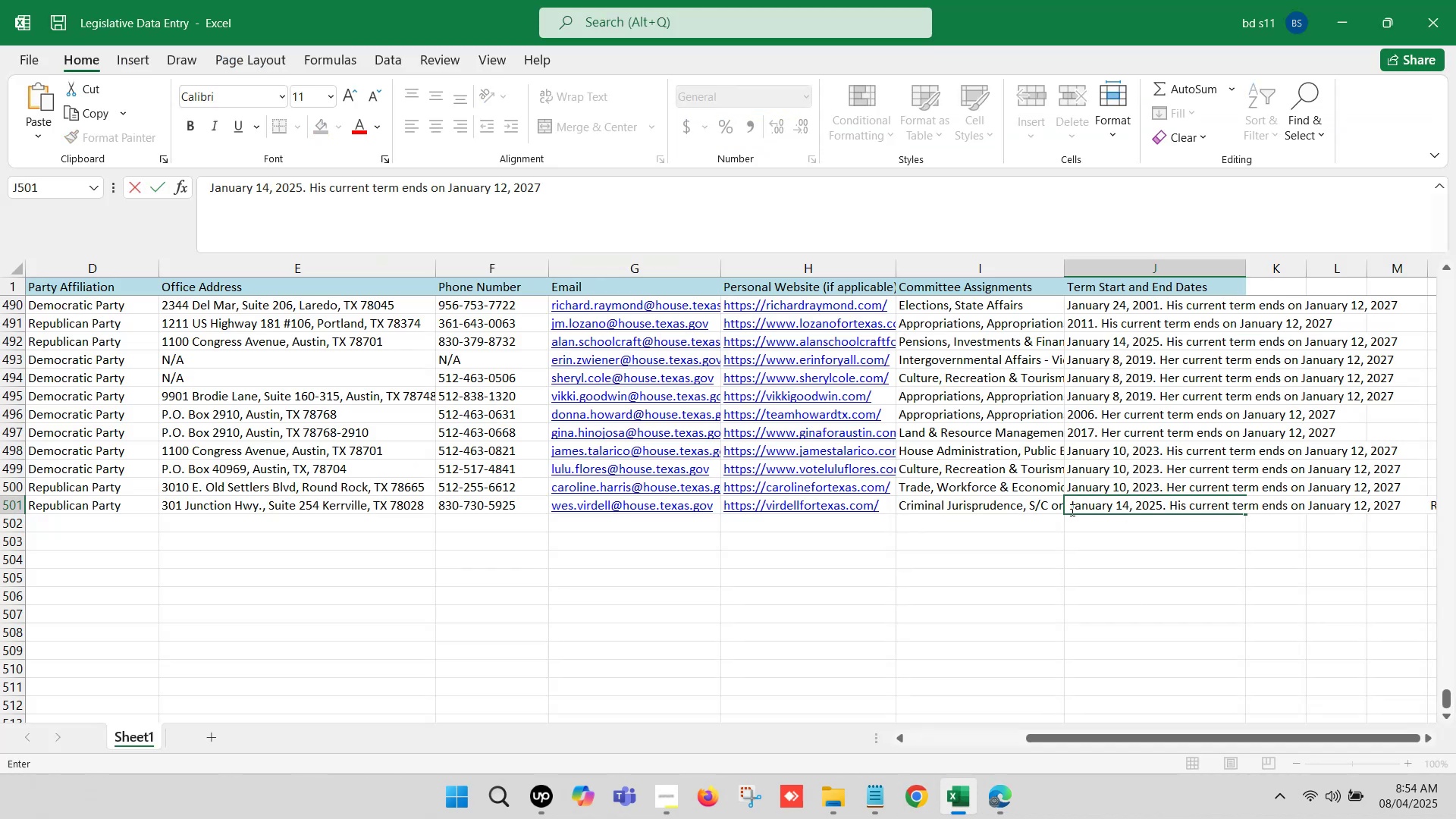 
left_click([1071, 508])
 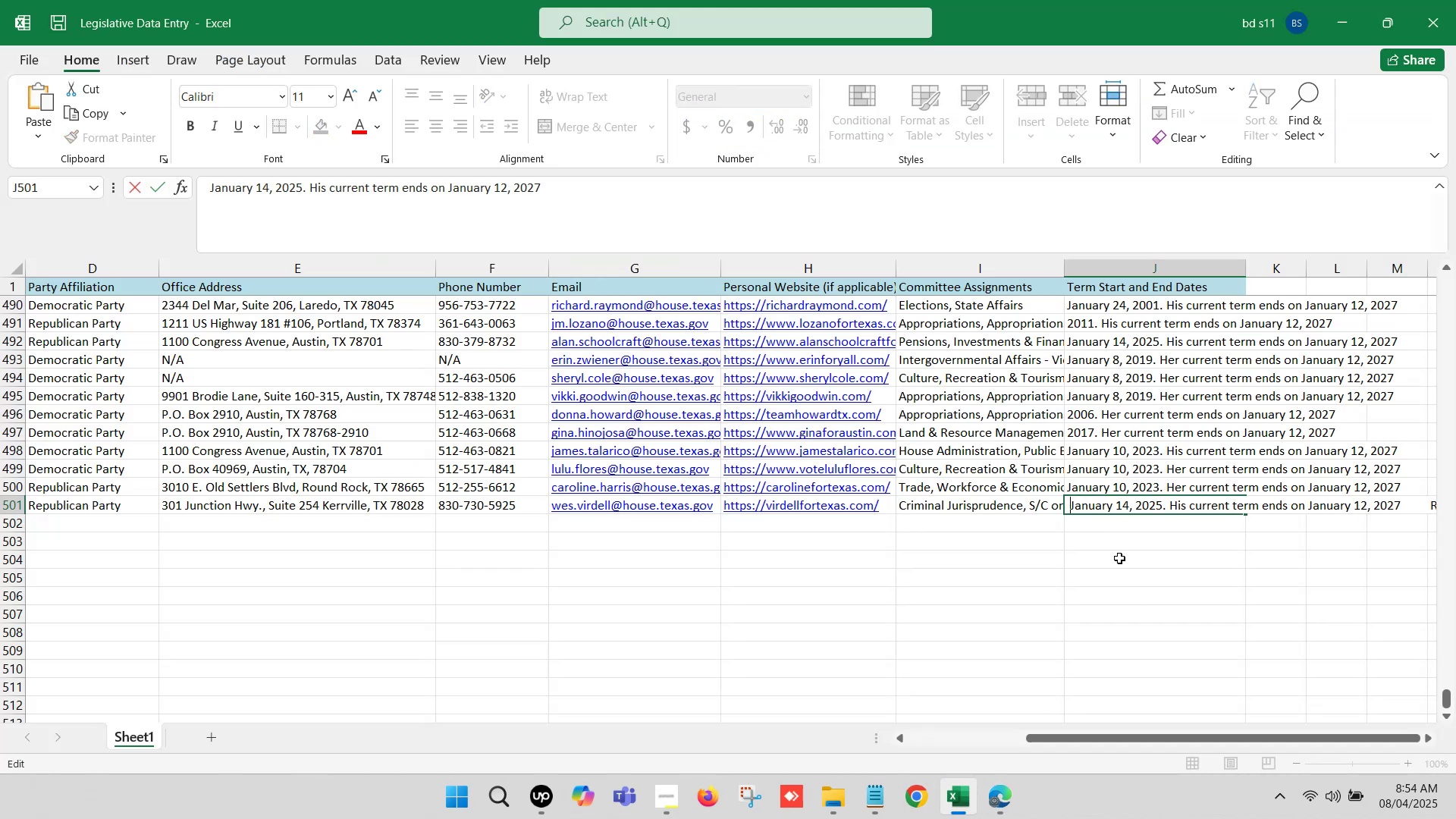 
key(Backspace)
 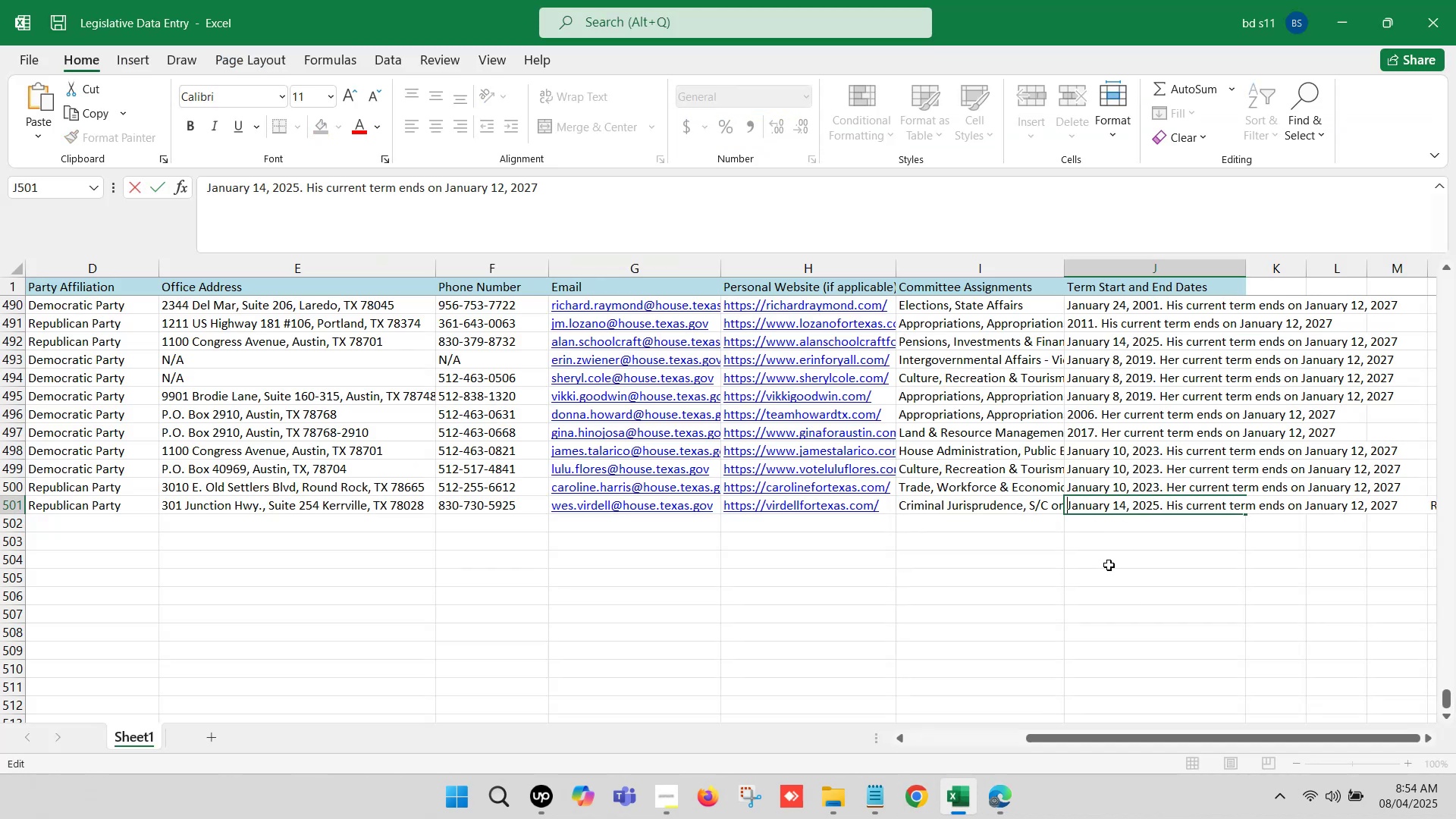 
left_click([1109, 565])
 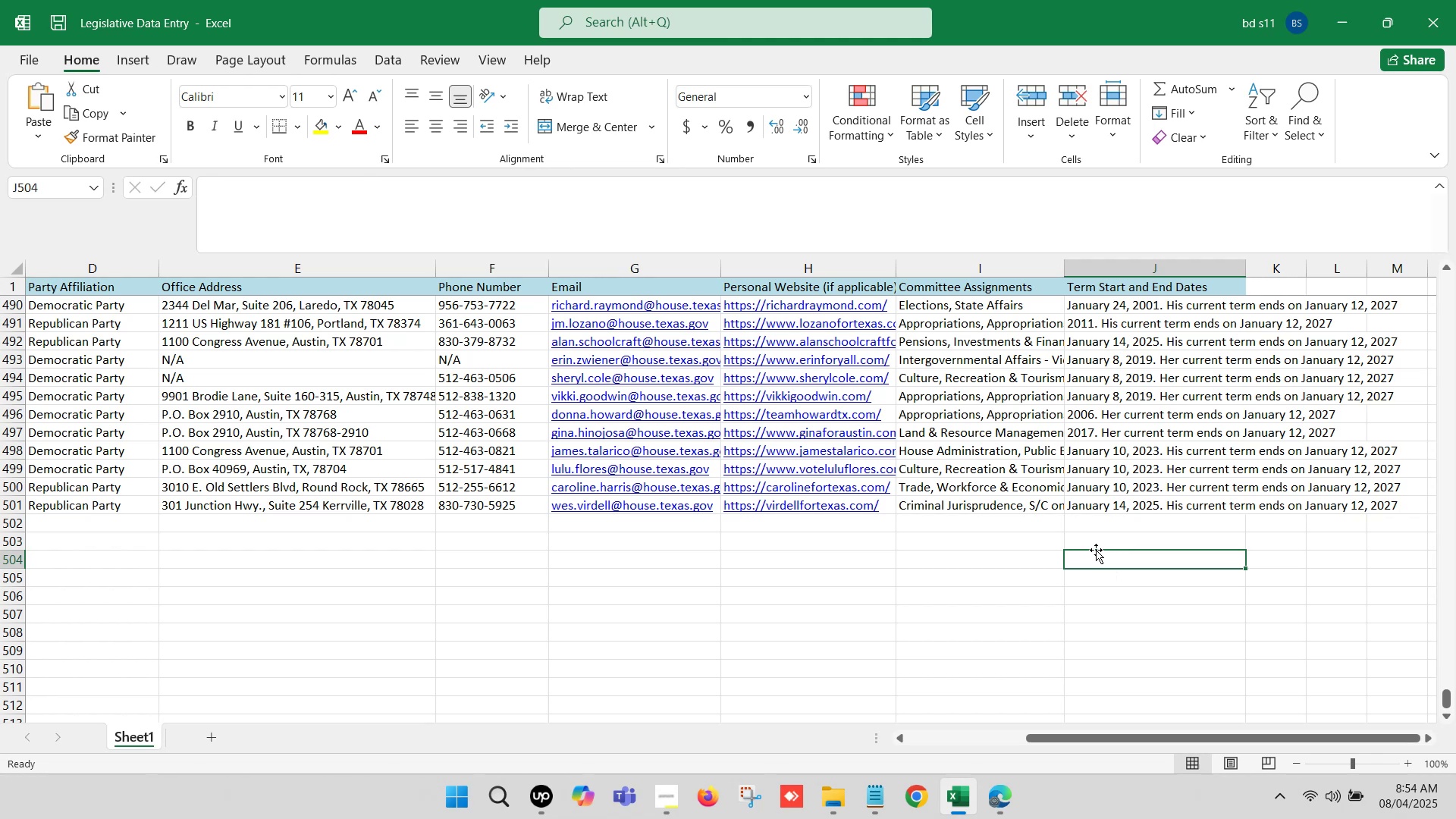 
hold_key(key=ArrowLeft, duration=1.23)
 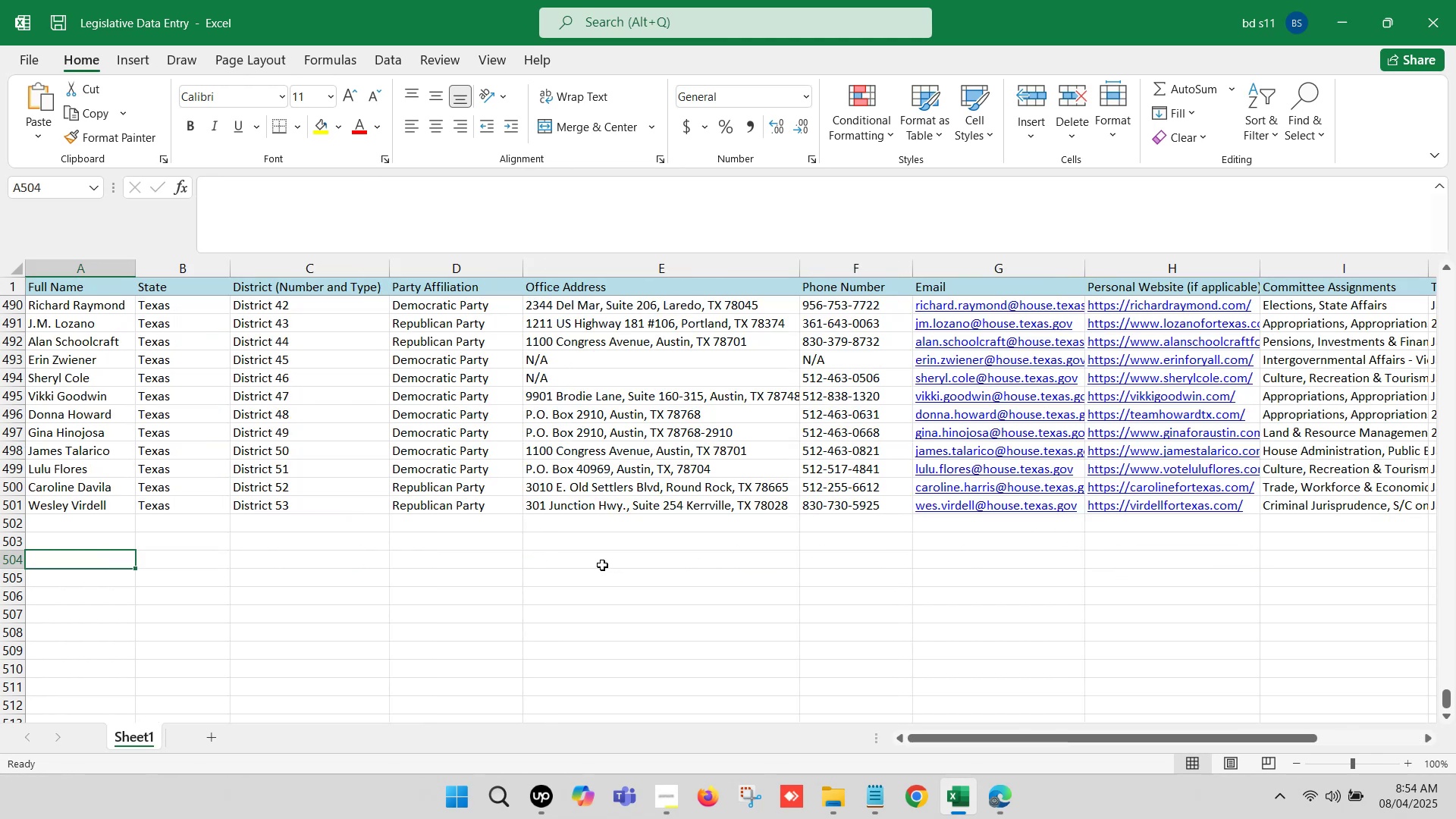 
left_click([602, 565])
 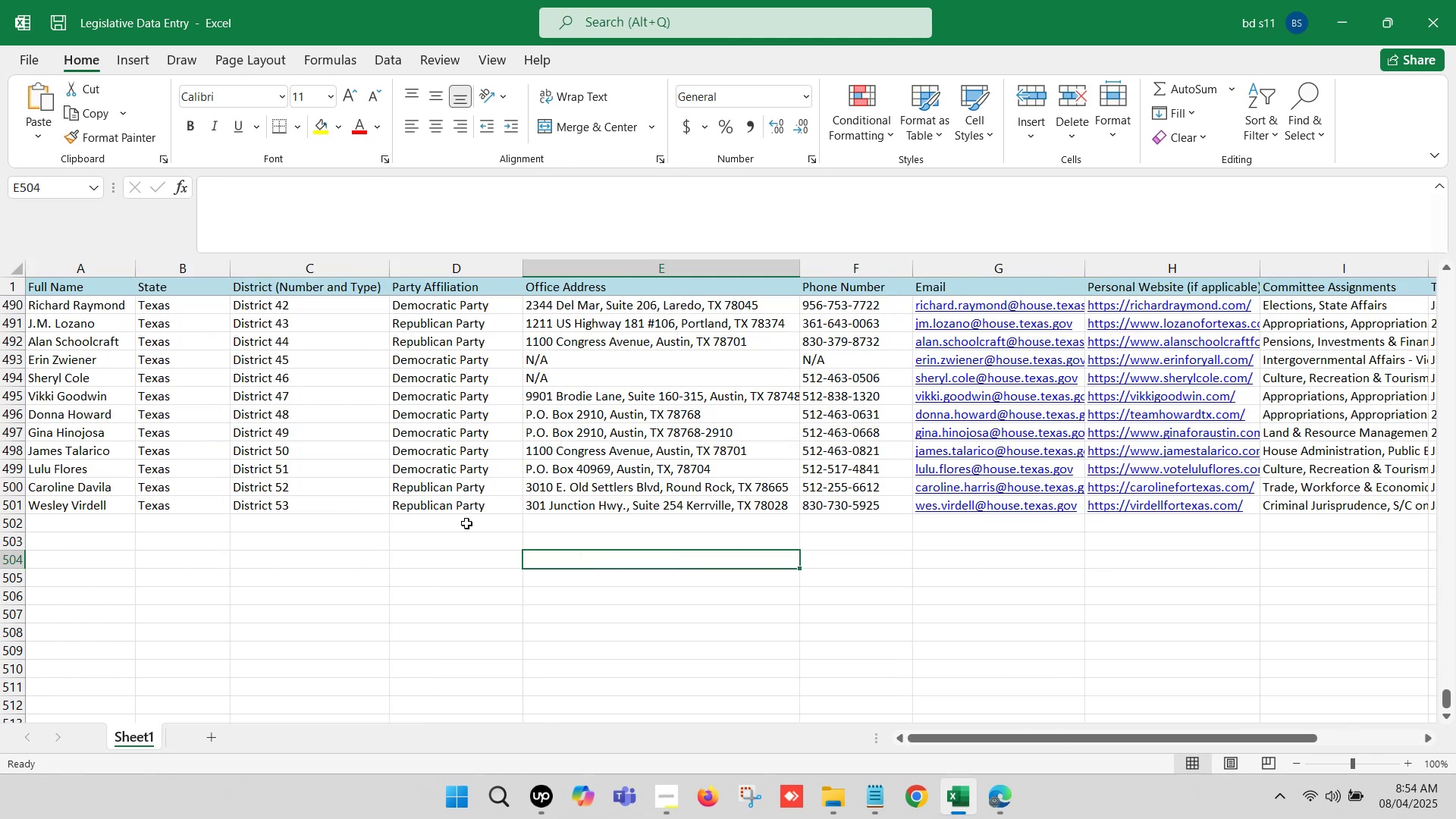 
scroll: coordinate [417, 519], scroll_direction: down, amount: 1.0
 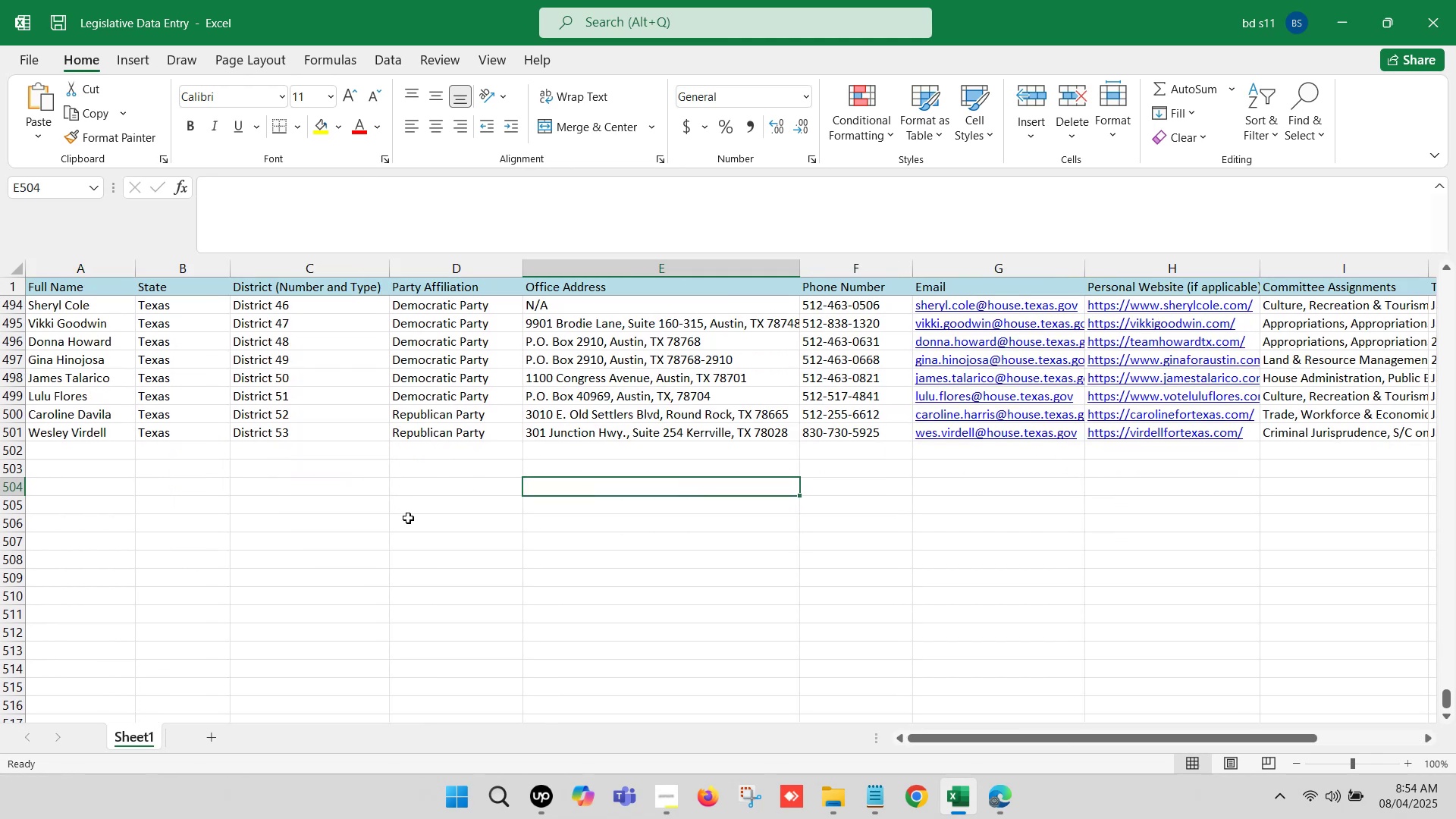 
key(Control+S)
 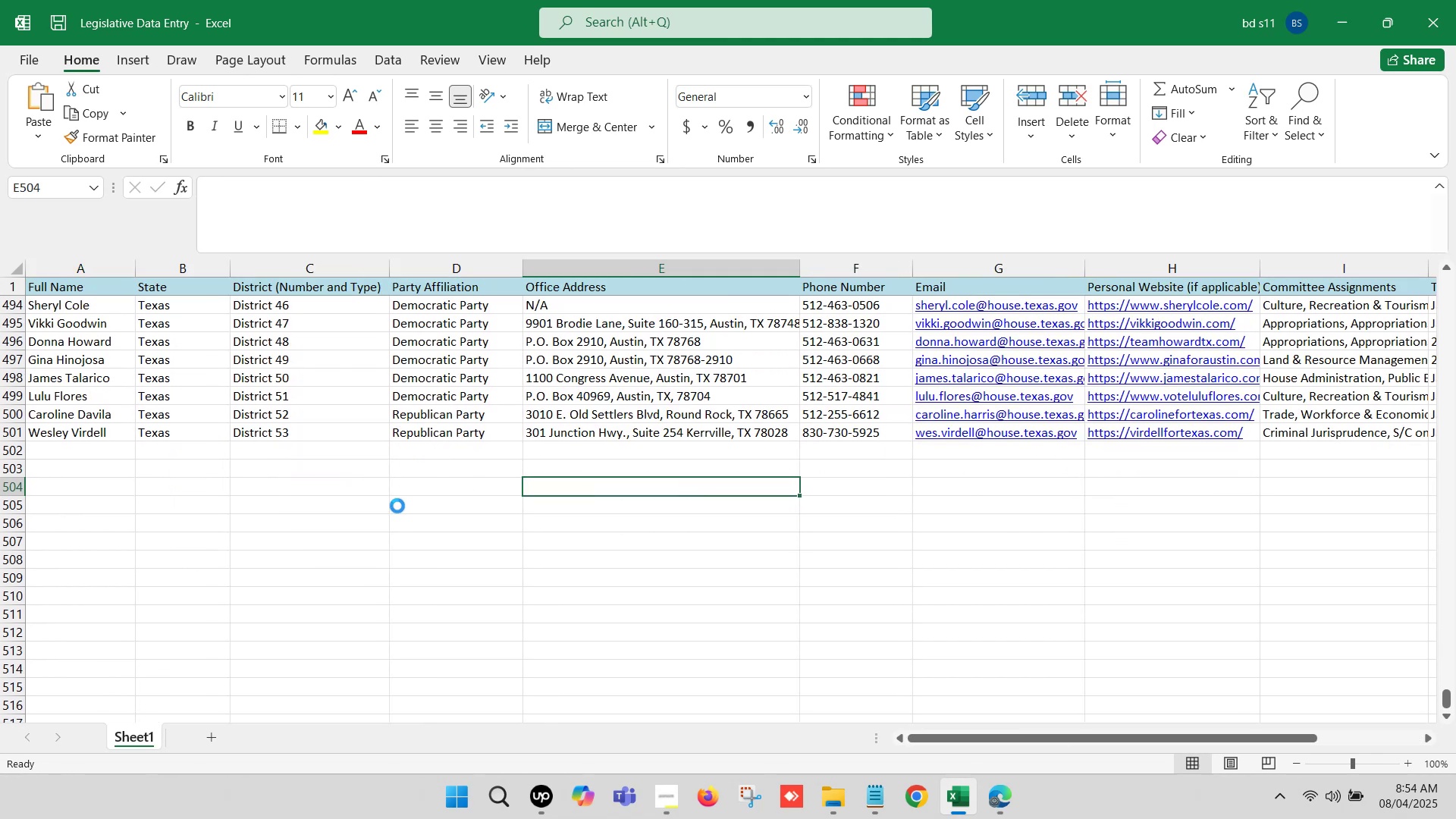 
key(Control+S)
 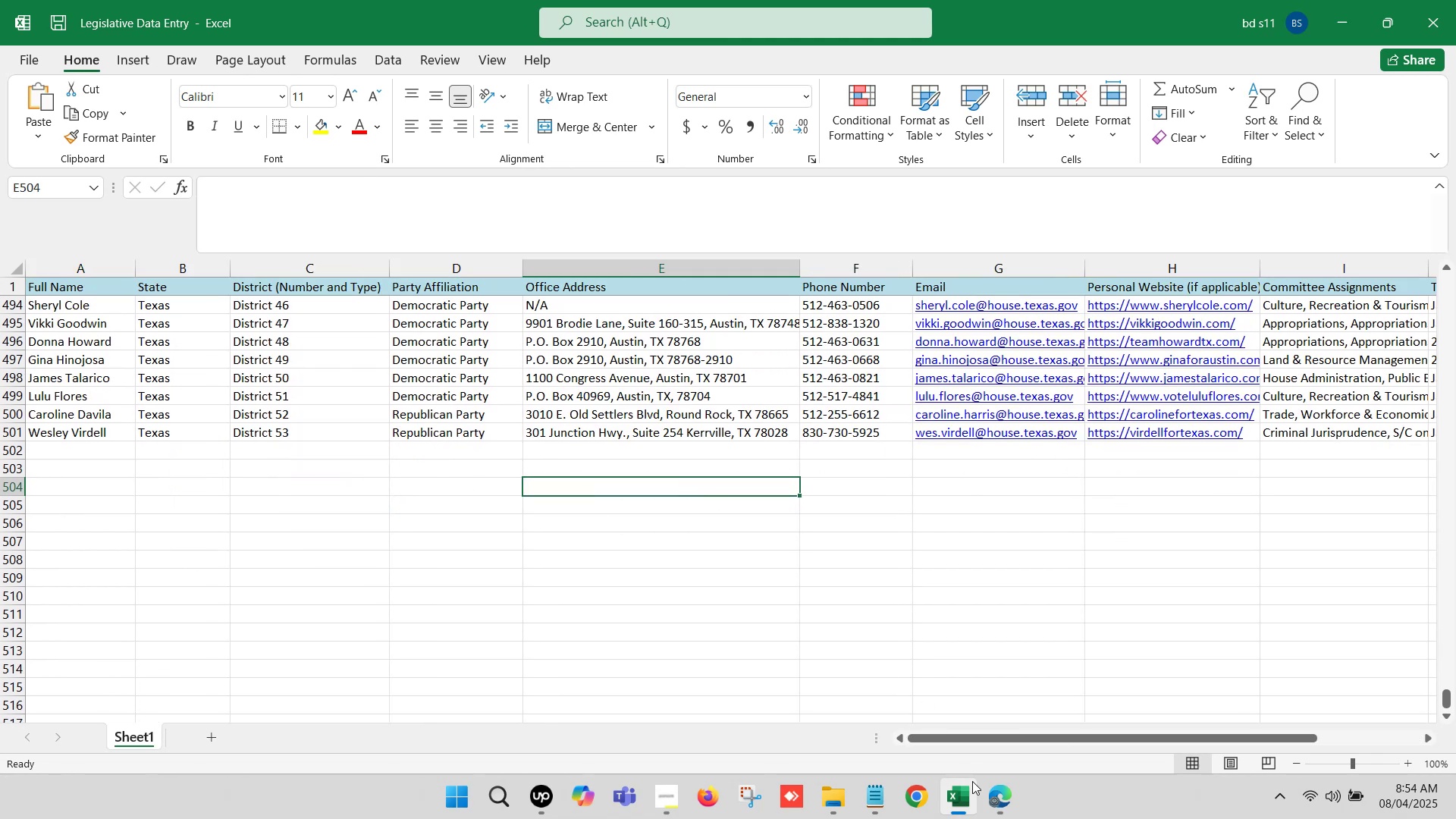 
left_click([989, 797])
 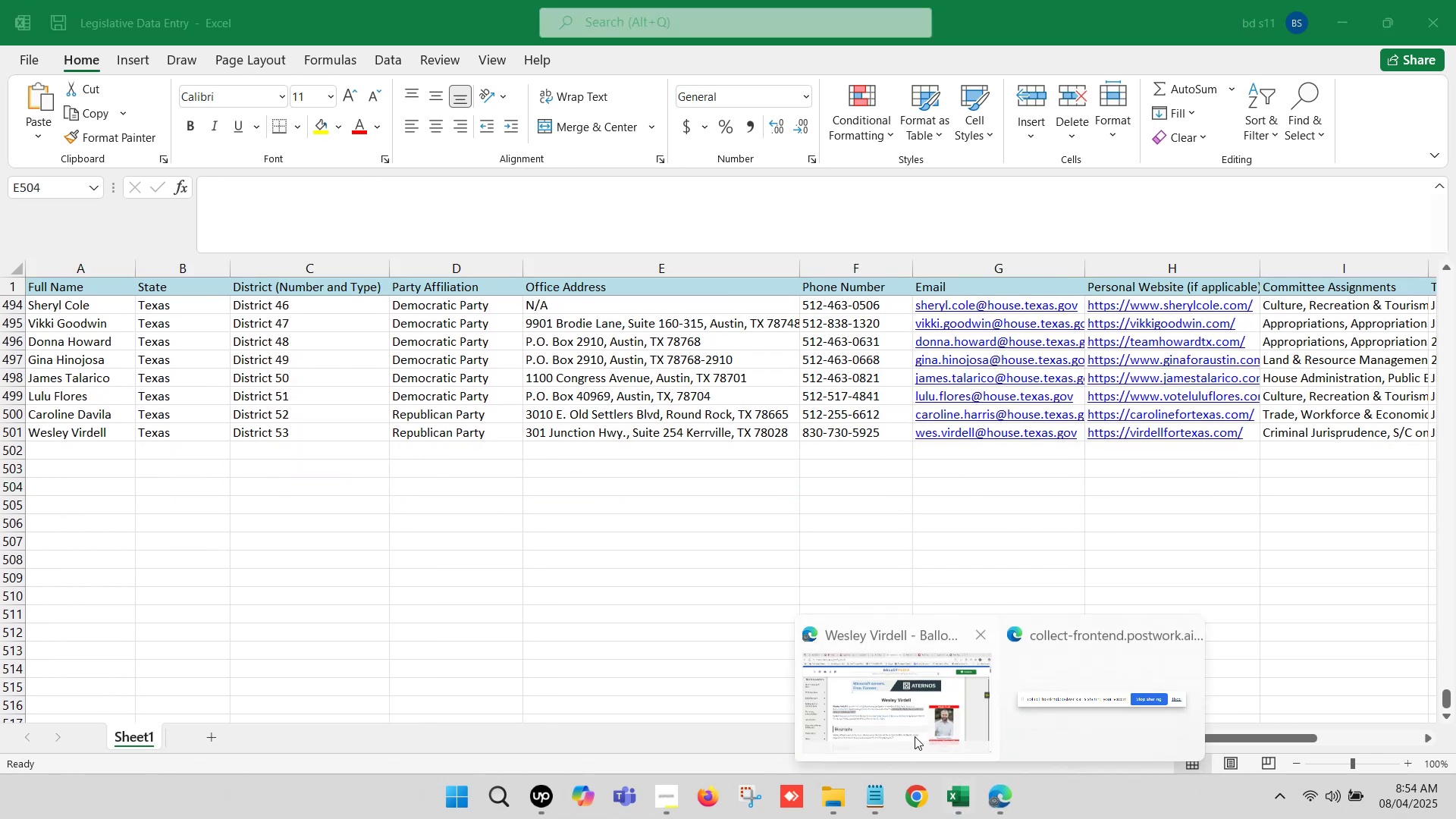 
left_click([907, 728])
 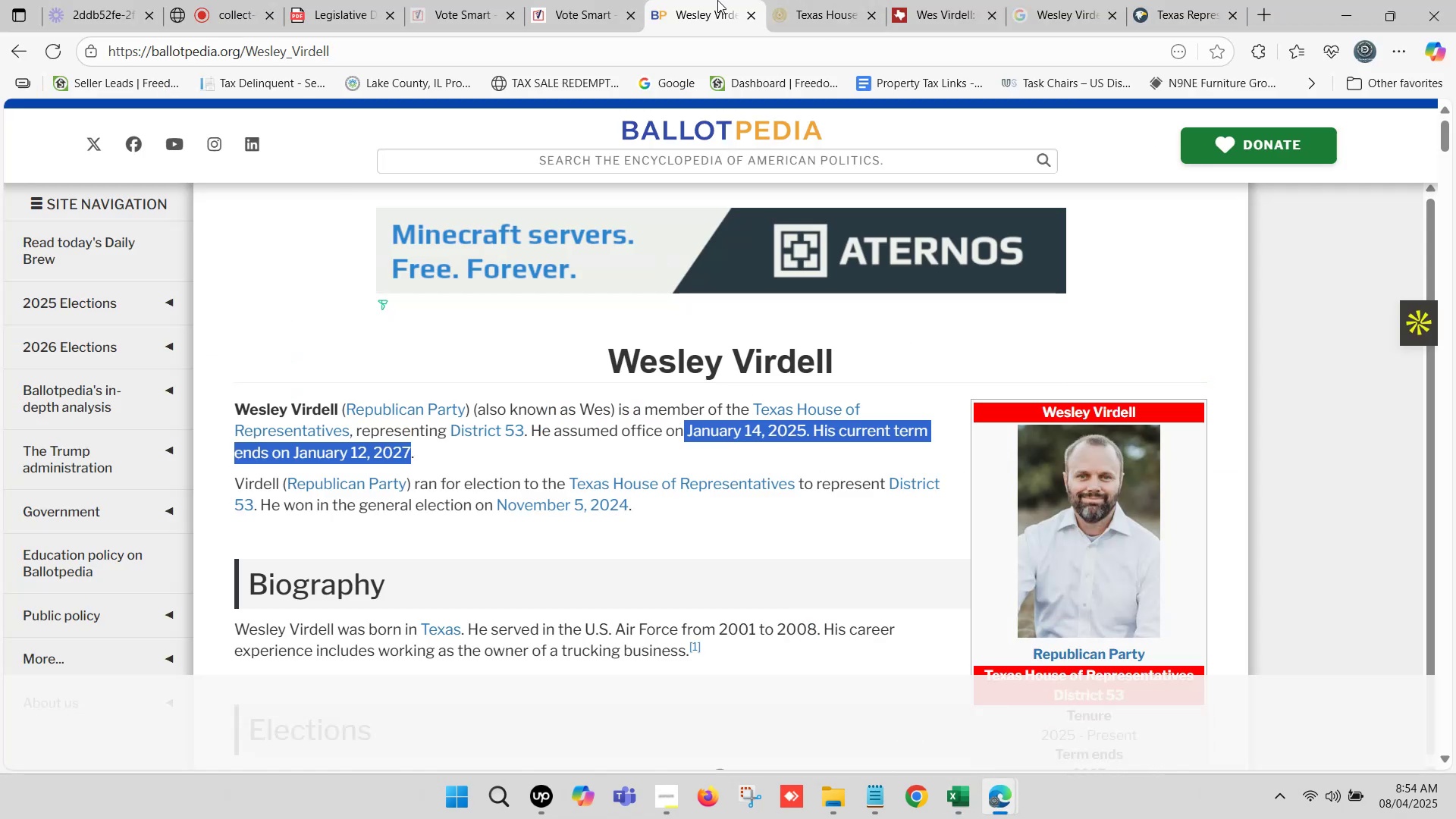 
left_click([717, 0])
 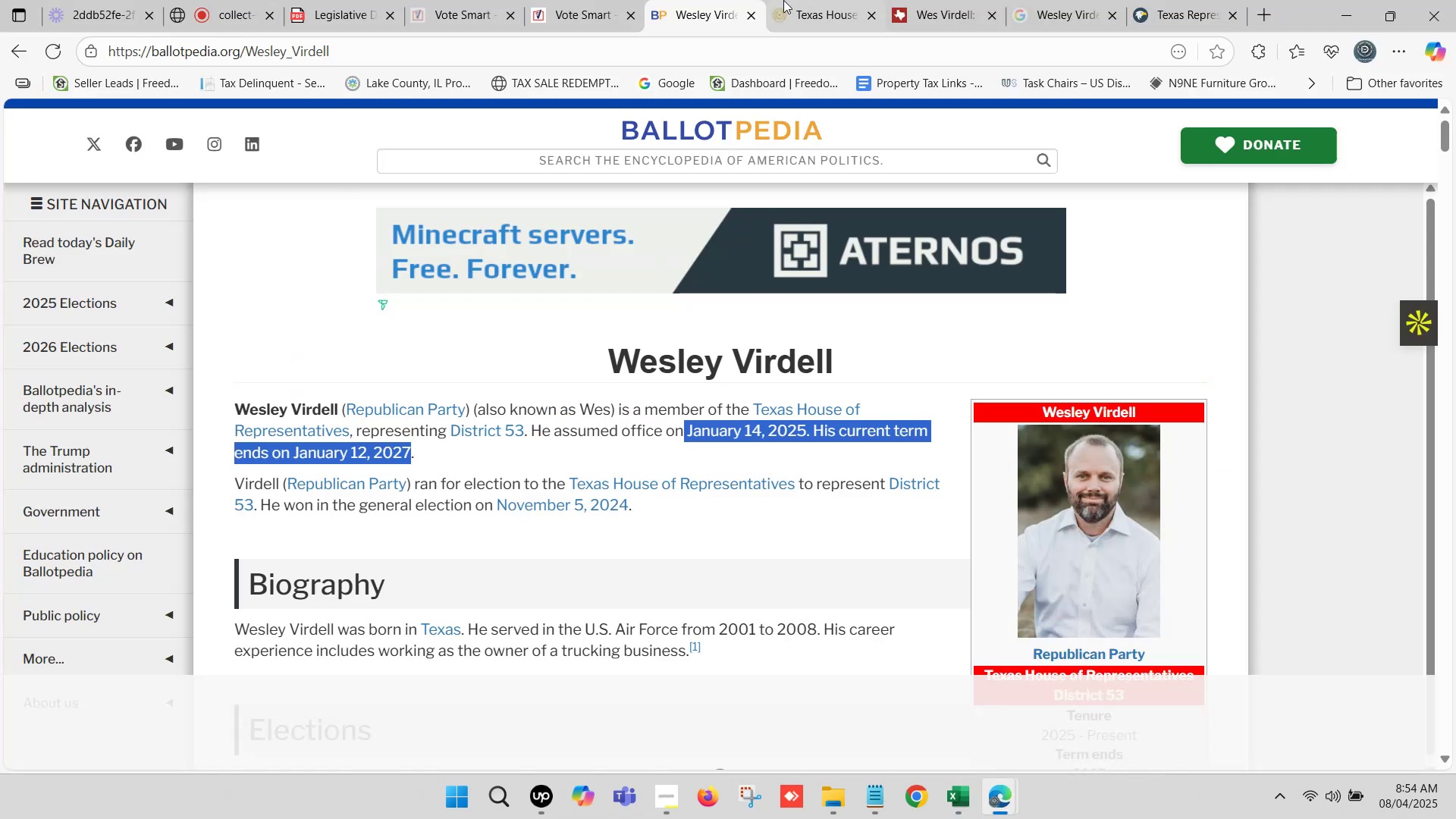 
left_click([787, 0])
 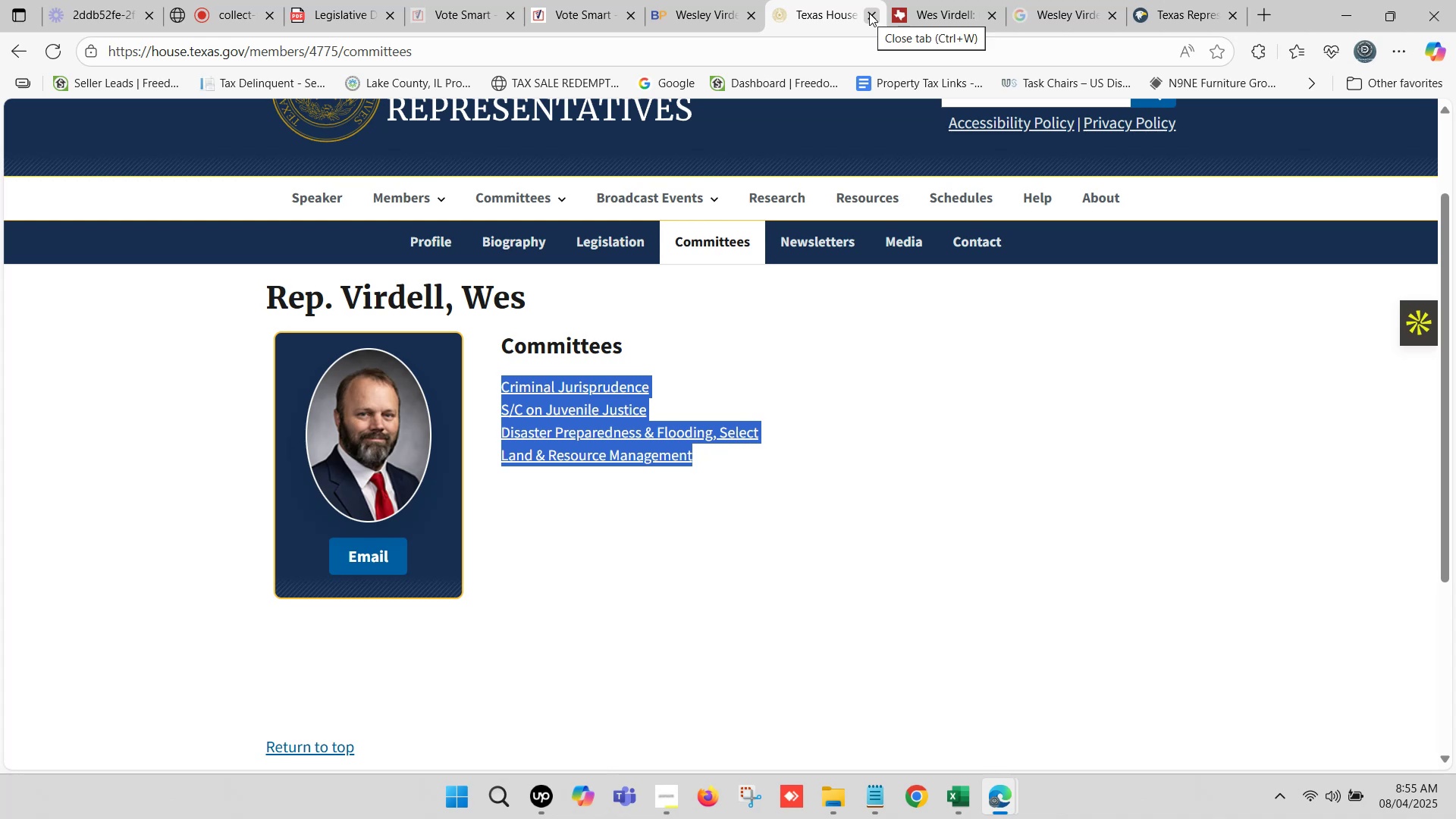 
wait(5.22)
 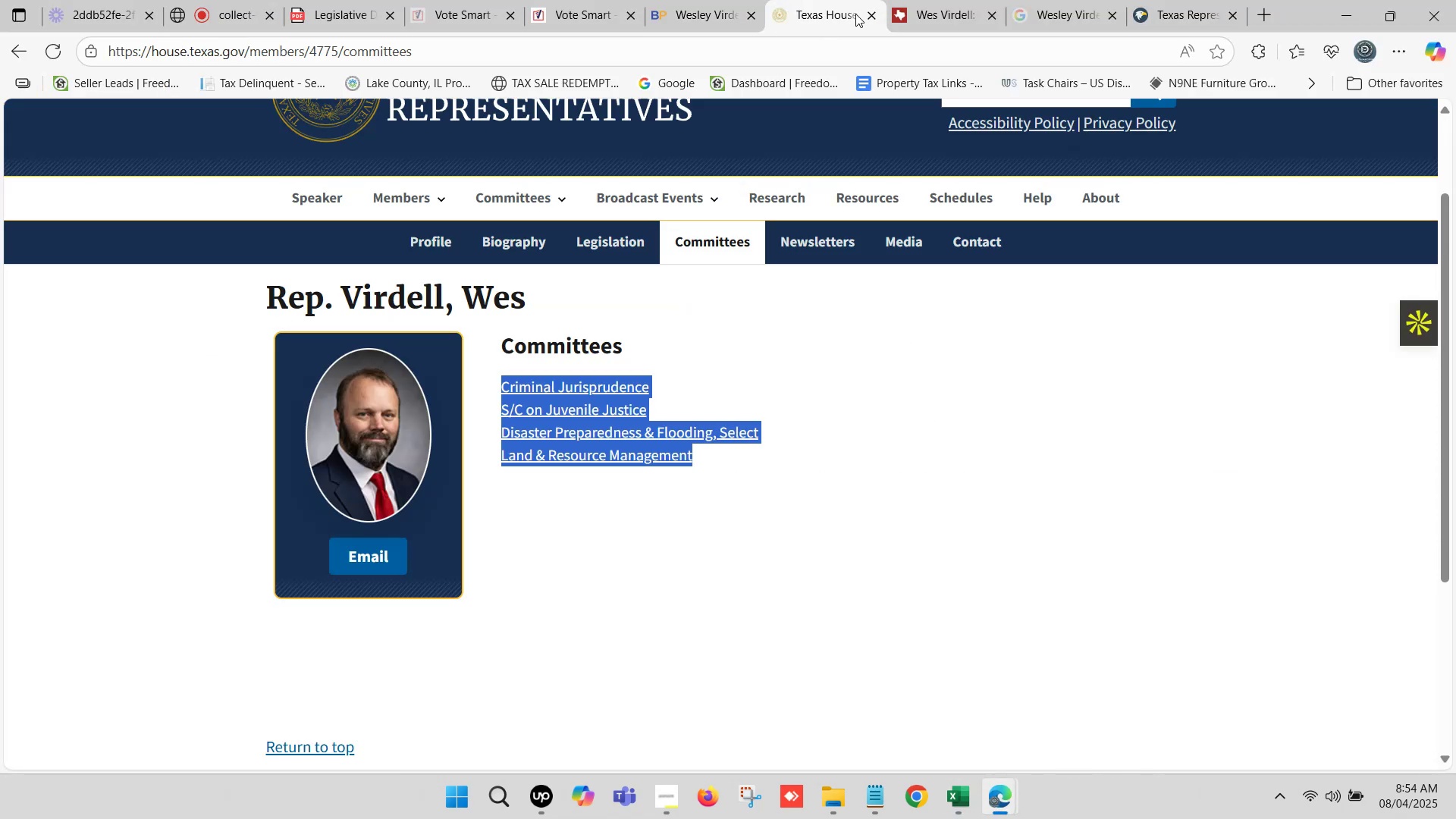 
left_click([869, 13])
 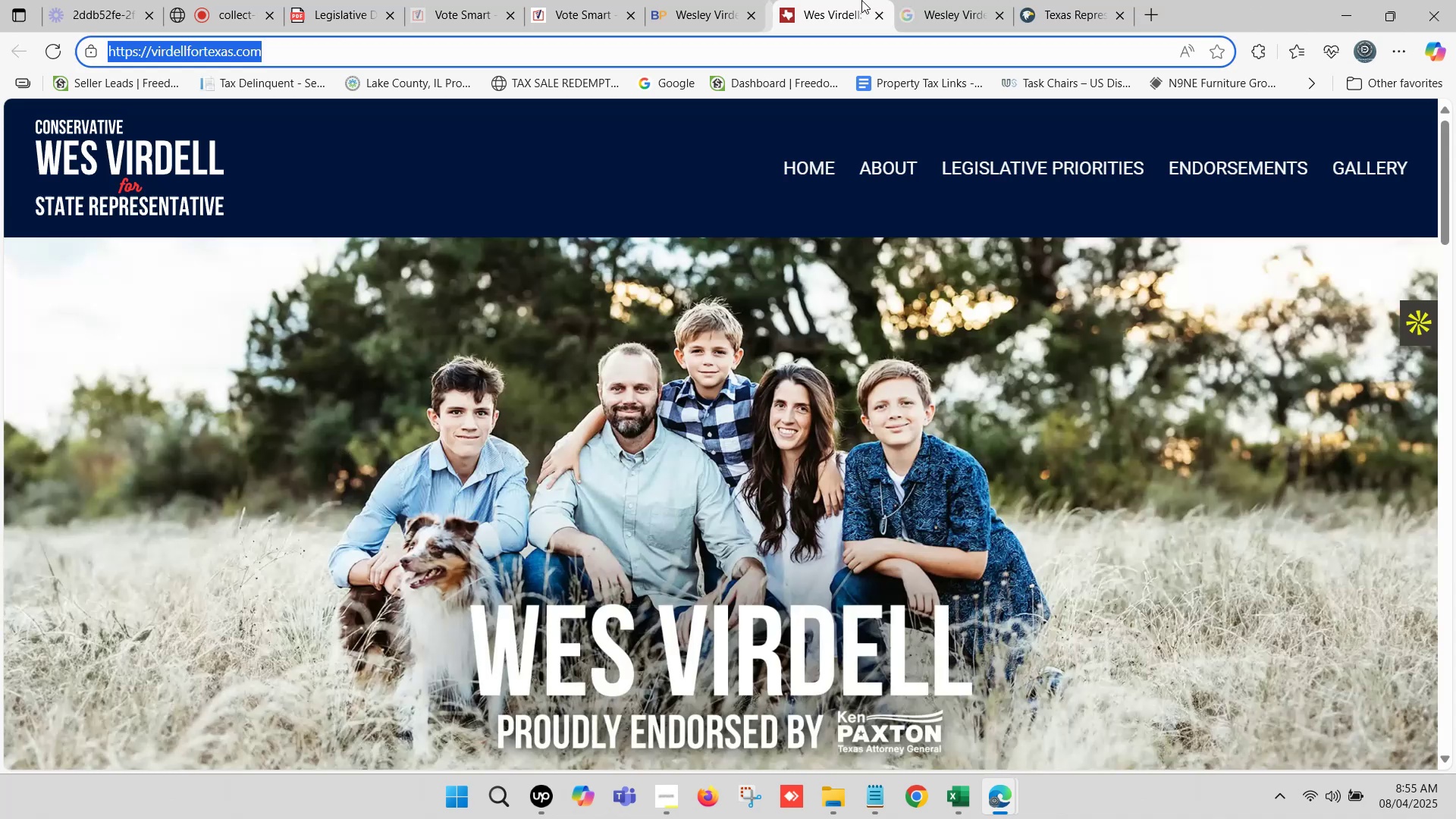 
left_click([861, 0])
 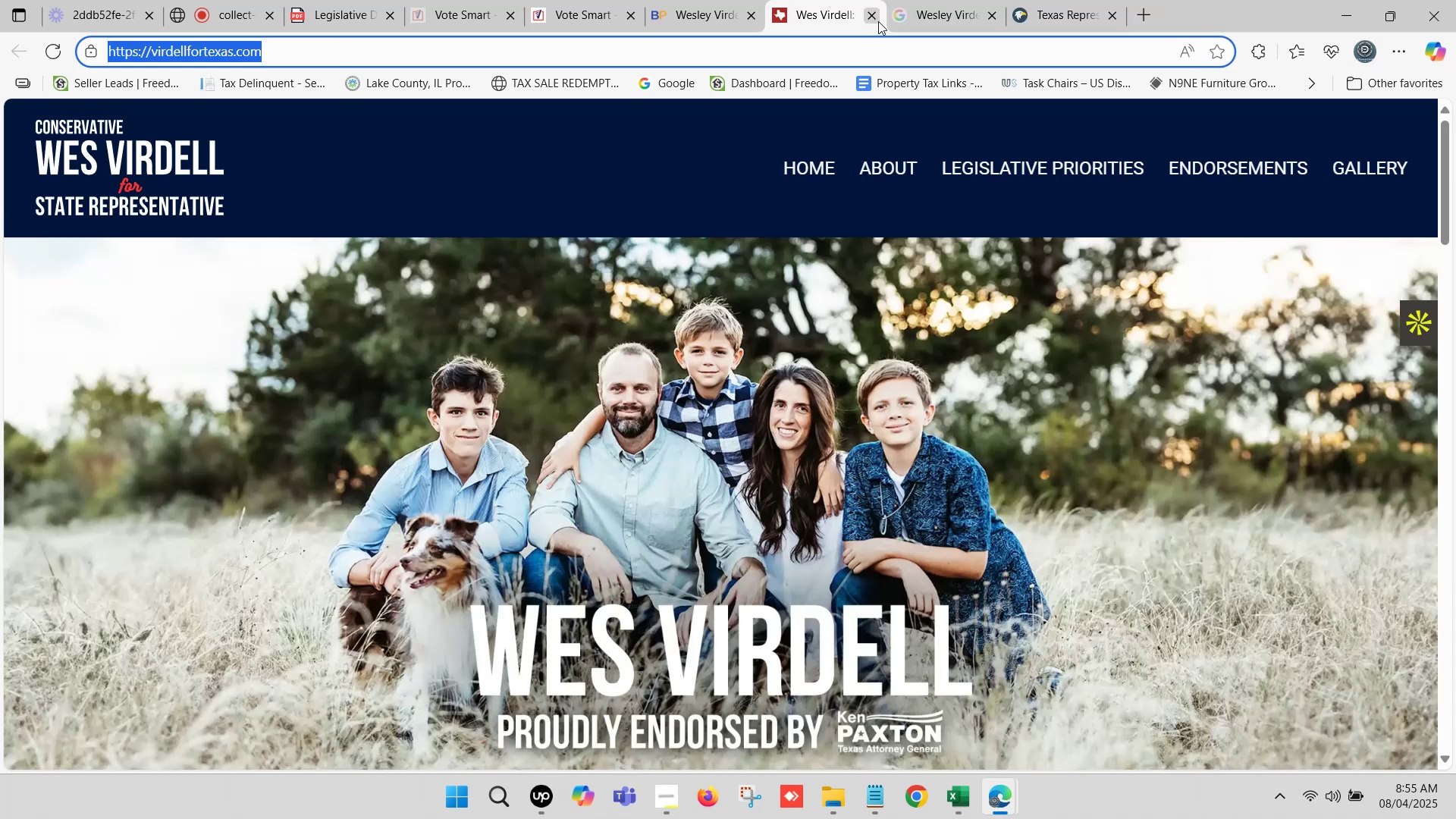 
left_click([877, 19])
 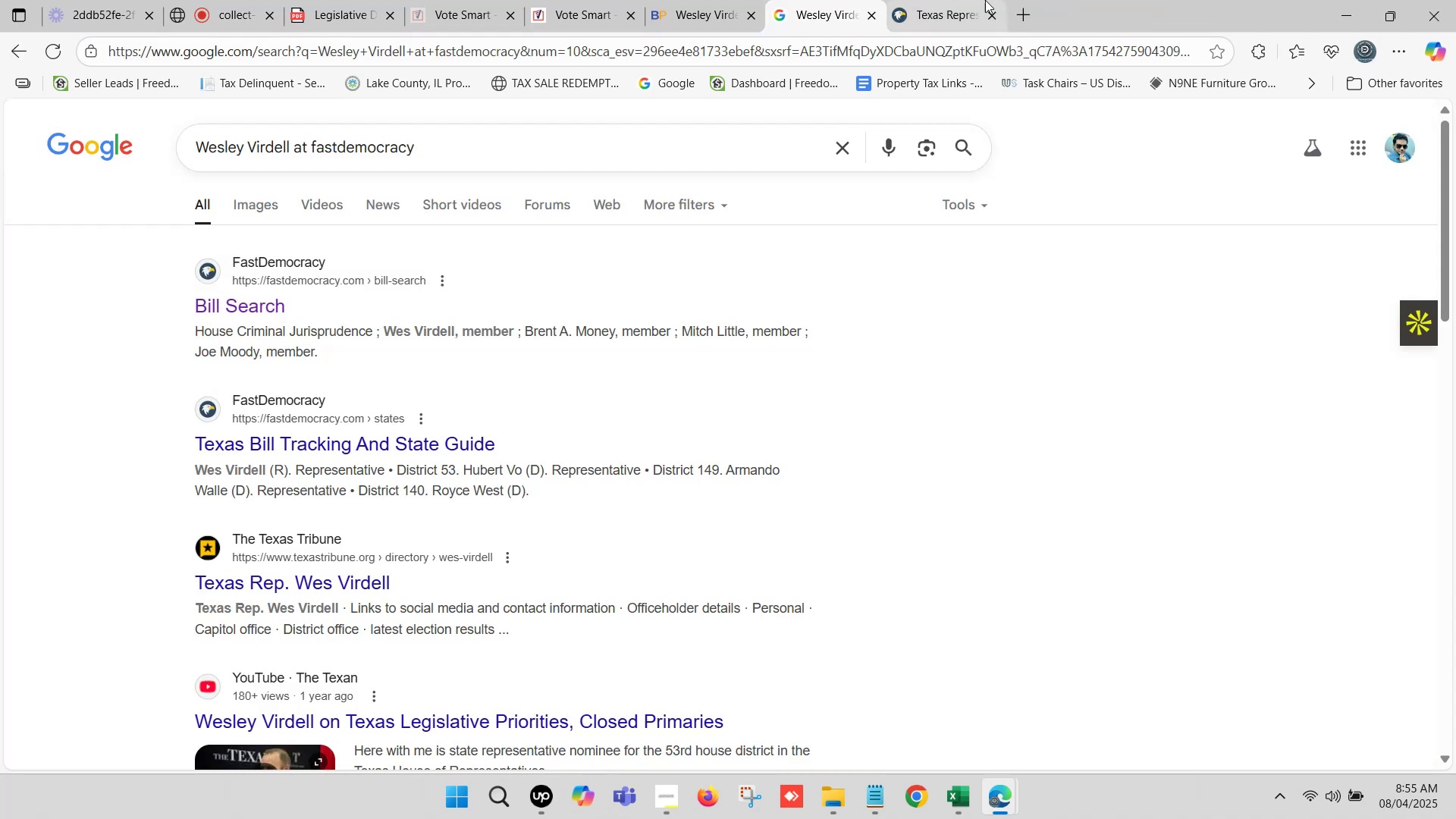 
left_click([985, 0])
 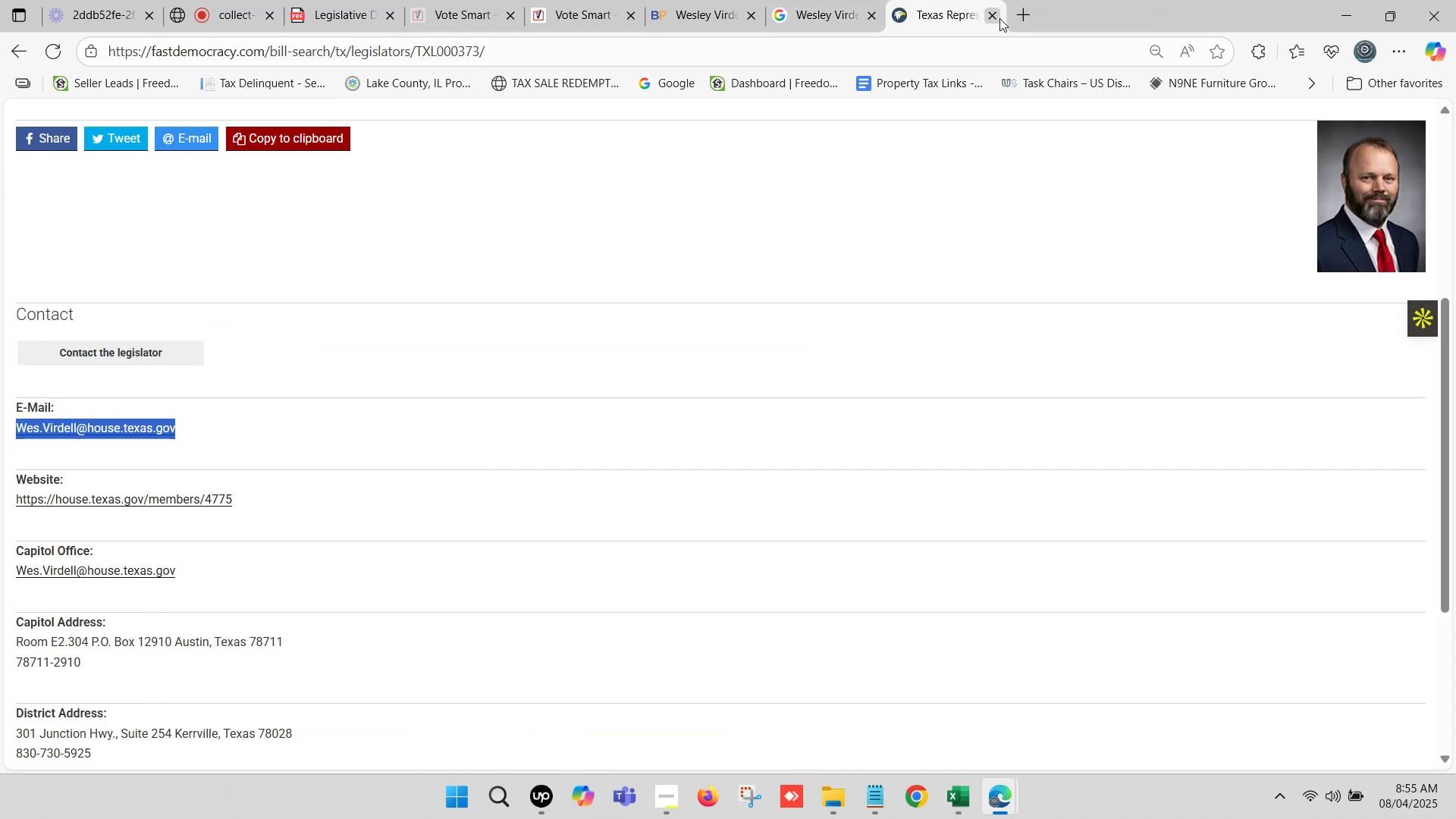 
left_click([999, 17])
 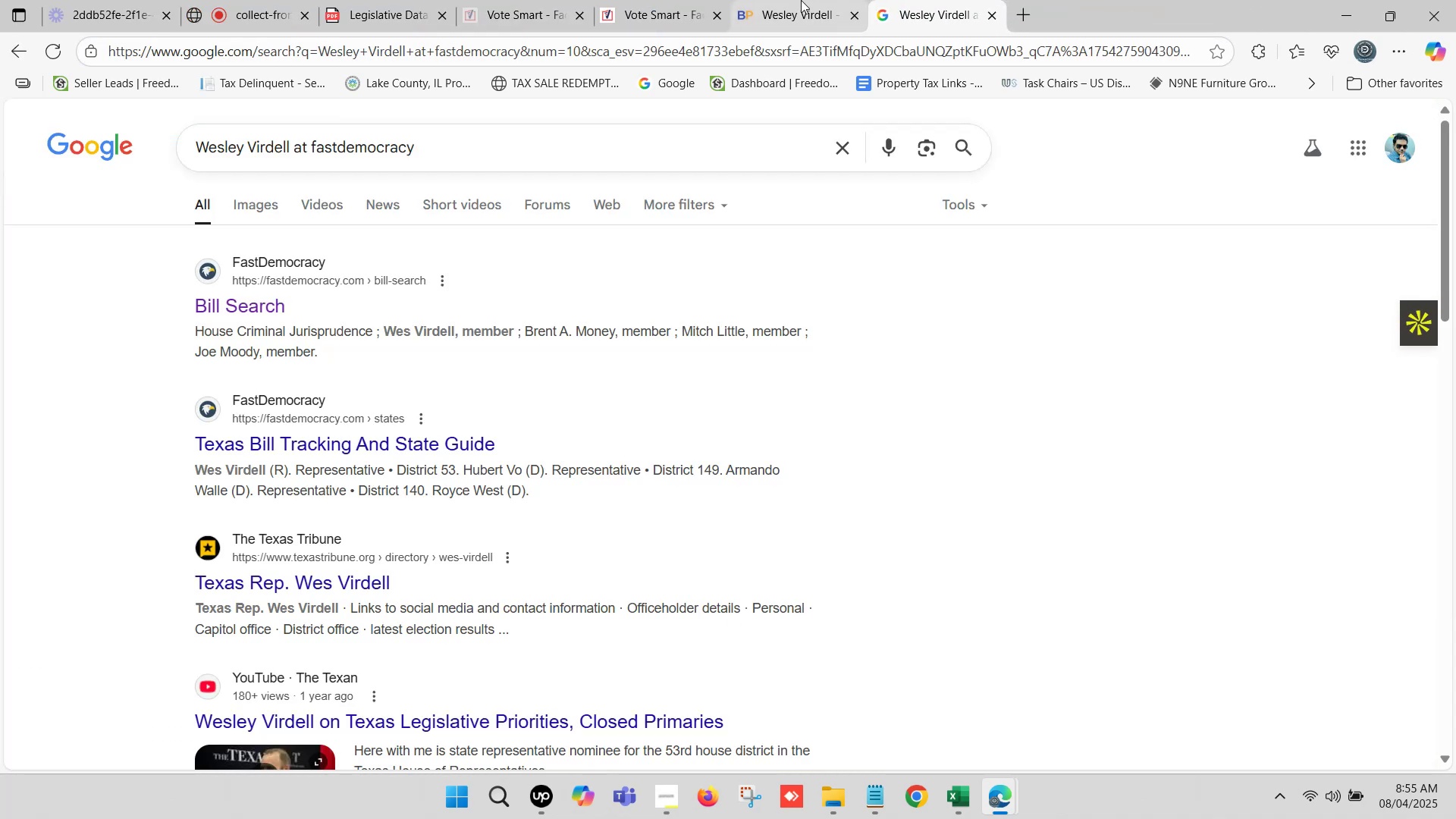 
left_click([798, 0])
 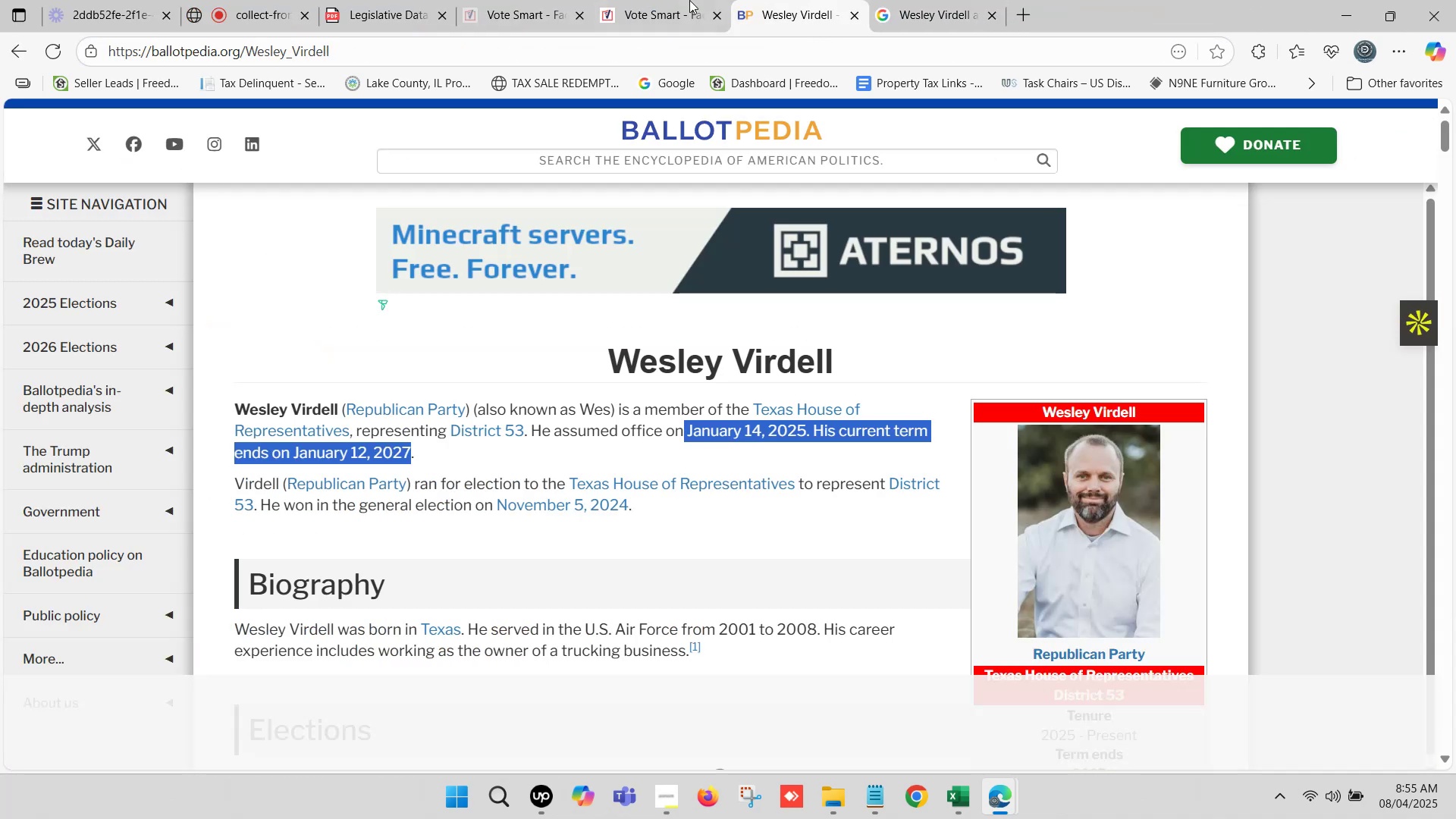 
left_click([670, 0])
 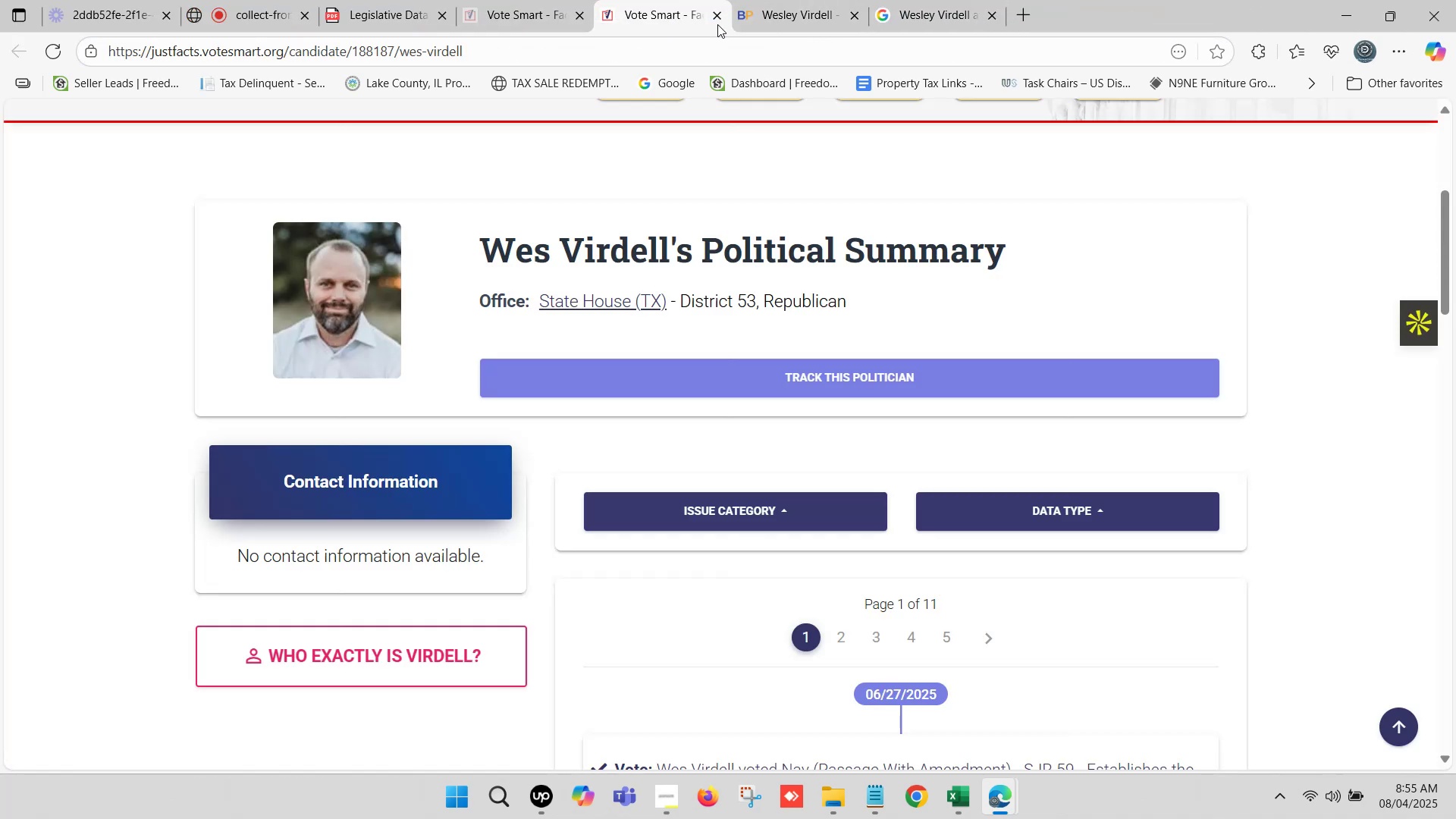 
left_click([720, 18])
 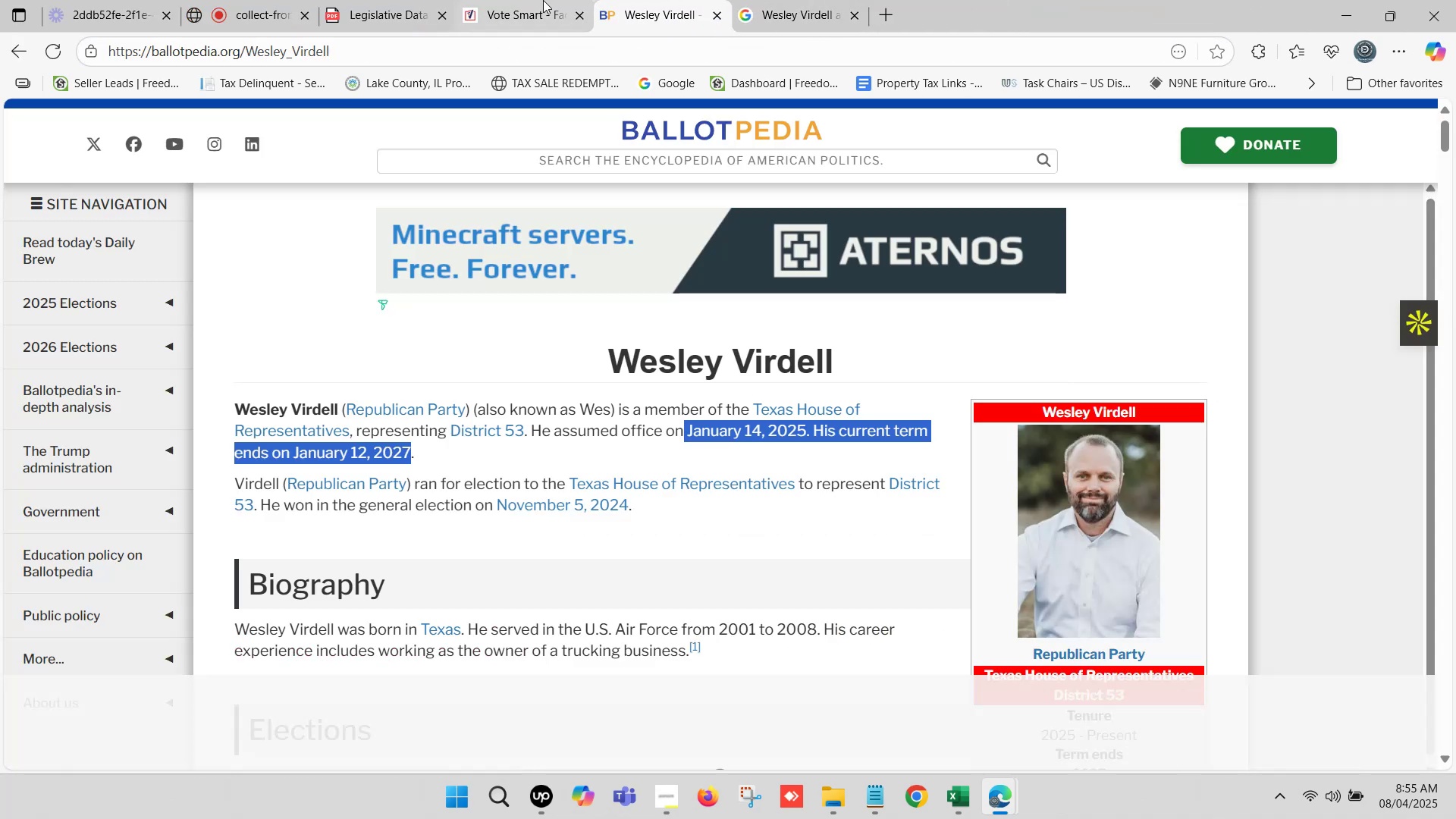 
left_click([542, 0])
 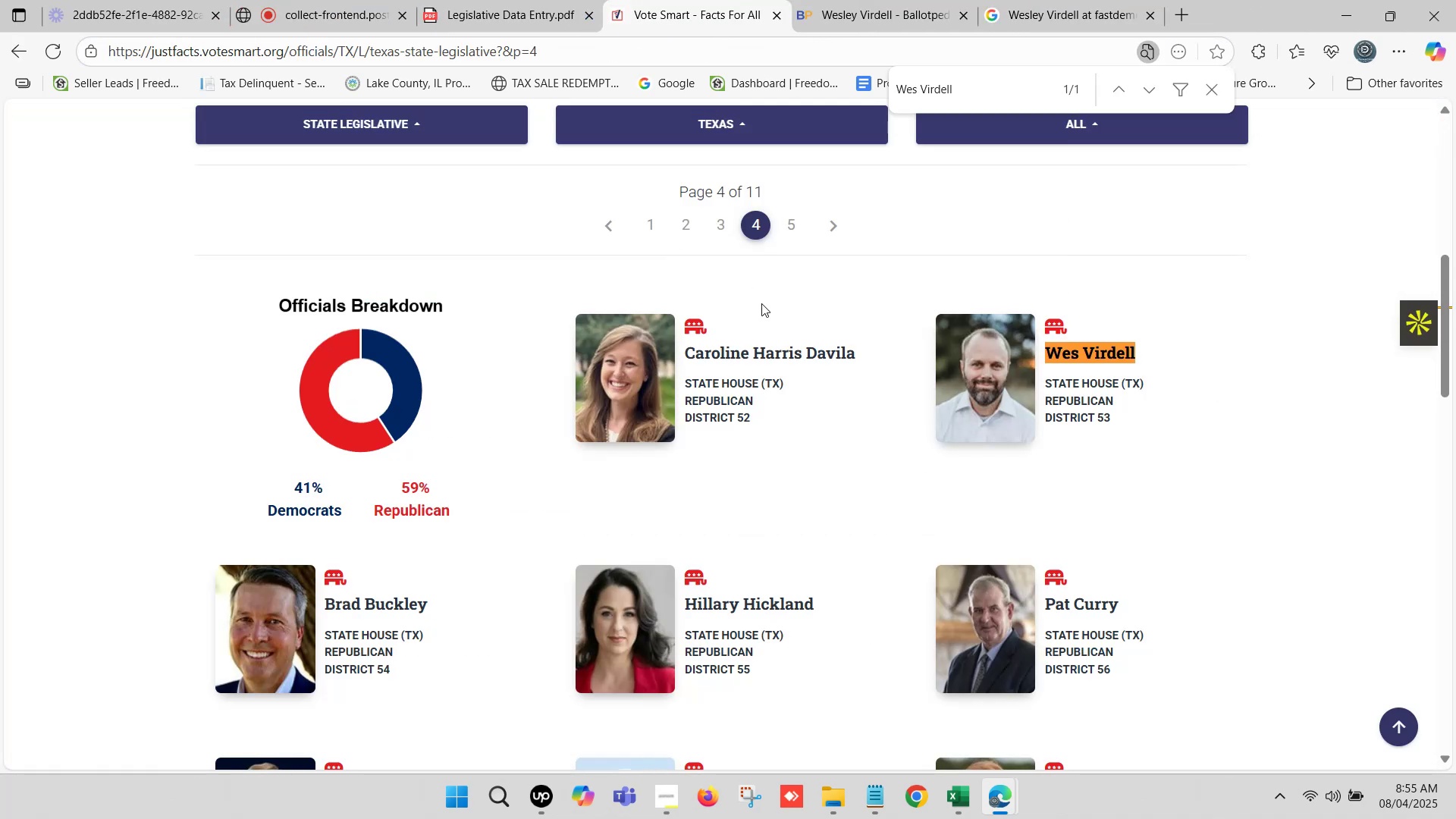 
scroll: coordinate [428, 422], scroll_direction: down, amount: 1.0
 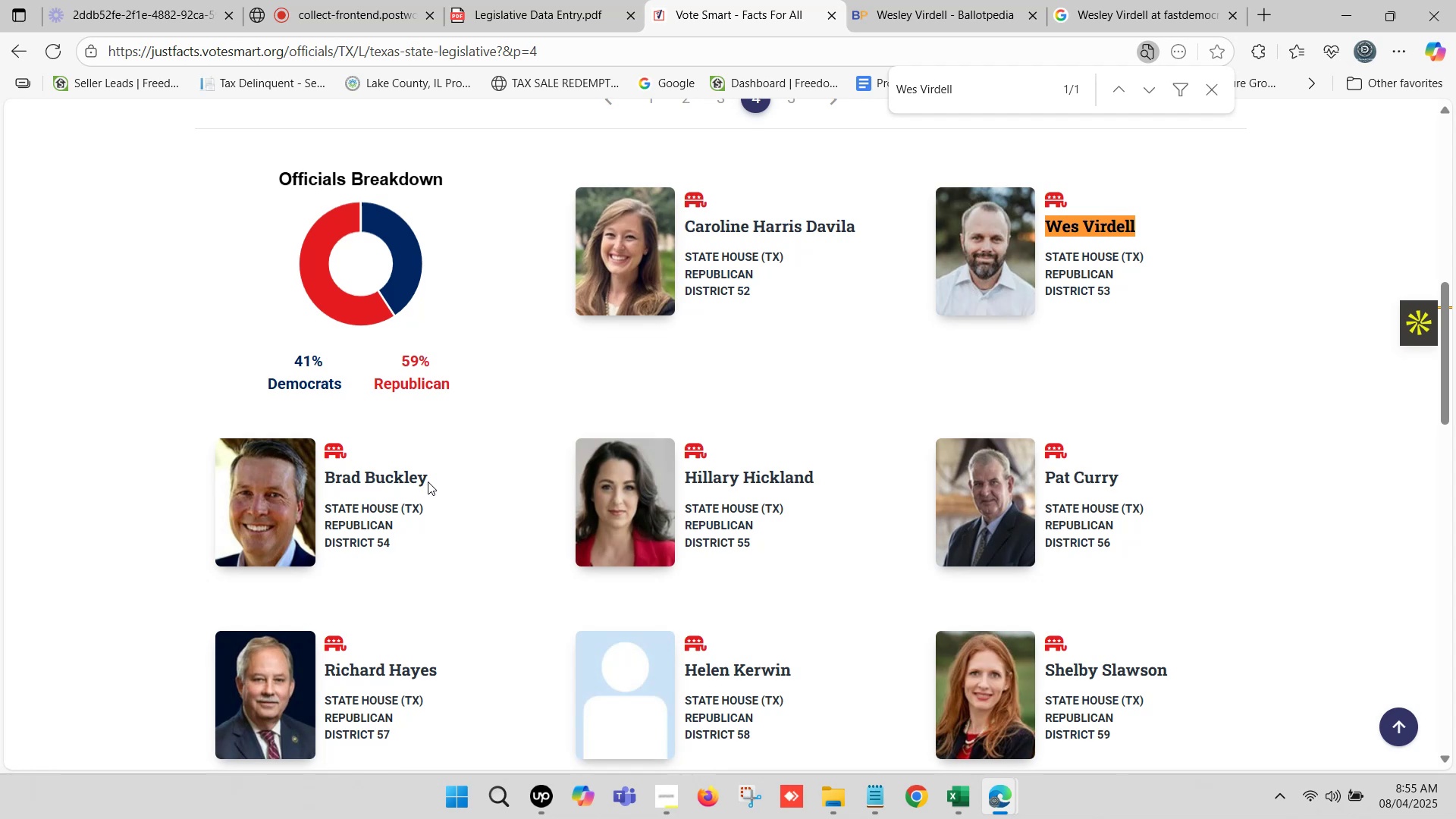 
left_click_drag(start_coordinate=[435, 479], to_coordinate=[325, 481])
 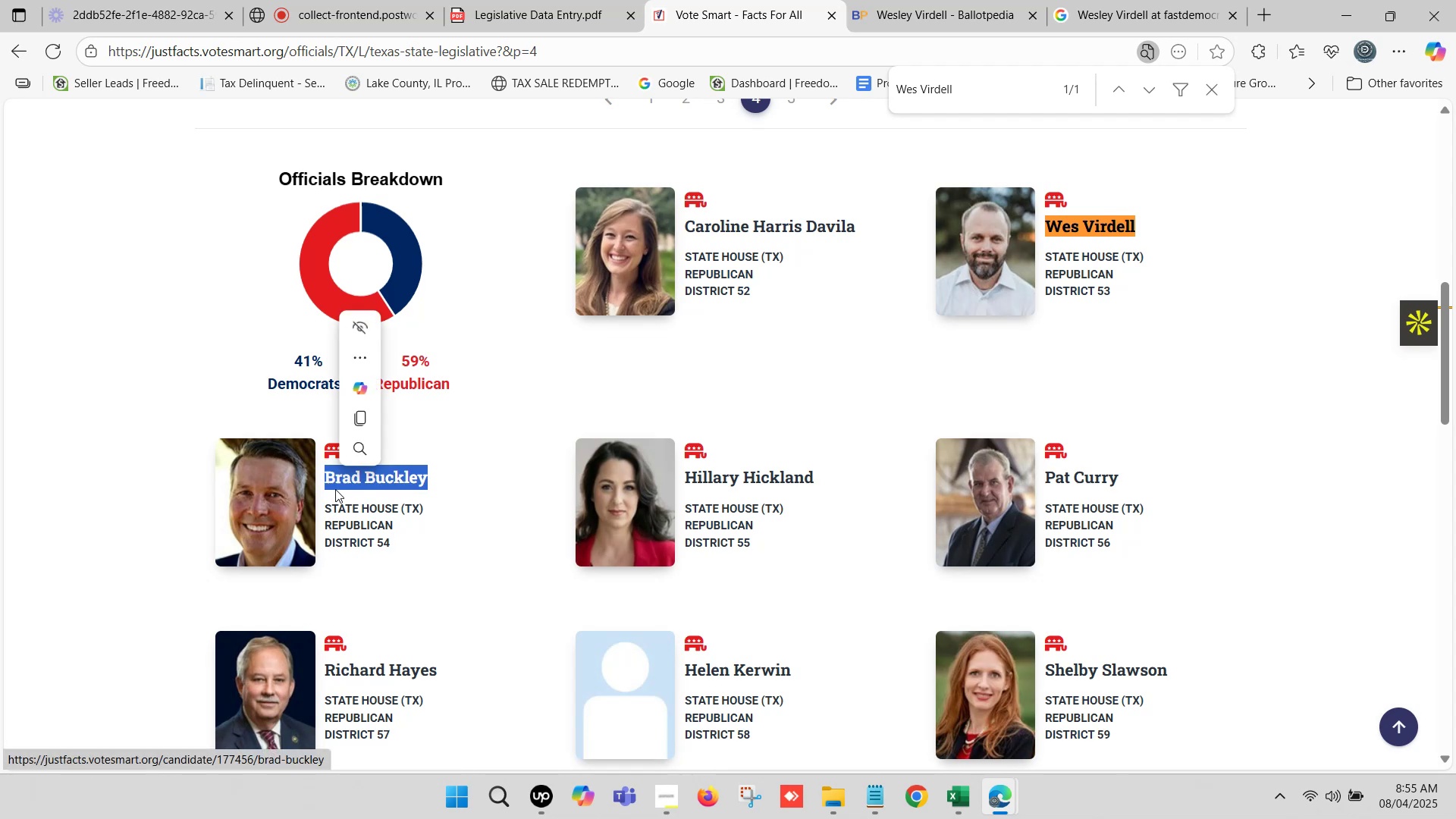 
key(Control+C)
 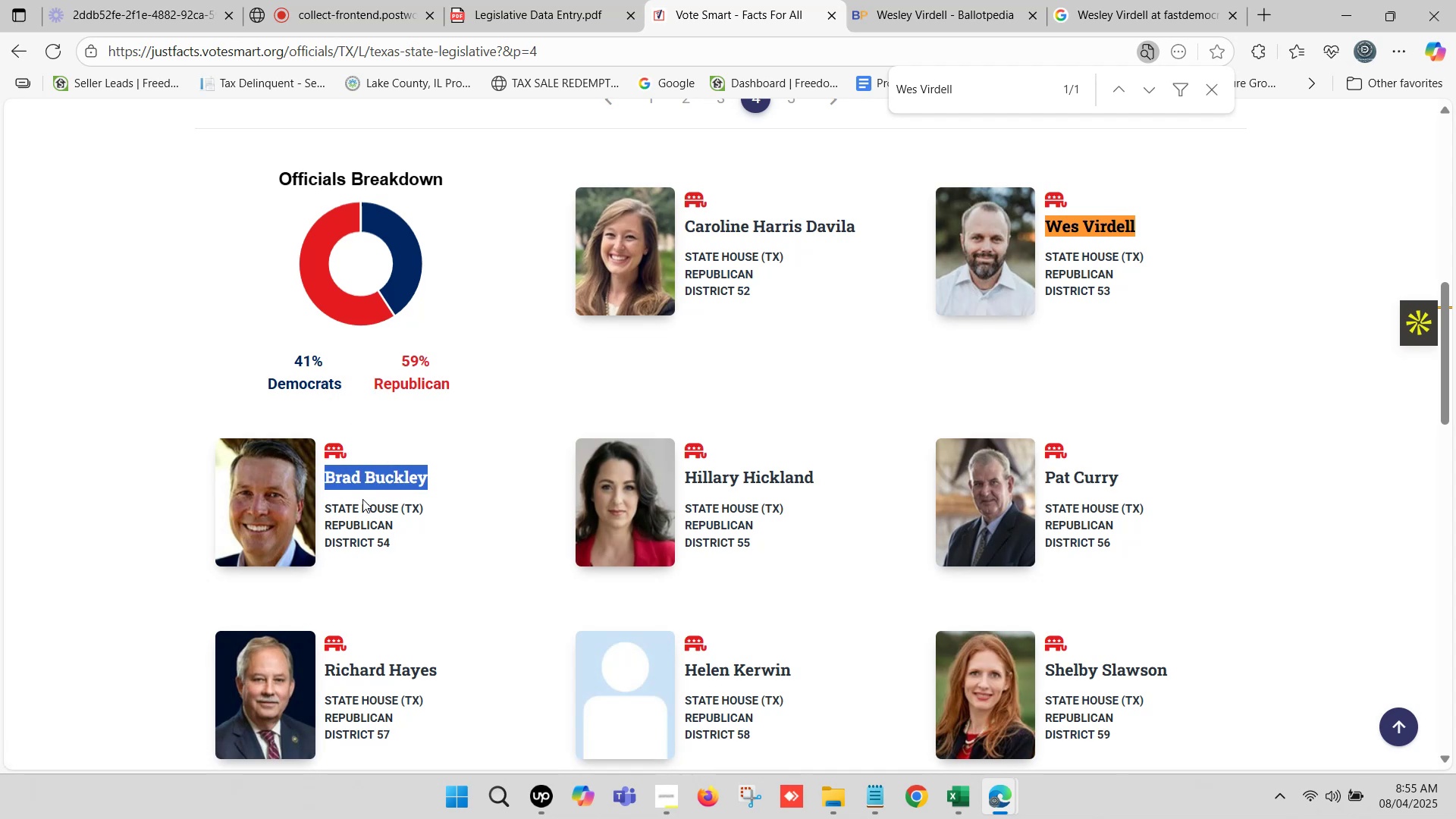 
key(Control+F)
 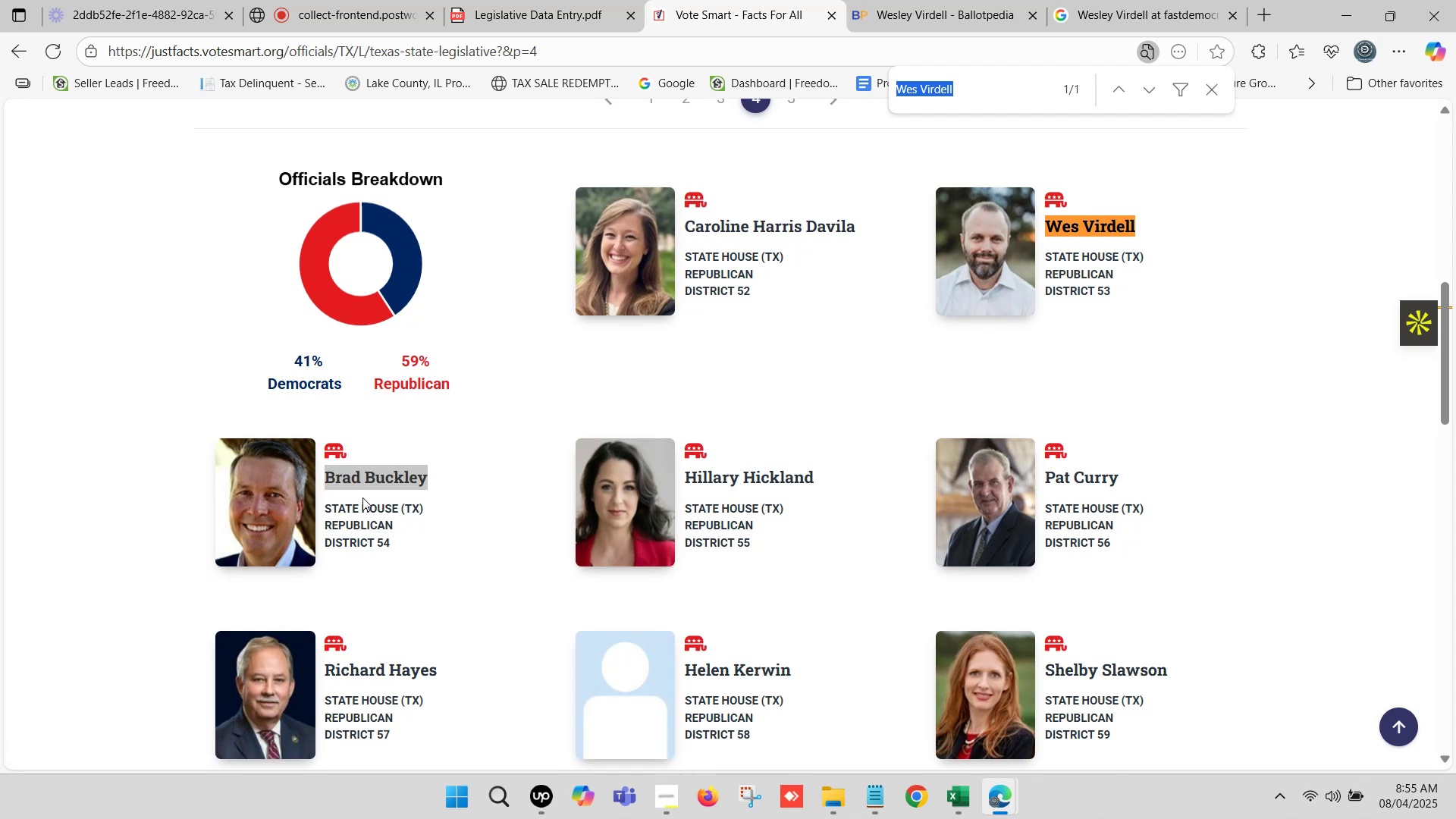 
key(Control+V)
 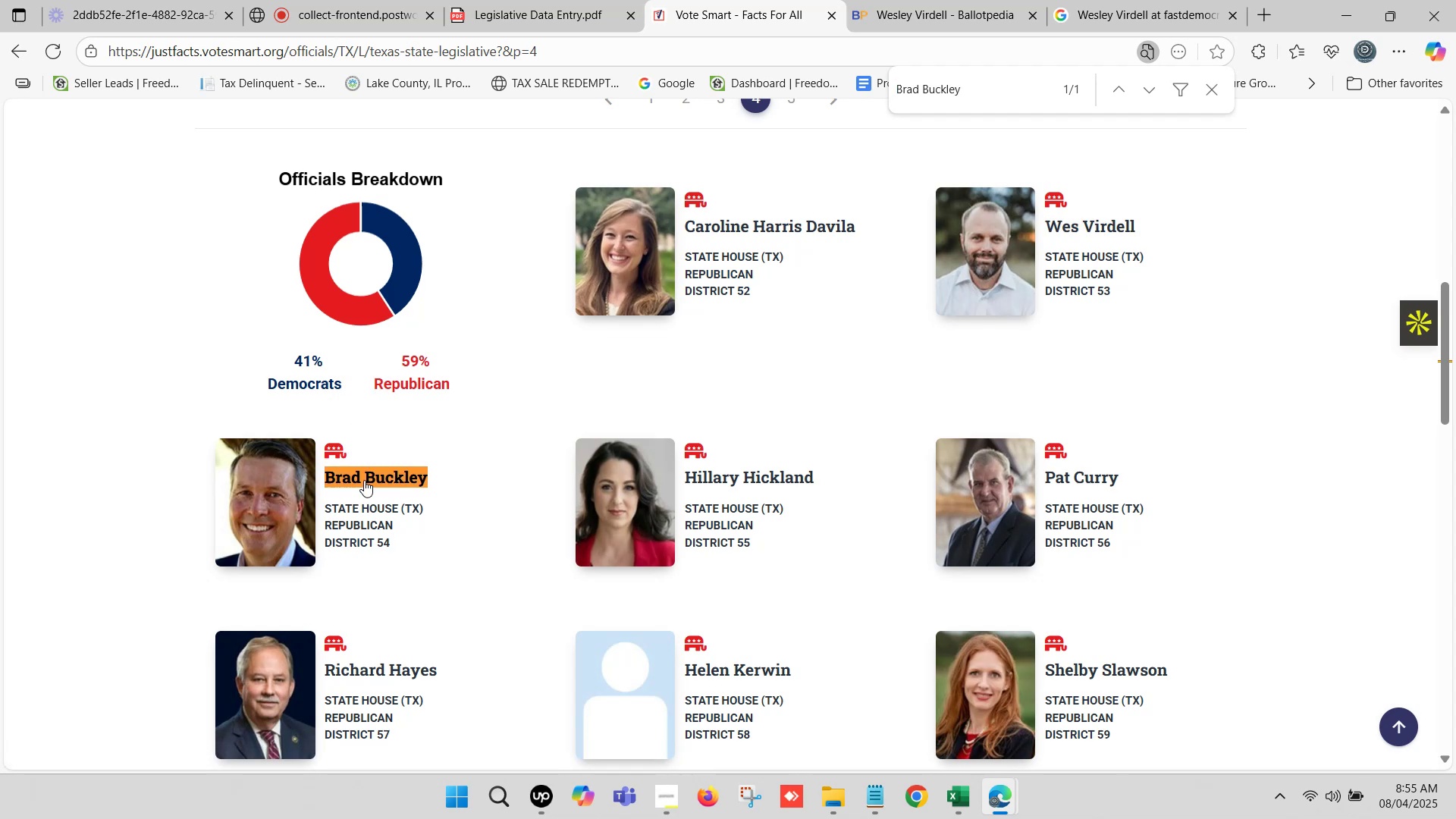 
right_click([364, 478])
 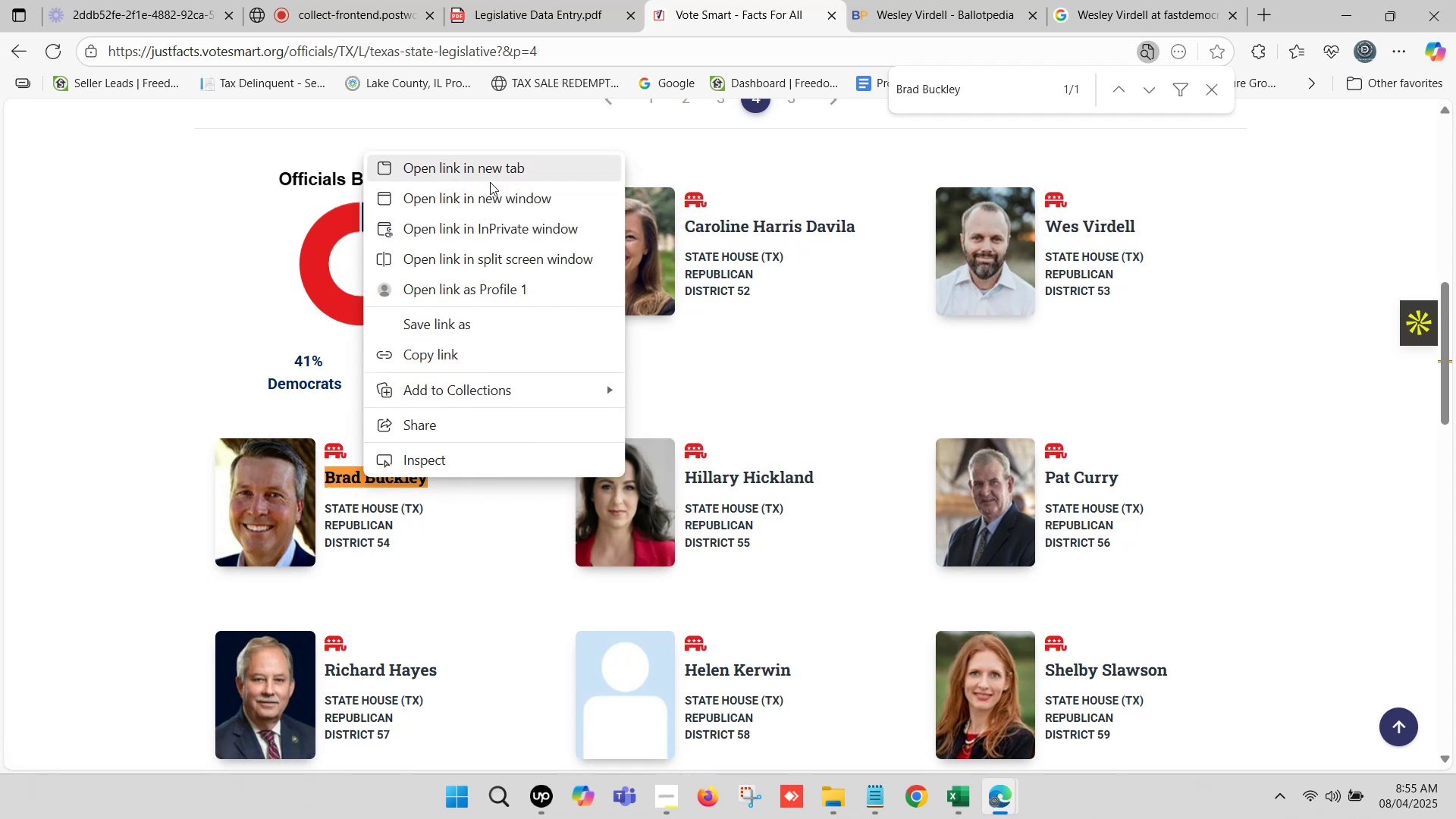 
left_click([493, 166])
 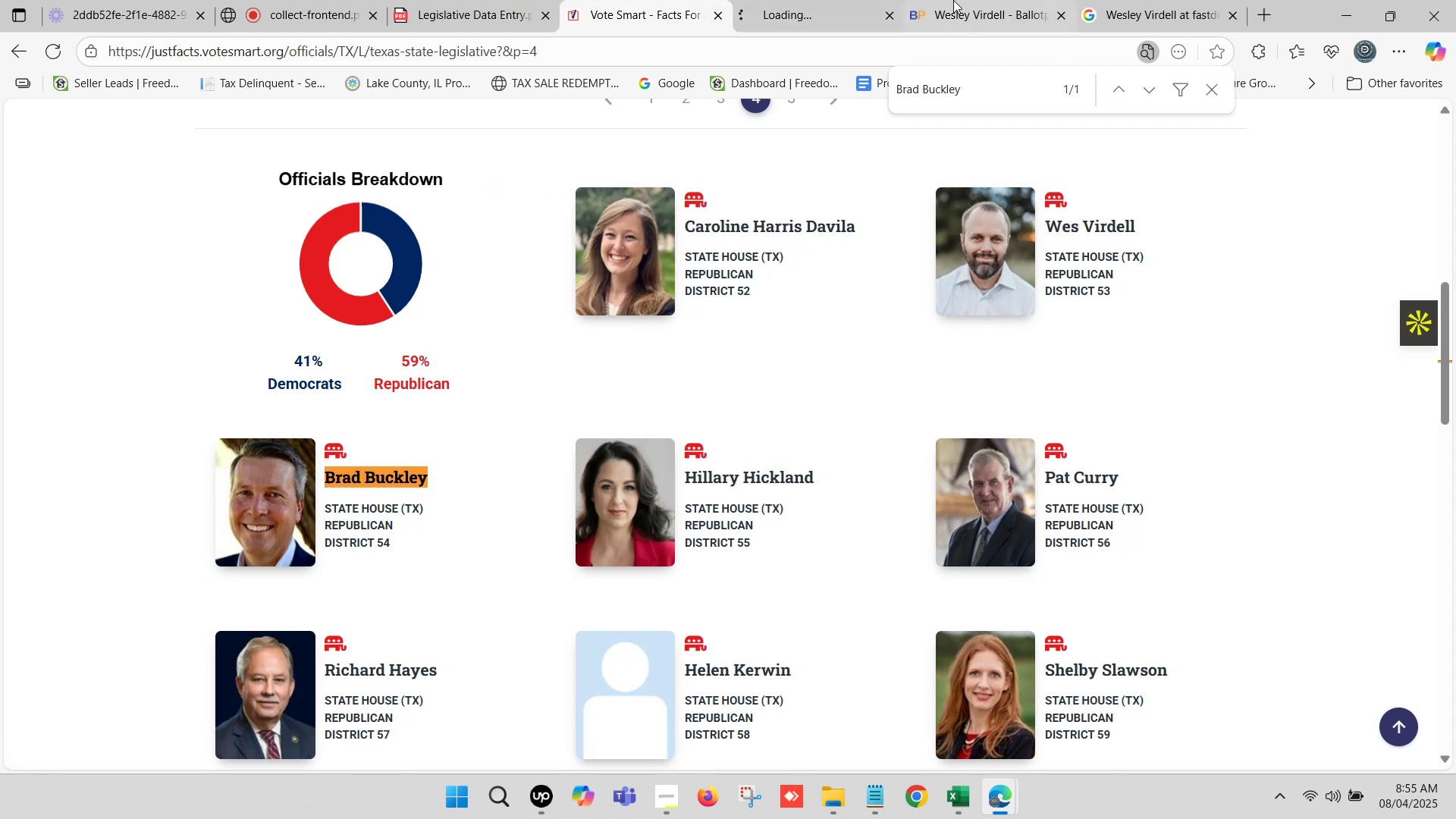 
left_click([997, 0])
 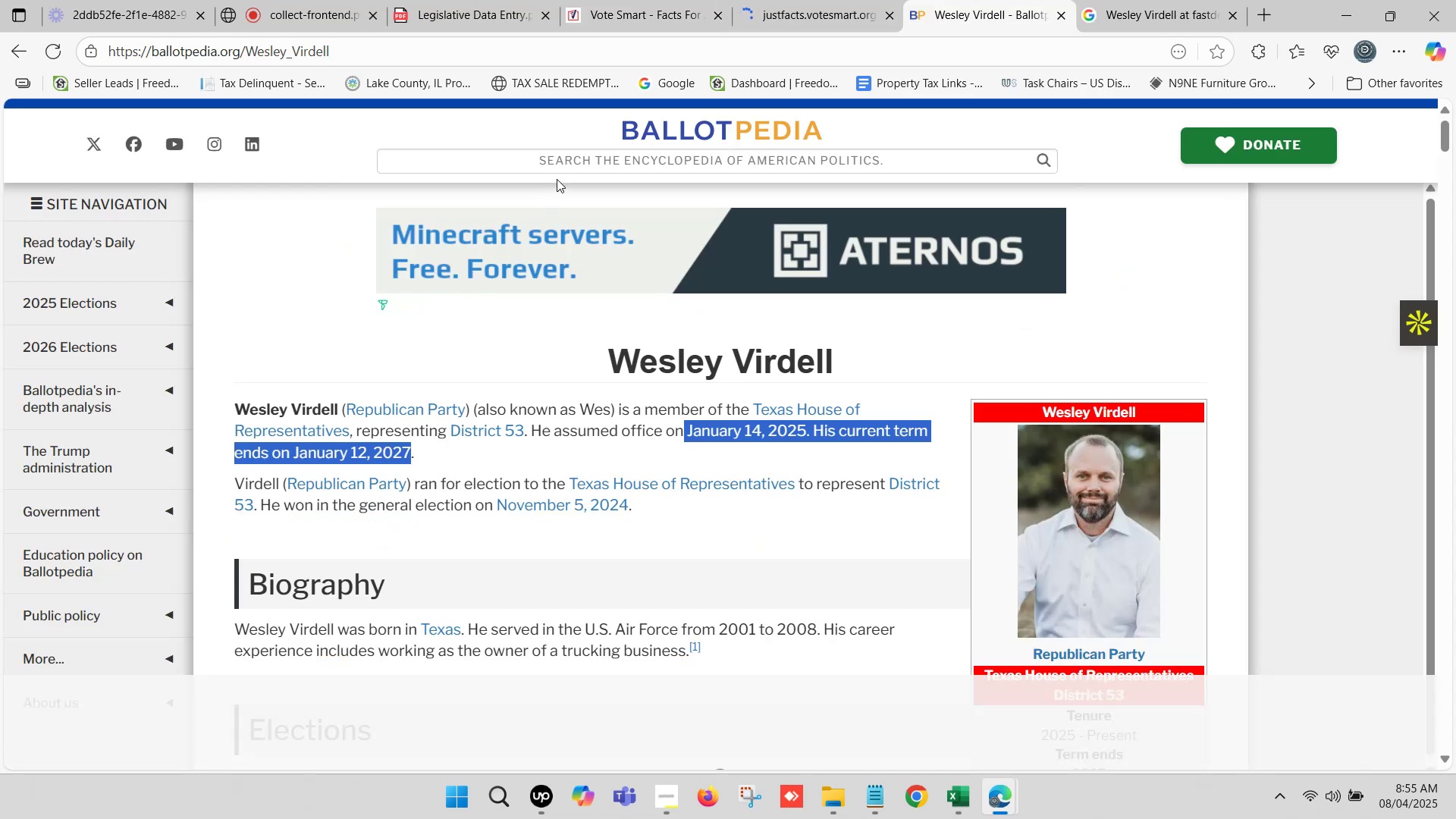 
key(Control+ControlLeft)
 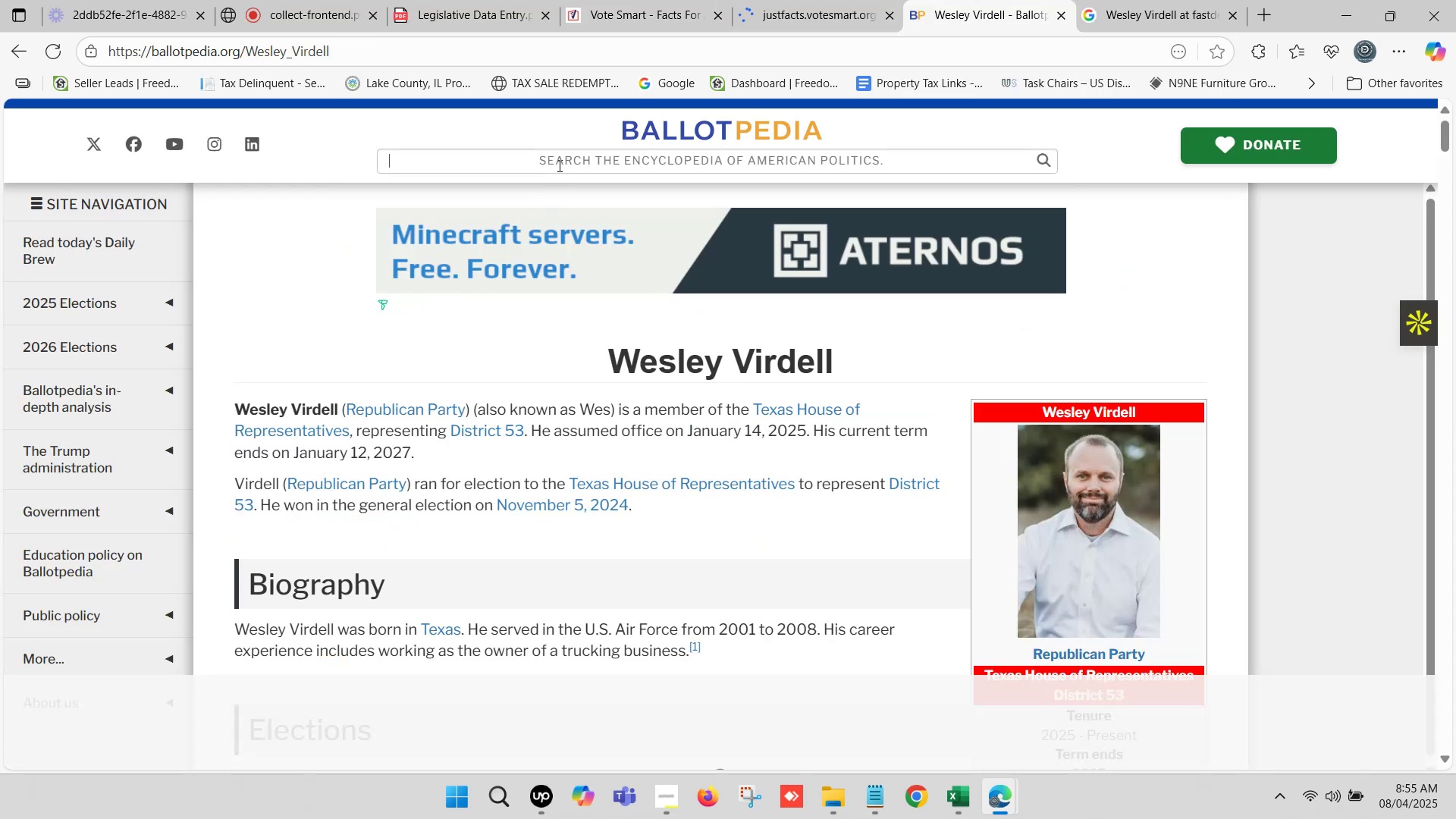 
left_click([558, 165])
 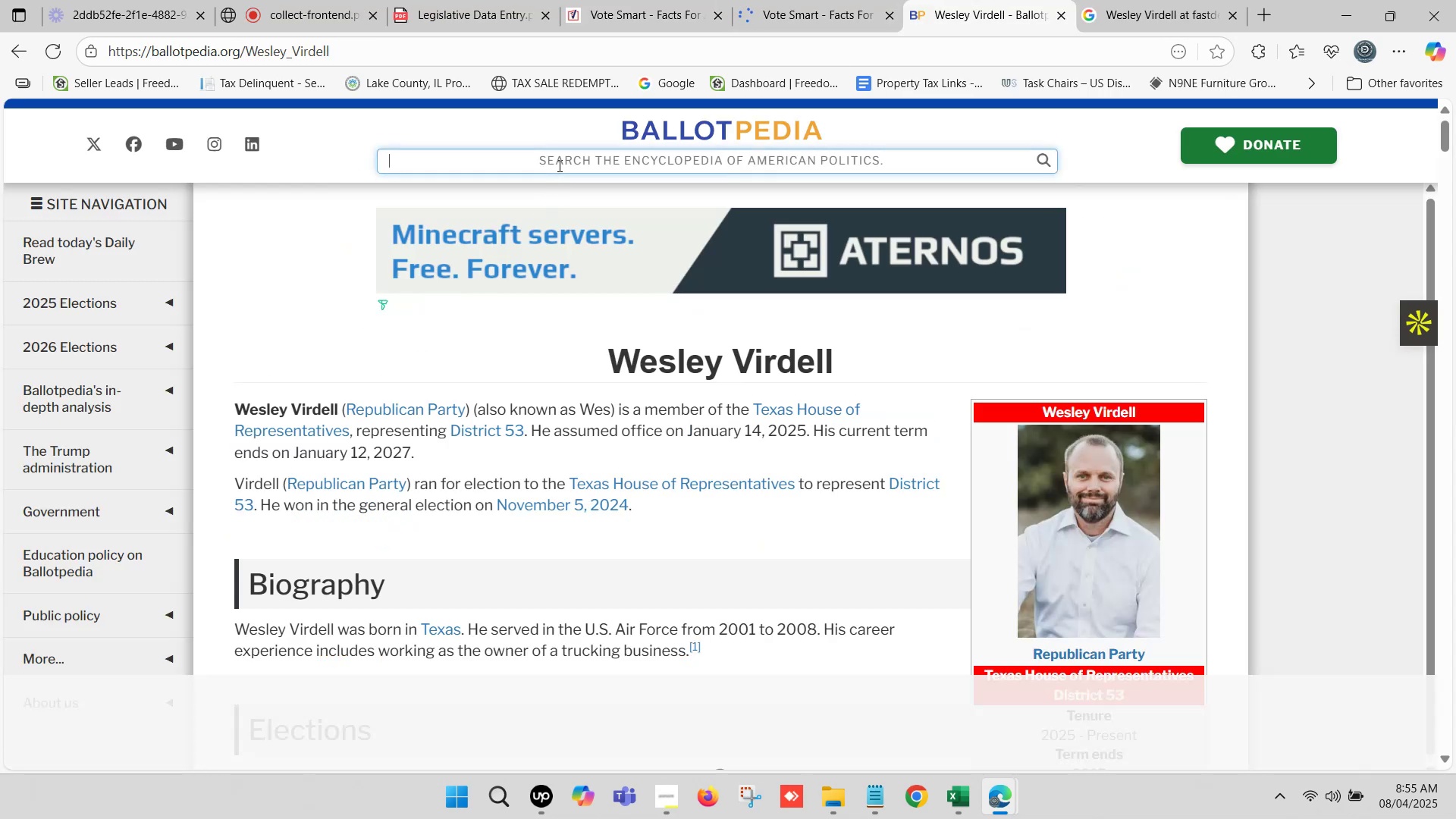 
key(Control+V)
 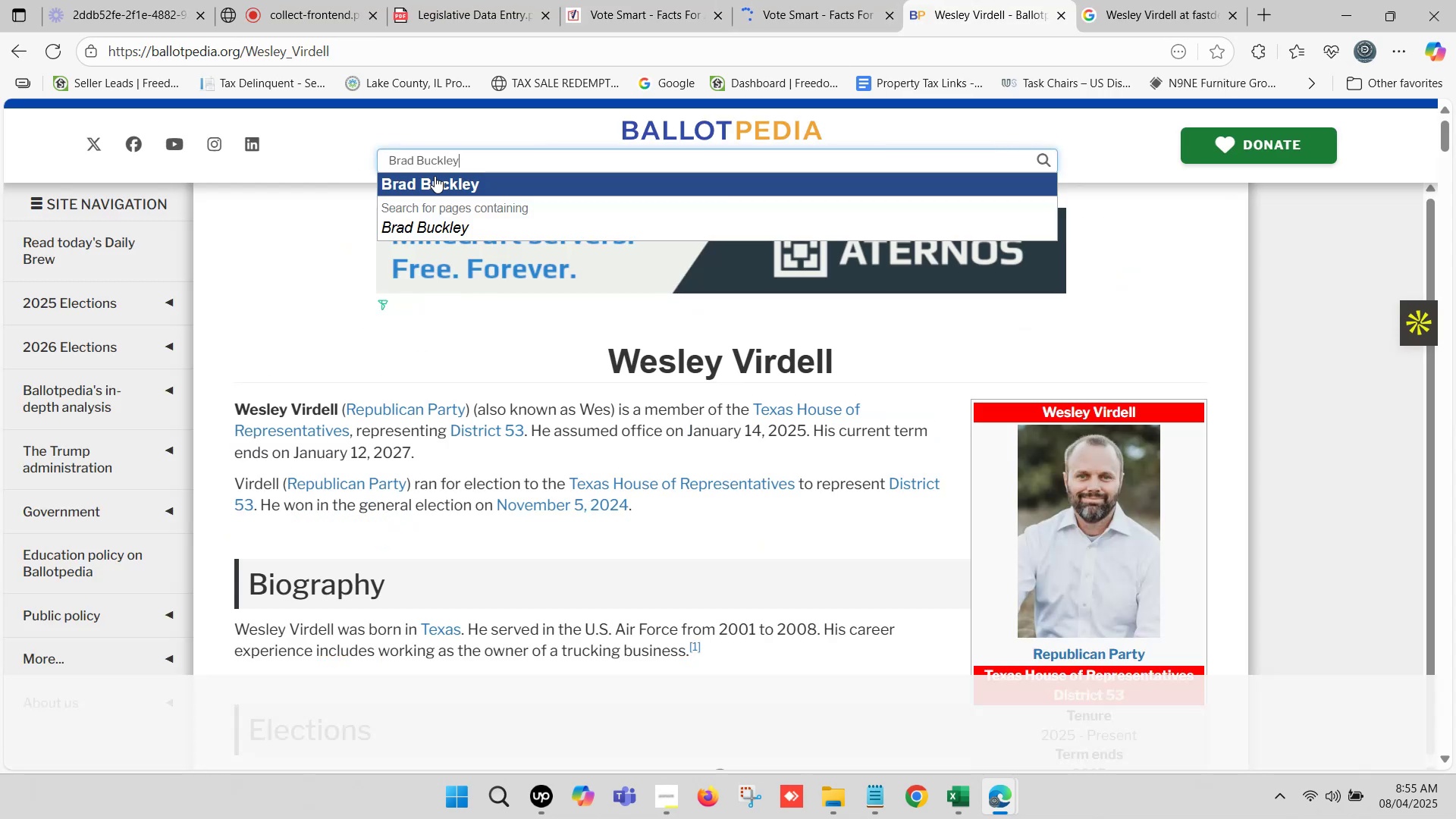 
left_click([426, 183])
 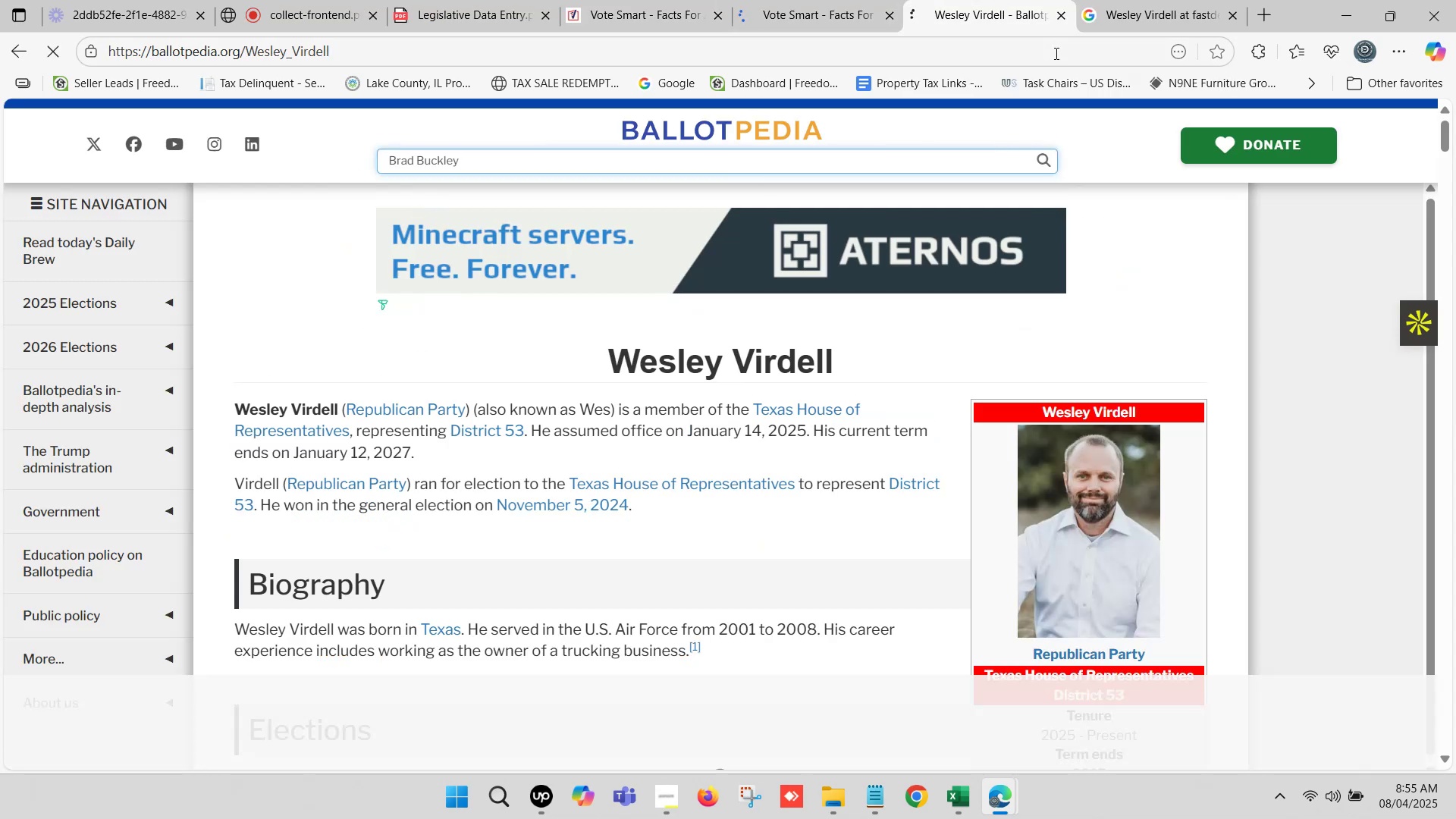 
left_click([1105, 11])
 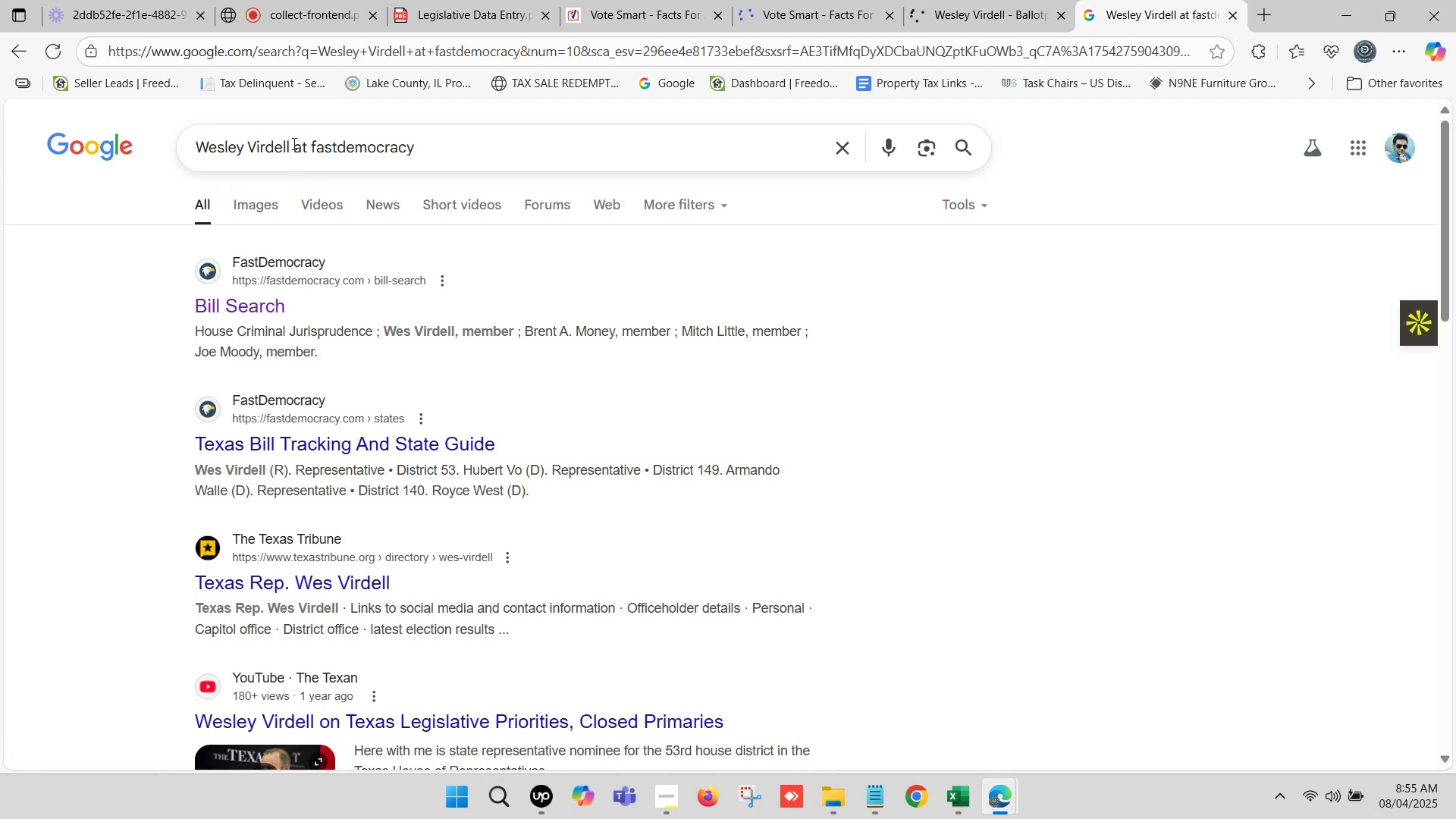 
left_click_drag(start_coordinate=[290, 141], to_coordinate=[123, 144])
 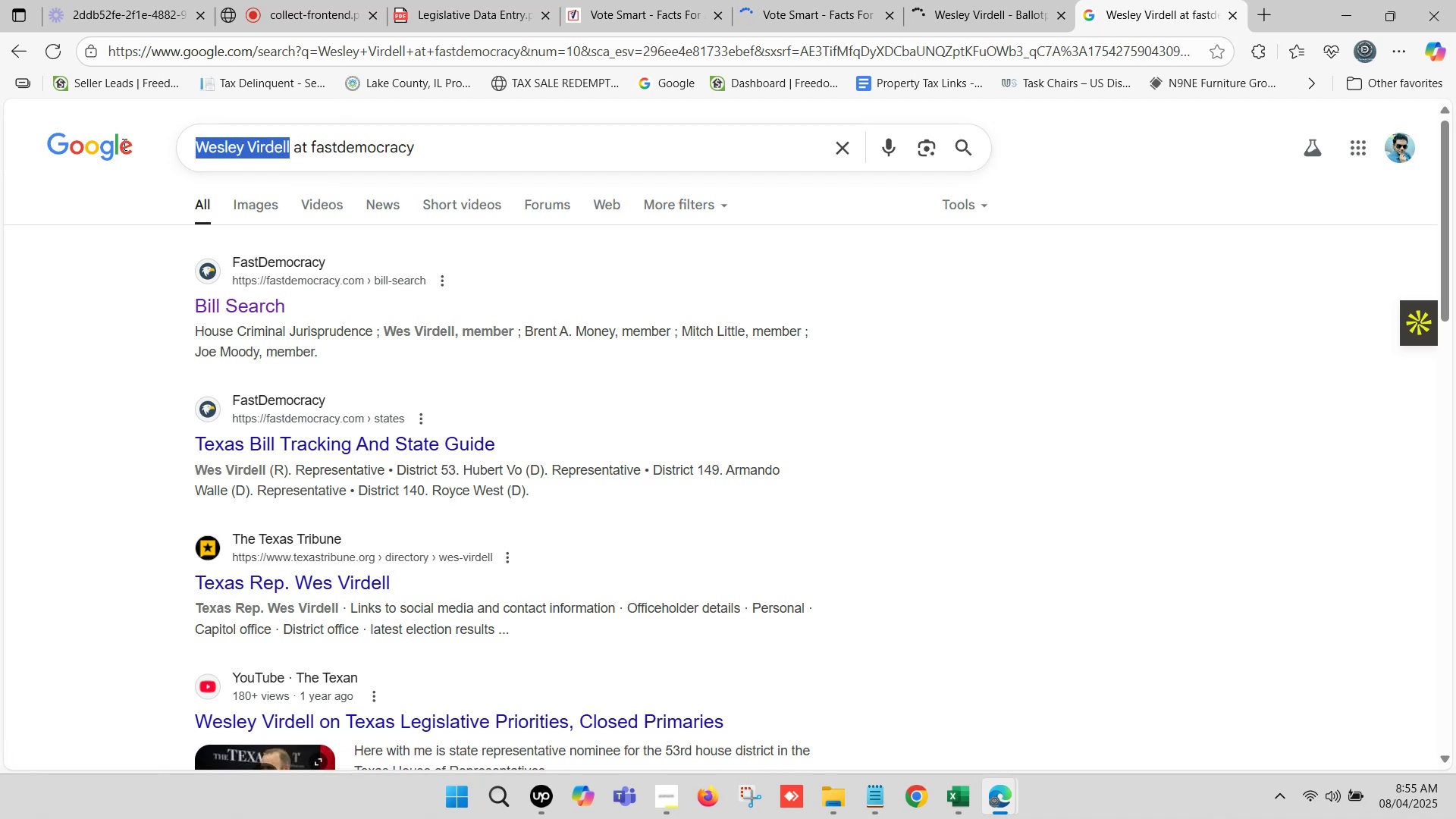 
key(Control+ControlLeft)
 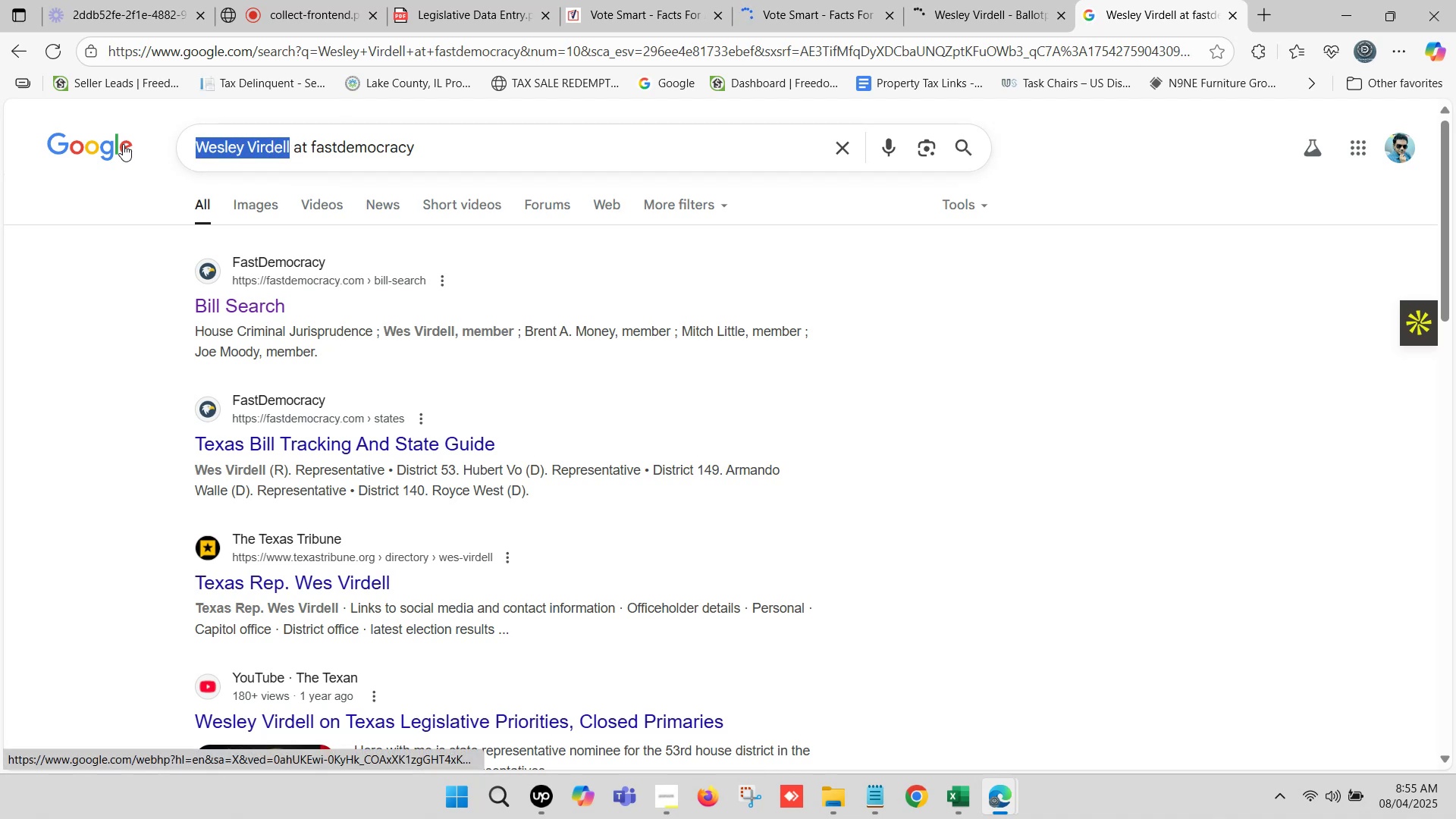 
key(Control+V)
 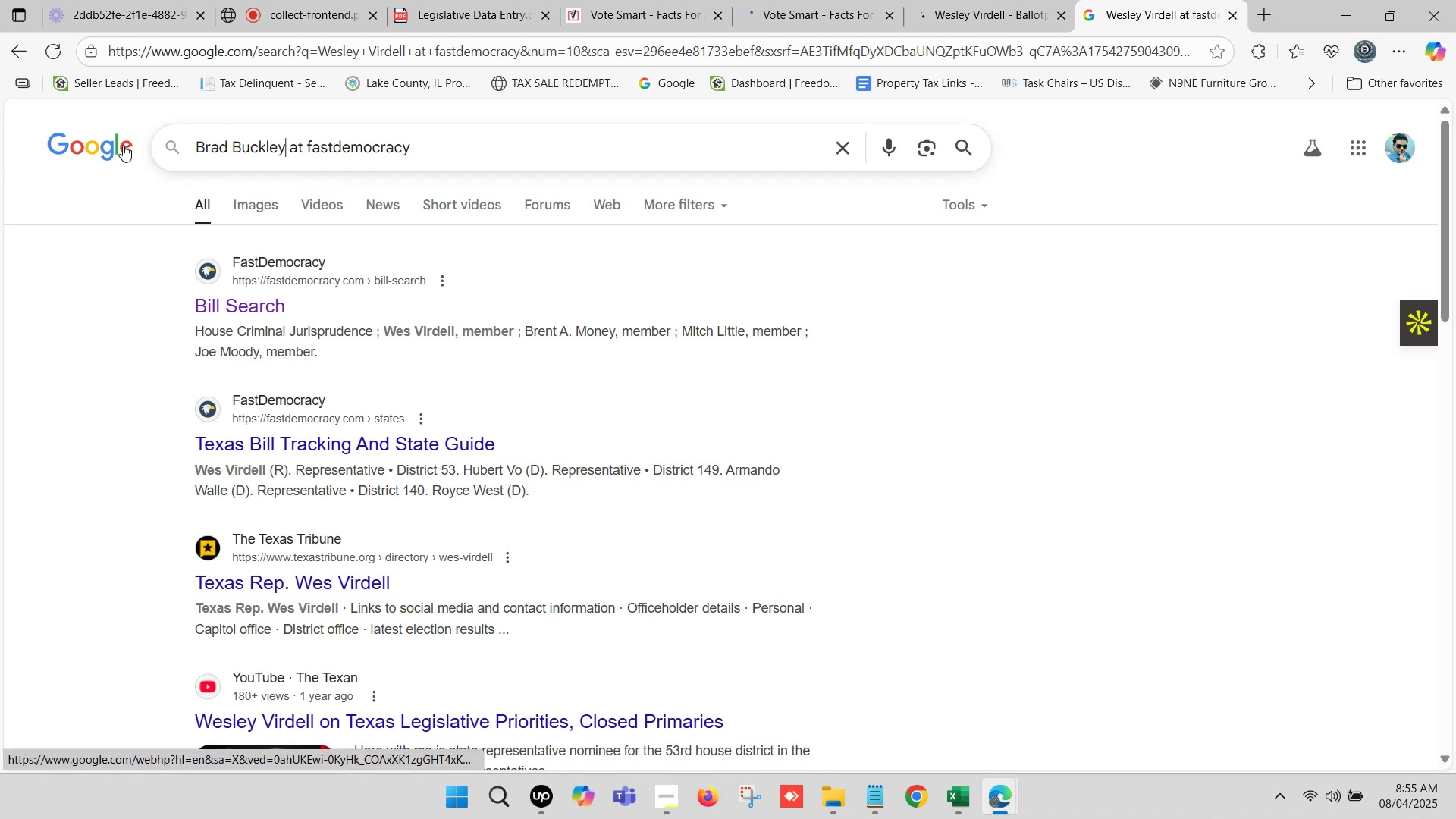 
key(Enter)
 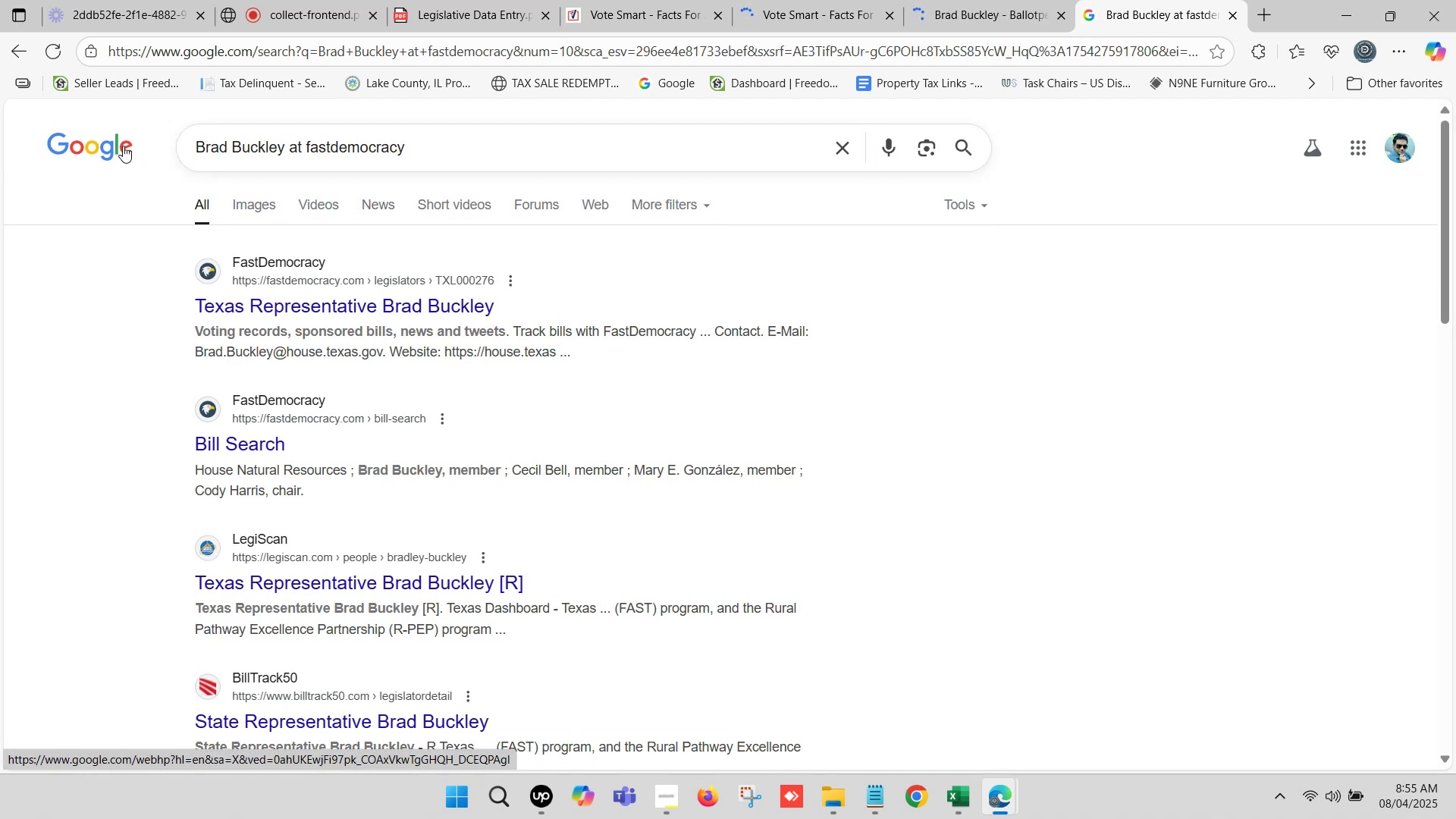 
wait(8.43)
 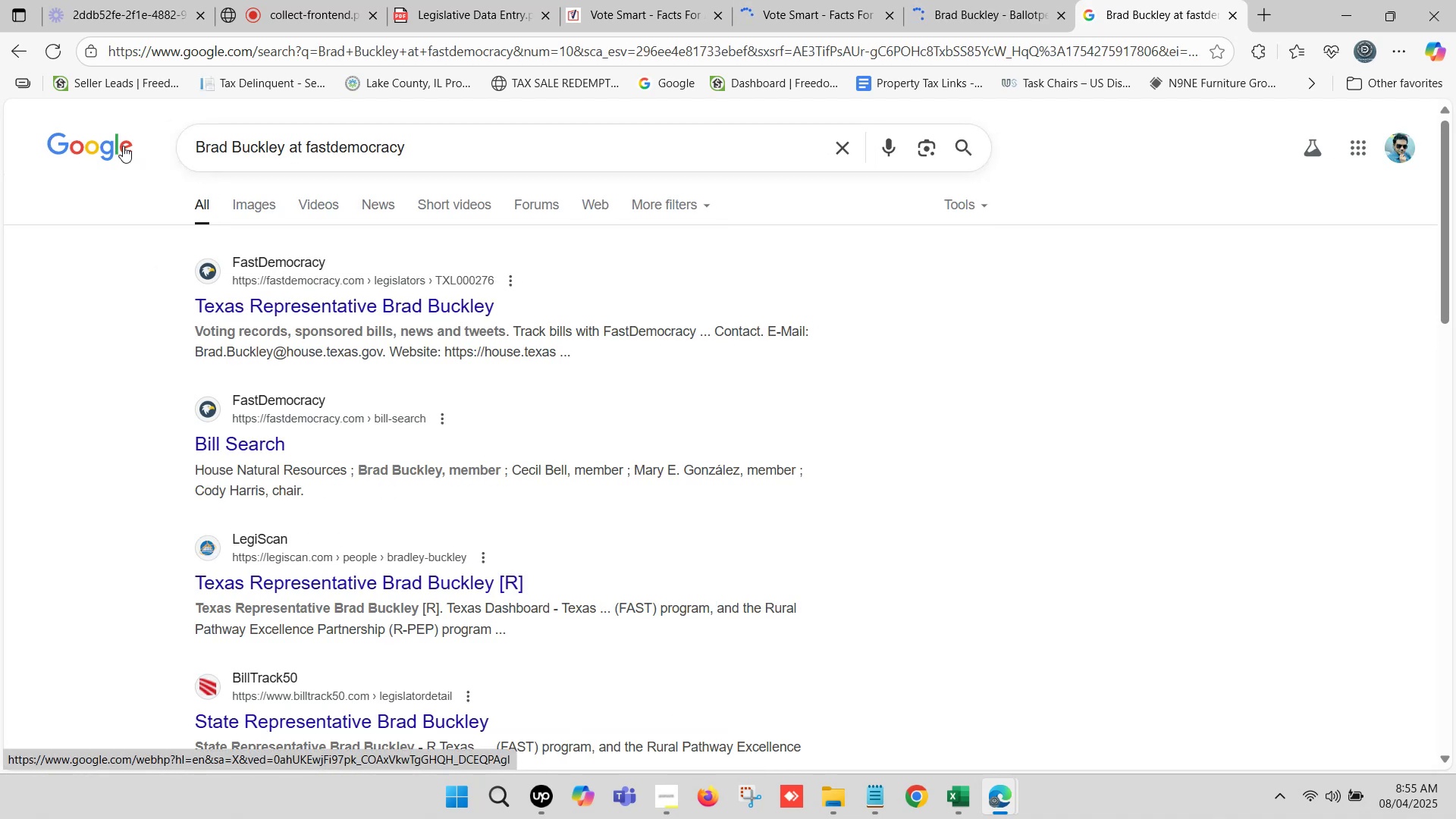 
right_click([388, 297])
 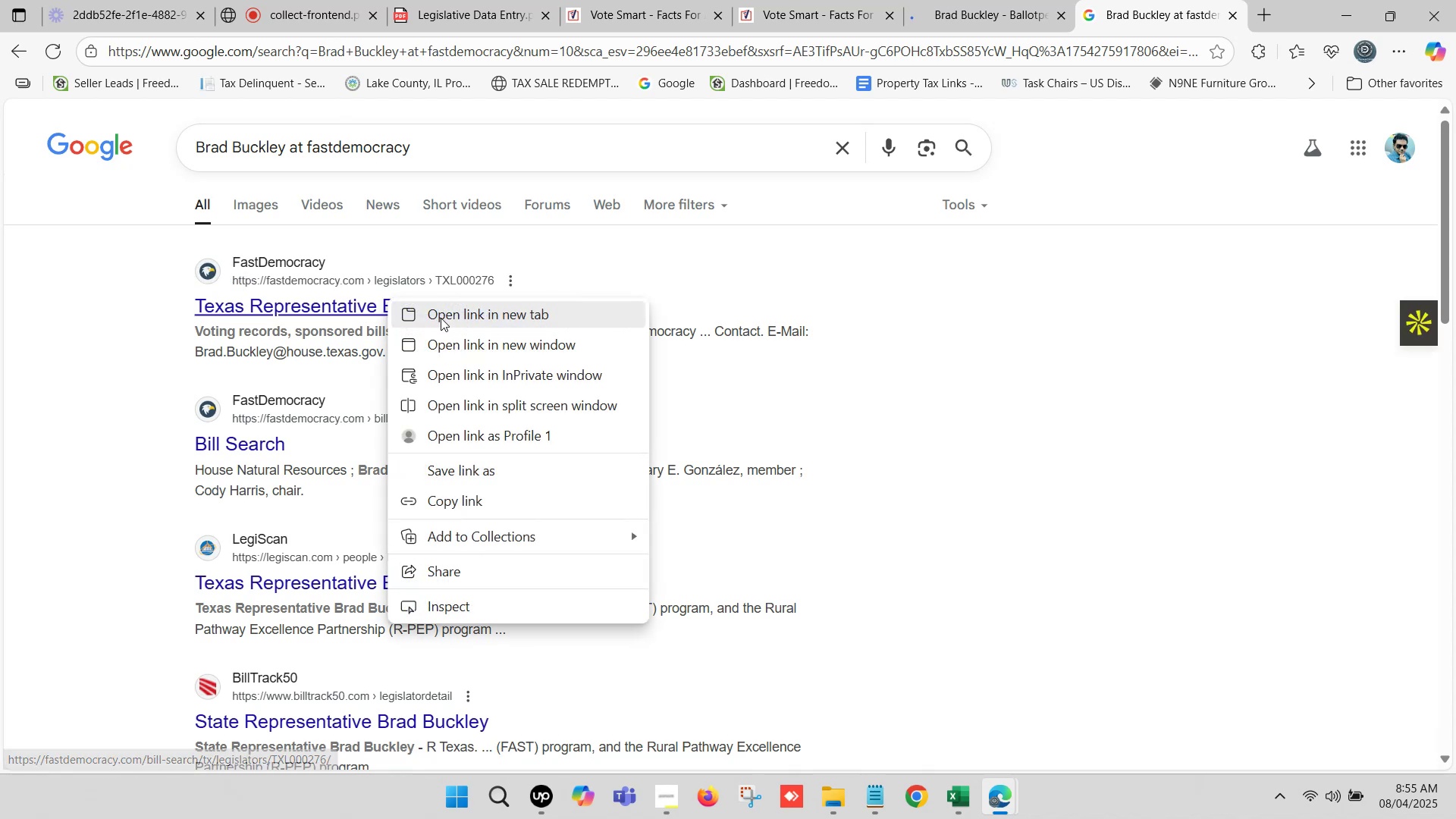 
left_click([444, 314])
 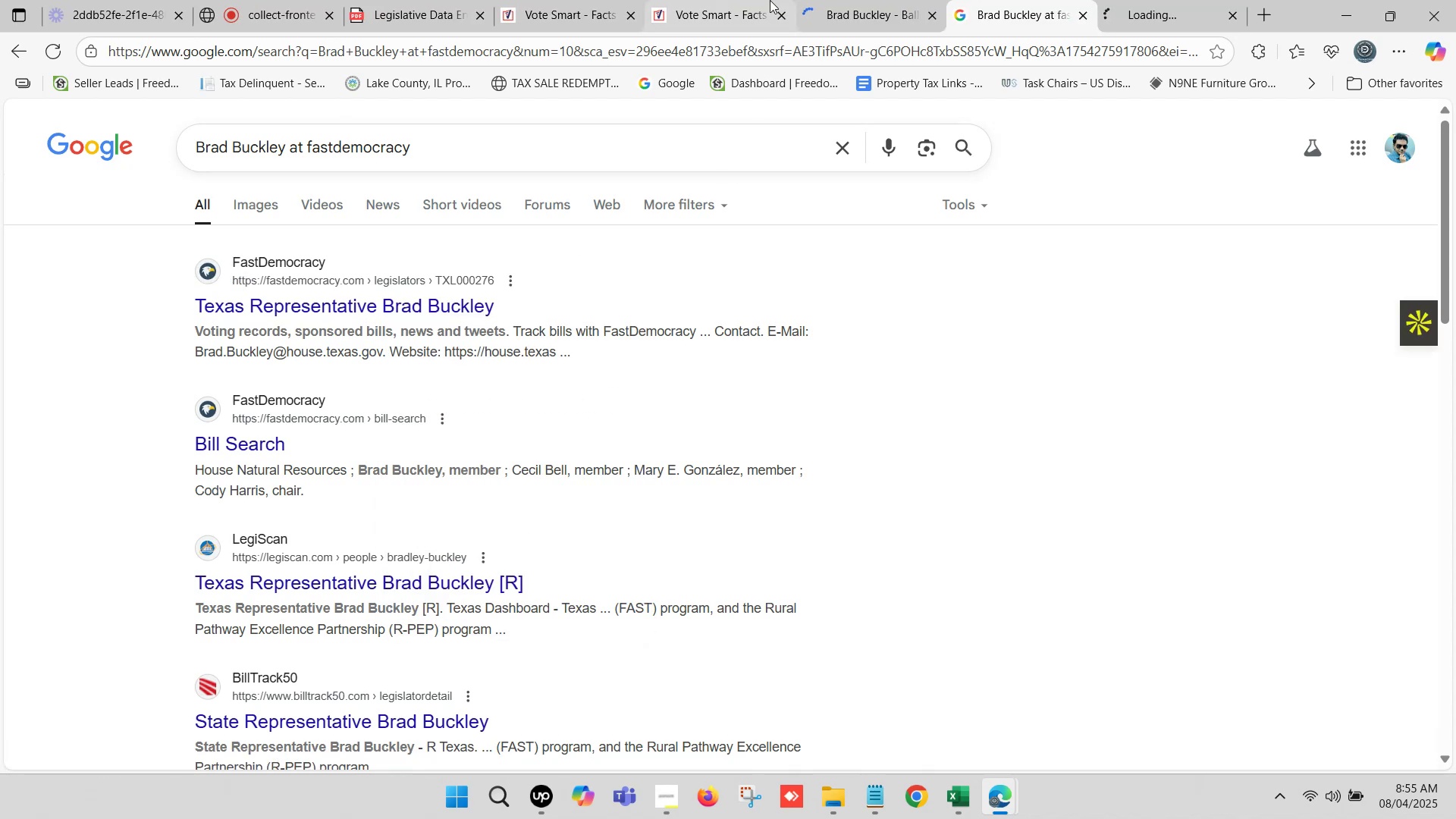 
left_click([704, 0])
 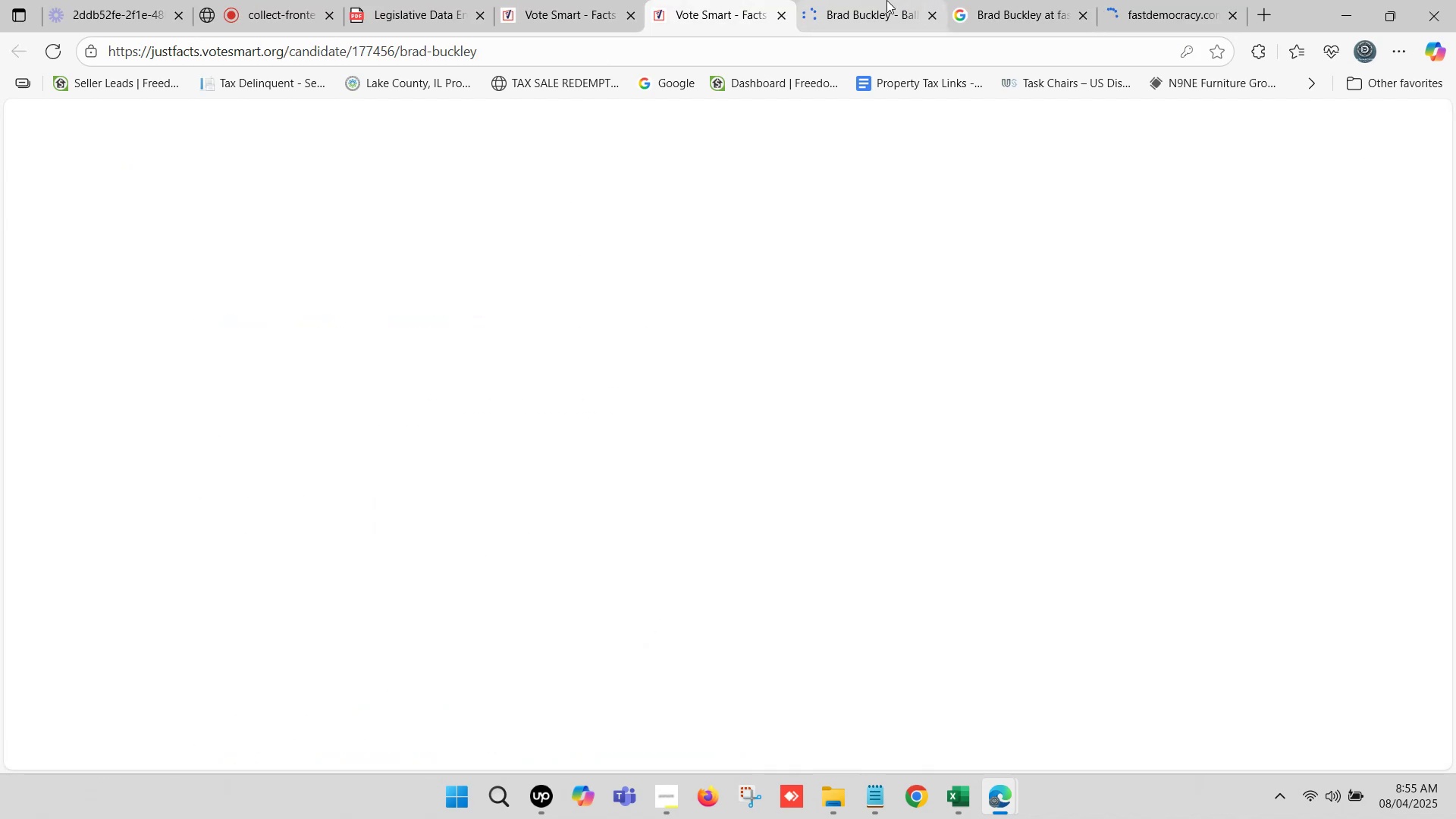 
left_click([829, 0])
 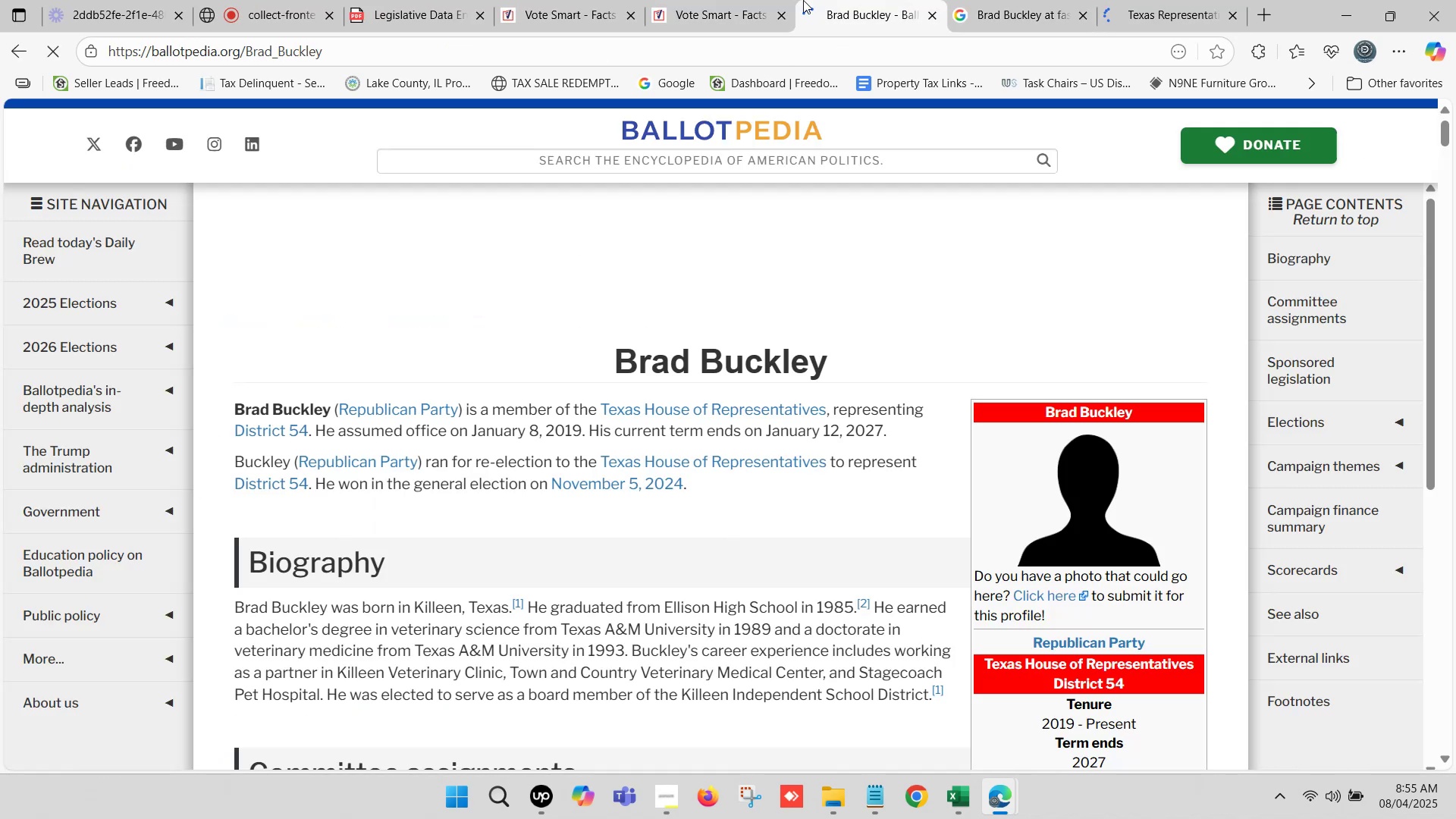 
left_click([687, 0])
 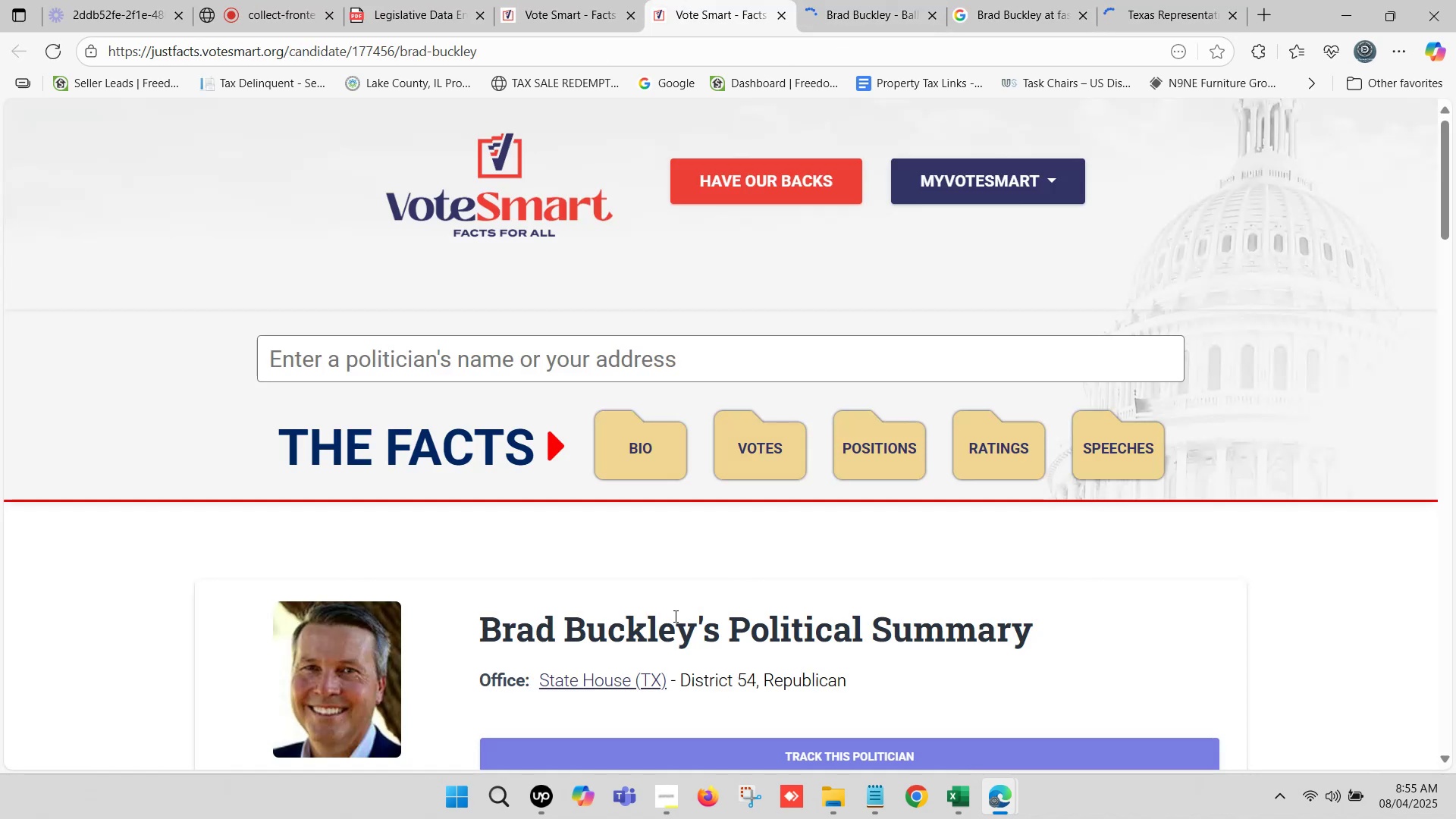 
scroll: coordinate [661, 537], scroll_direction: down, amount: 1.0
 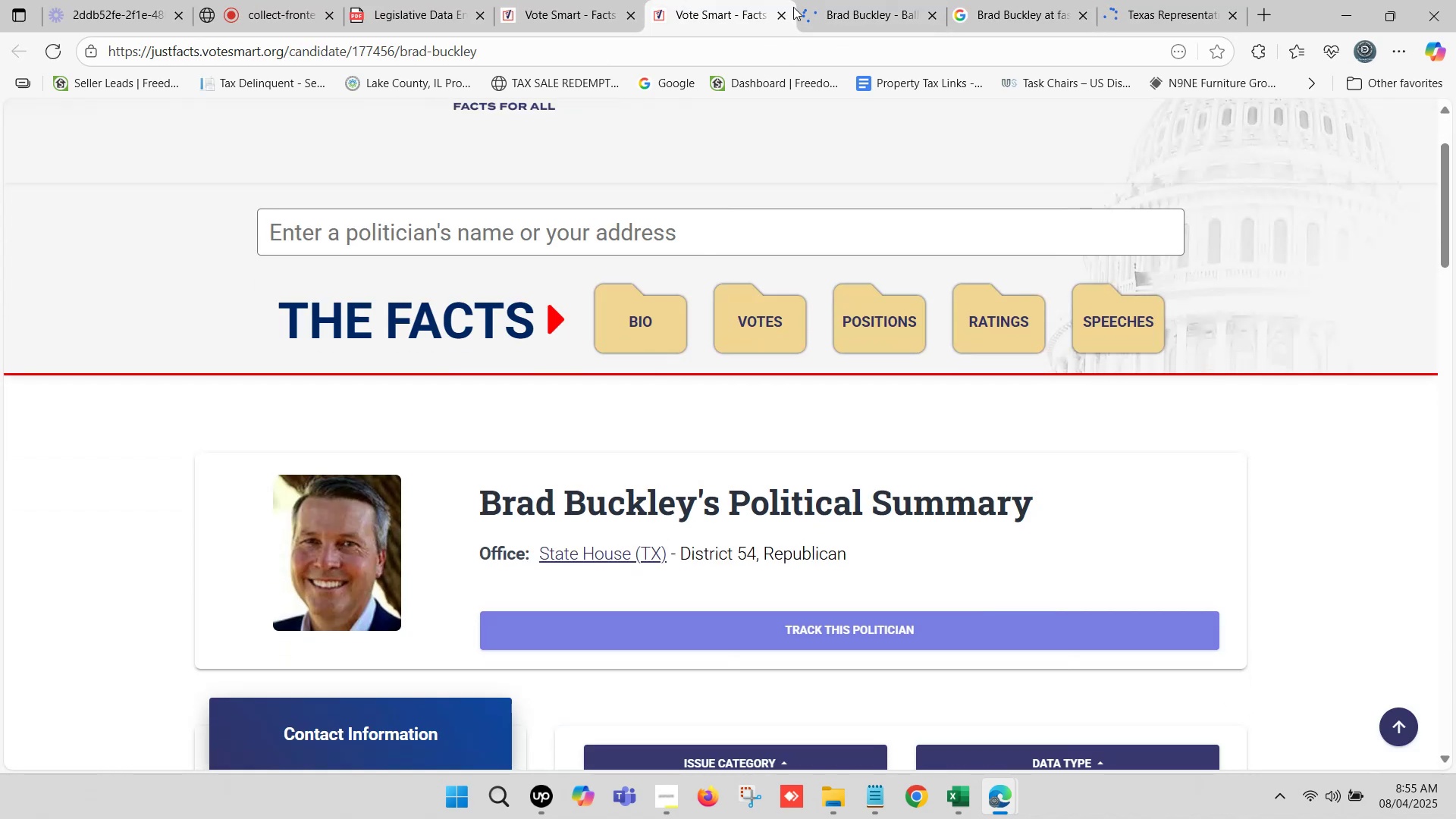 
left_click([852, 0])
 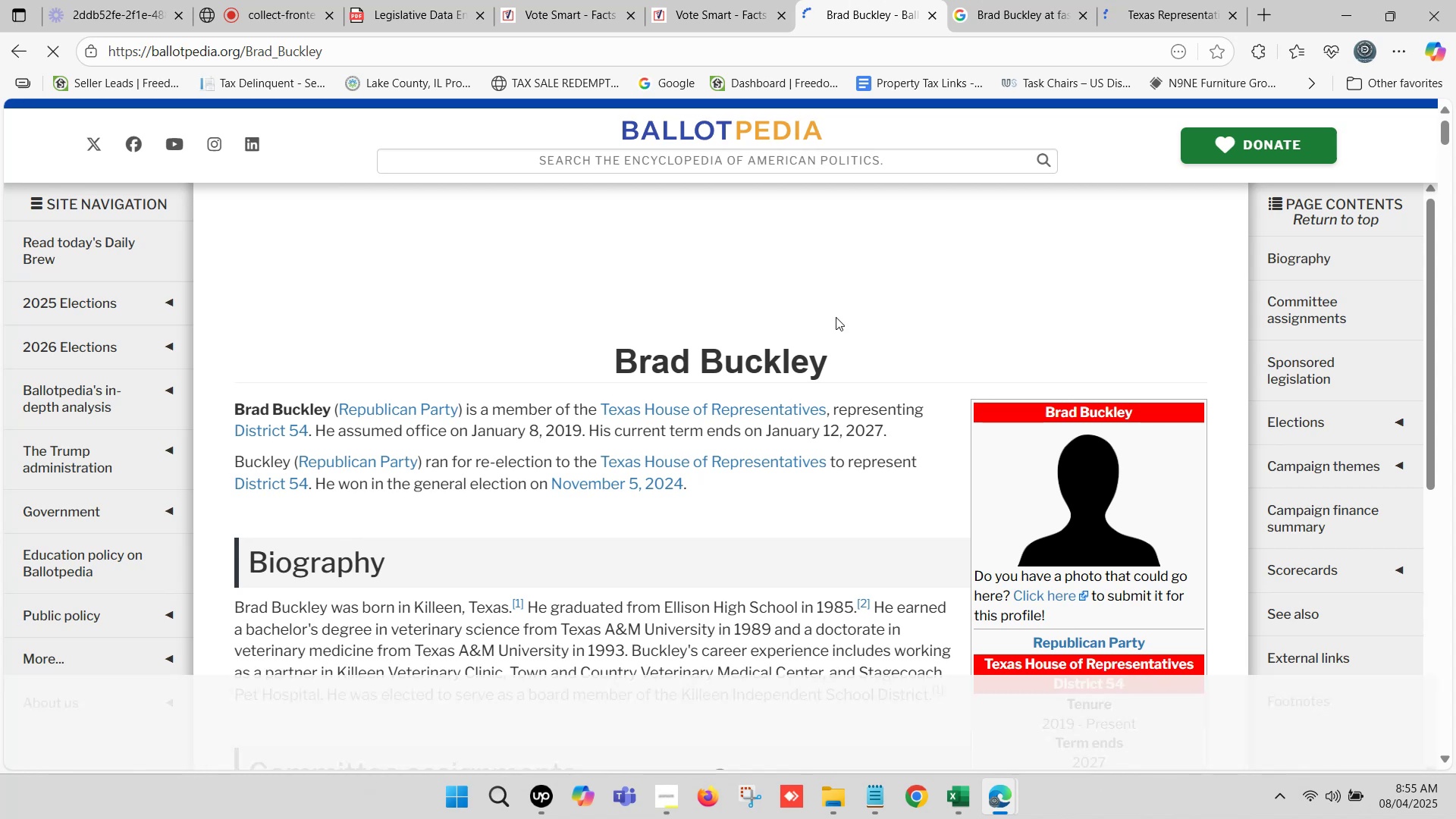 
scroll: coordinate [946, 331], scroll_direction: down, amount: 7.0
 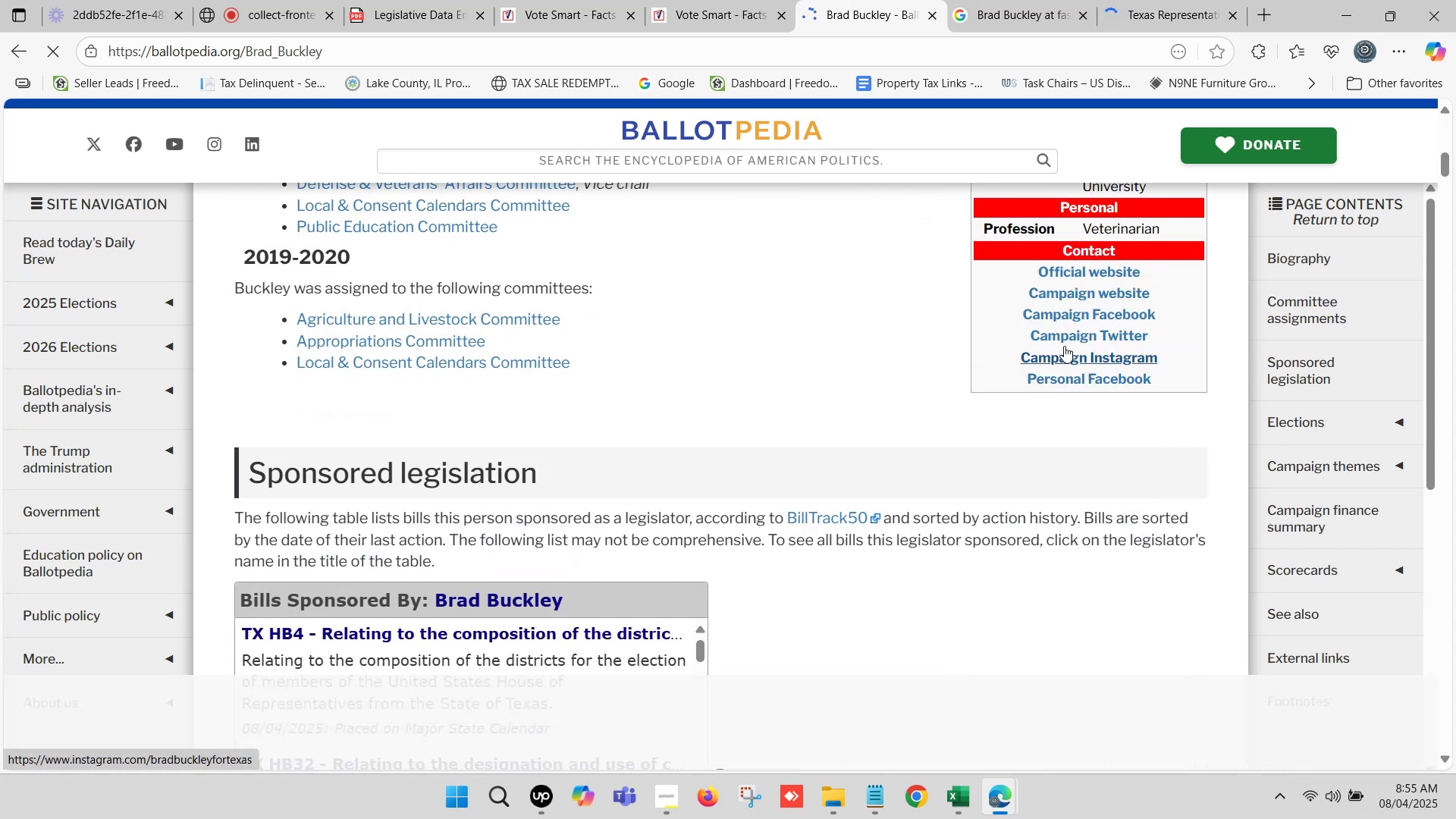 
hold_key(key=ControlLeft, duration=1.02)
left_click([1094, 269])
 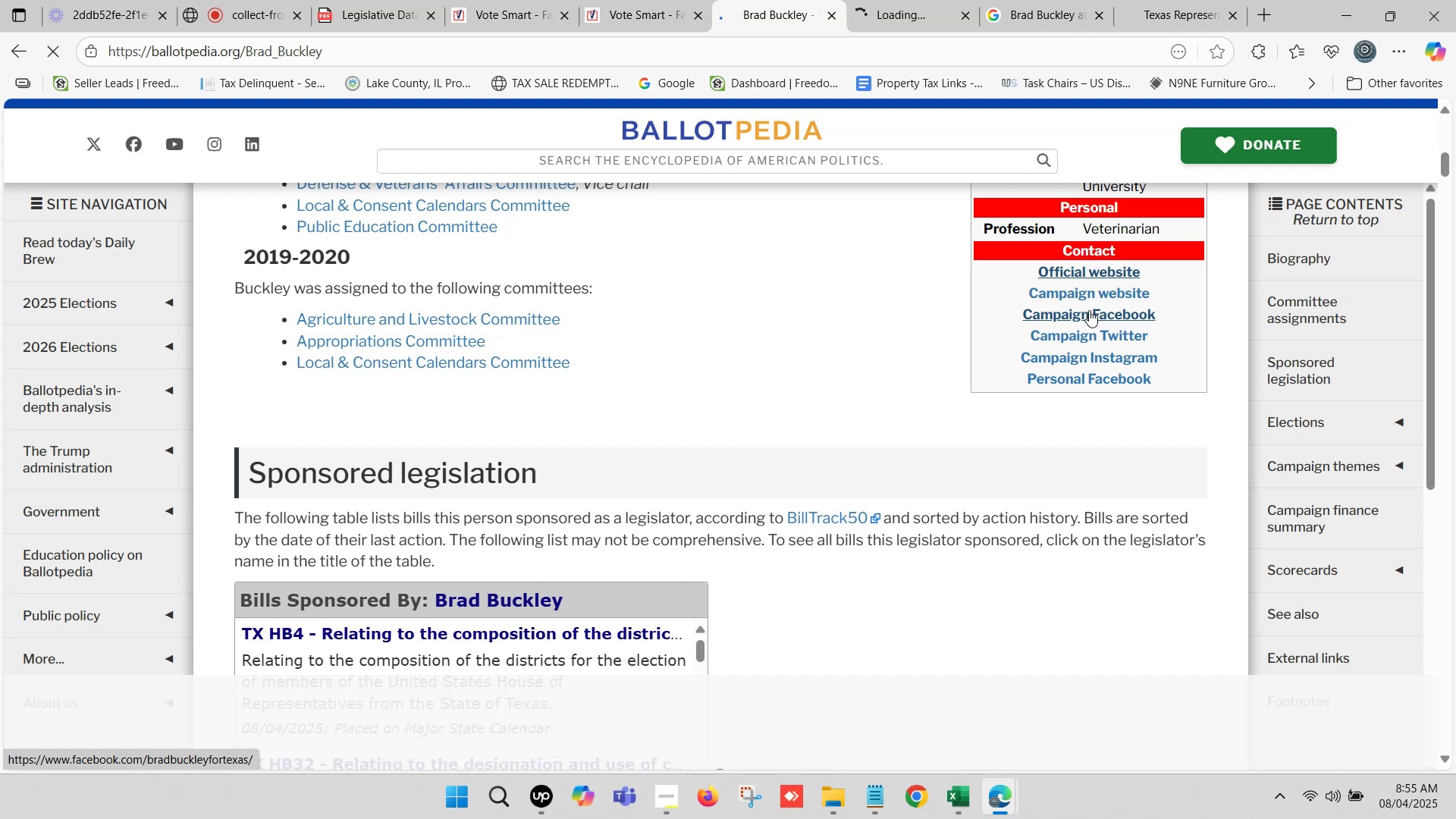 
wait(7.44)
 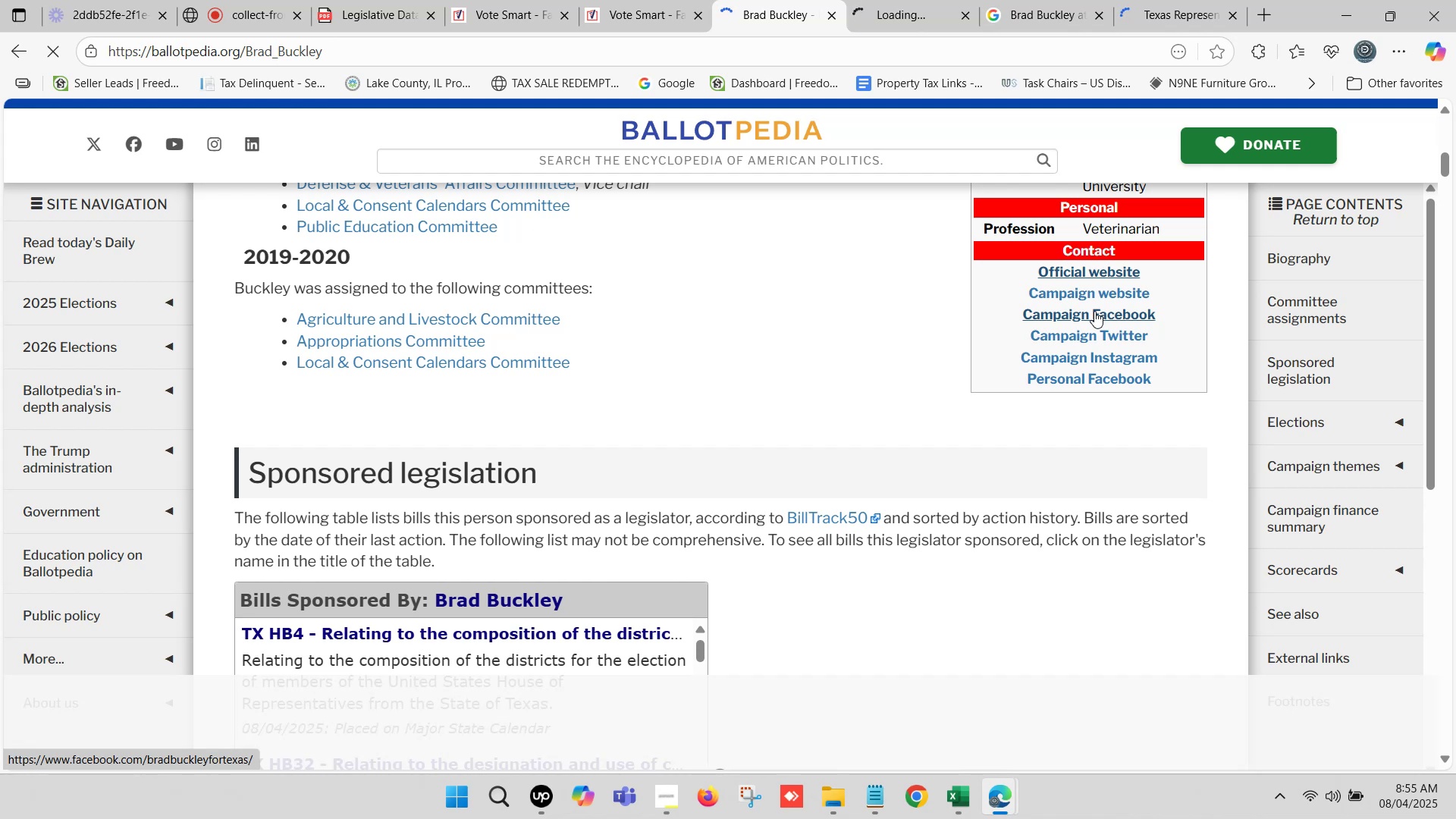 
hold_key(key=ControlLeft, duration=0.92)
left_click([1056, 287])
 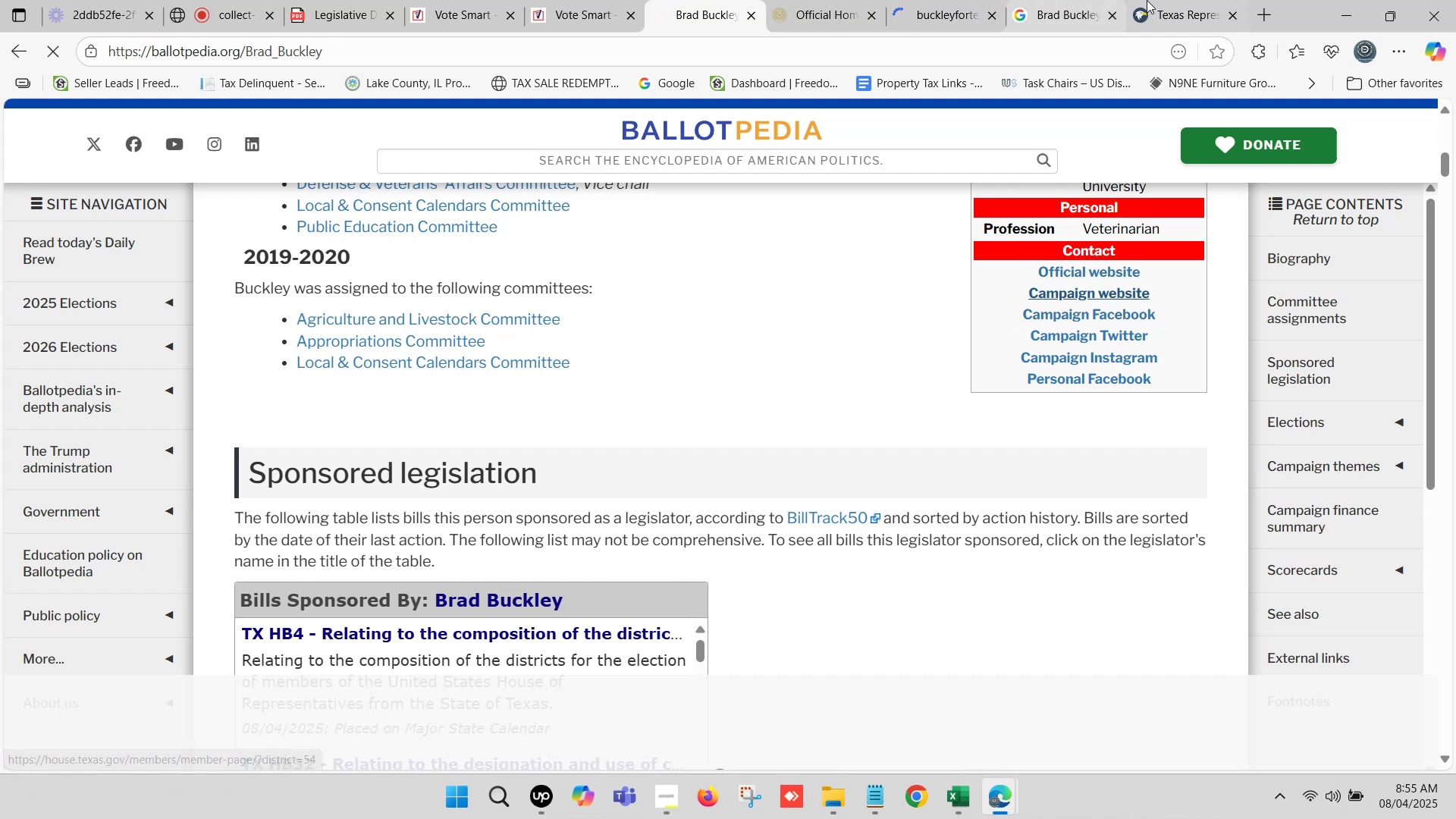 
left_click([1167, 0])
 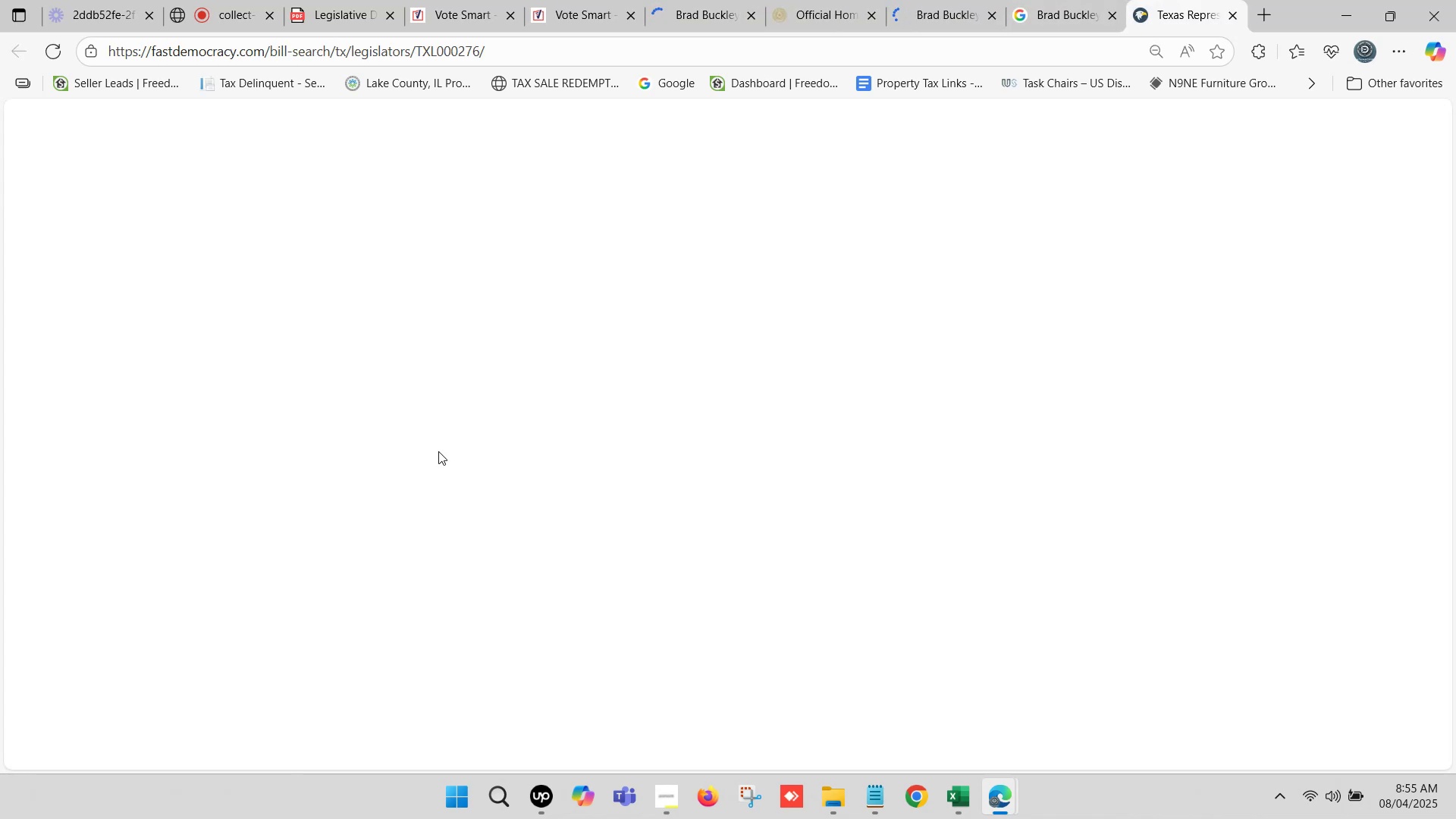 
scroll: coordinate [400, 446], scroll_direction: down, amount: 6.0
 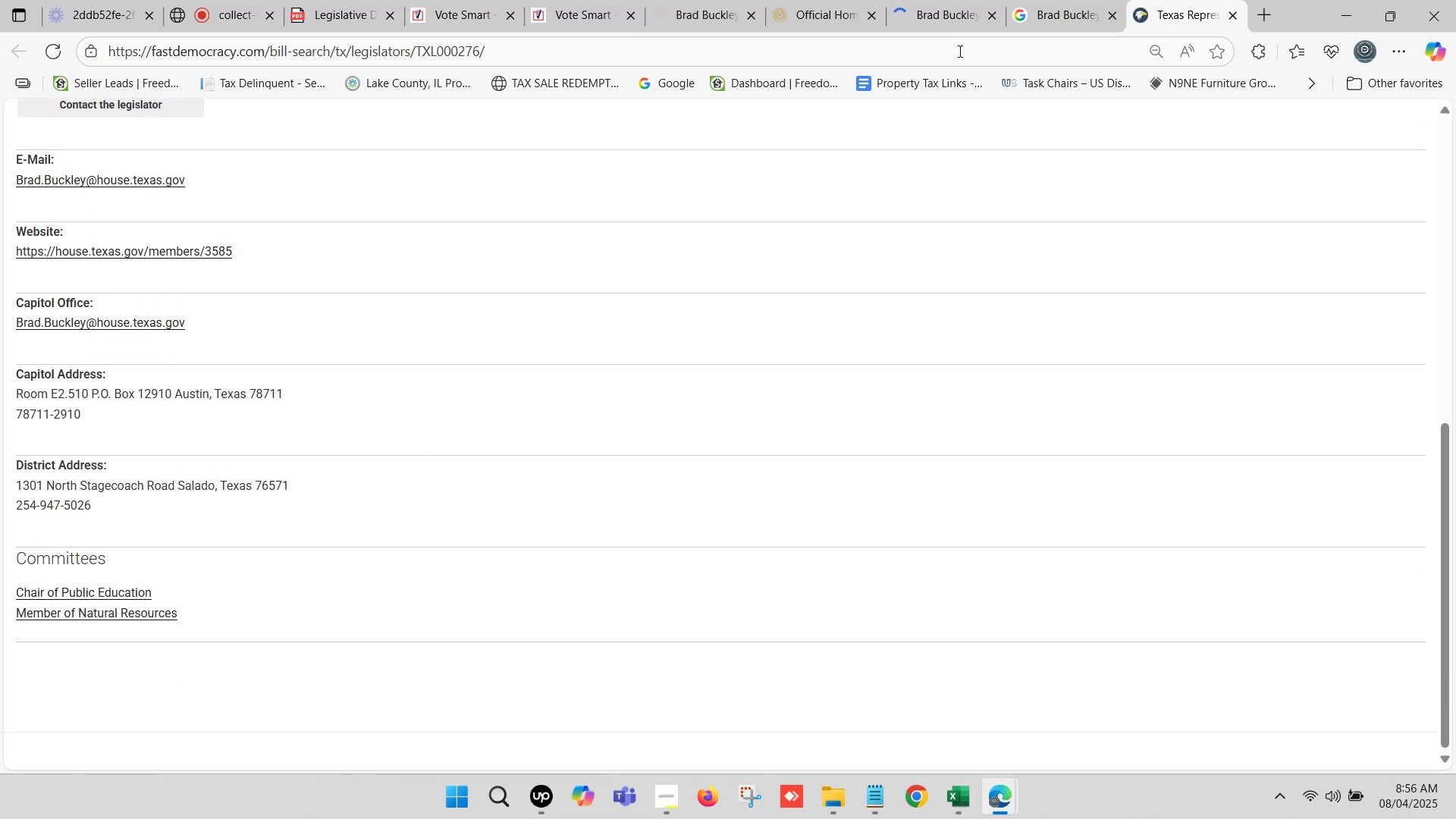 
left_click([925, 0])
 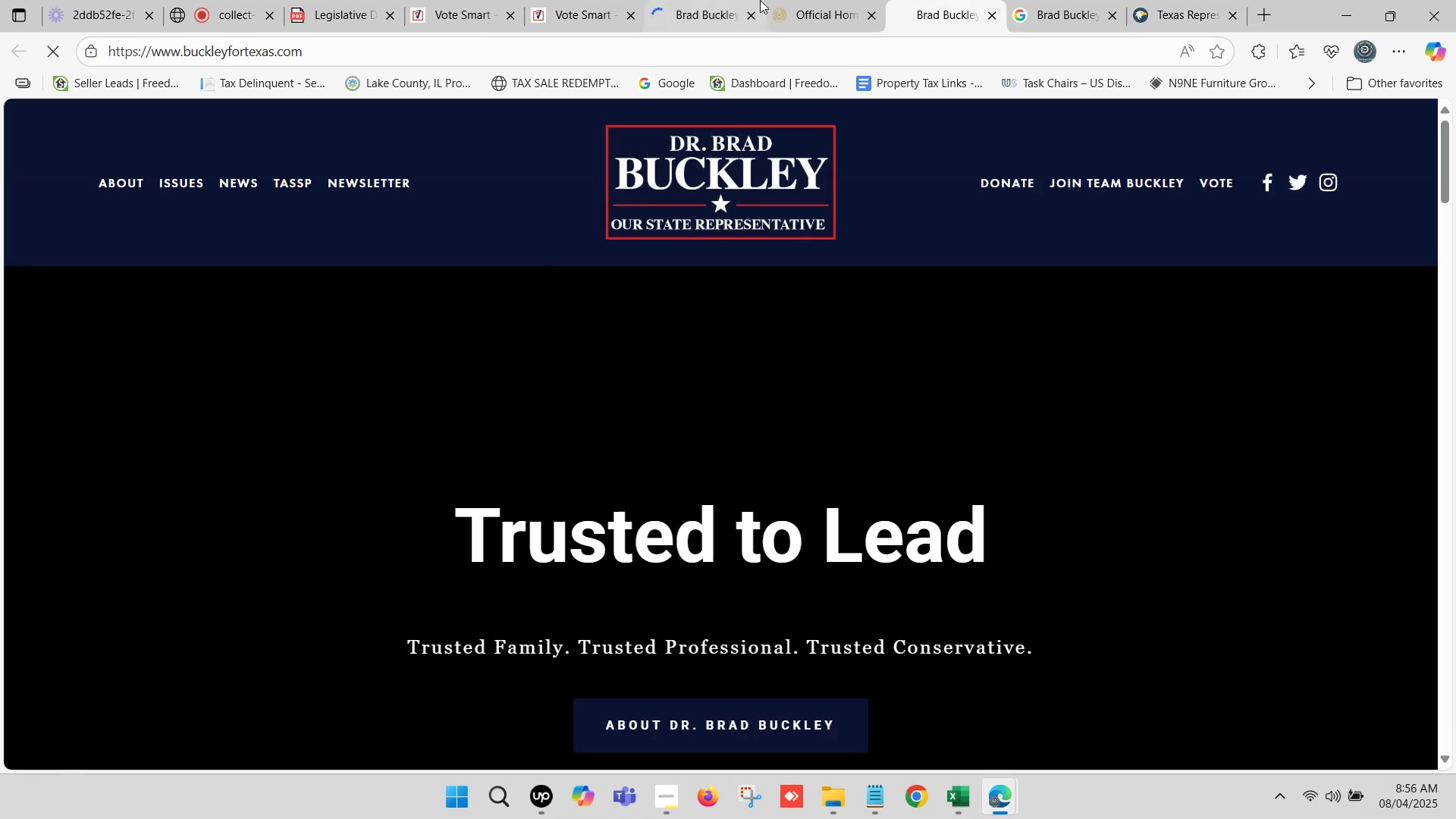 
left_click([834, 0])
 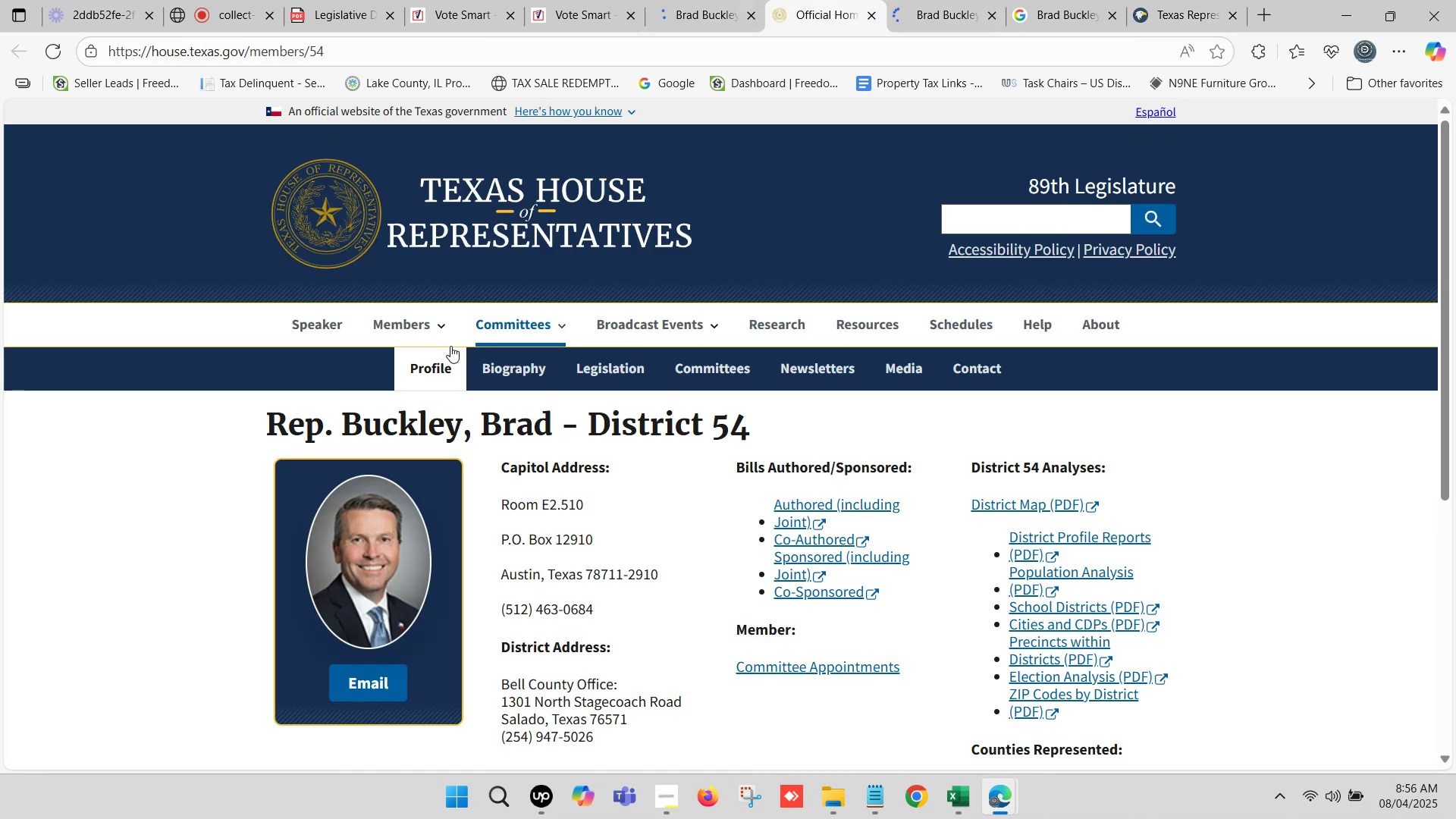 
scroll: coordinate [445, 351], scroll_direction: down, amount: 1.0
 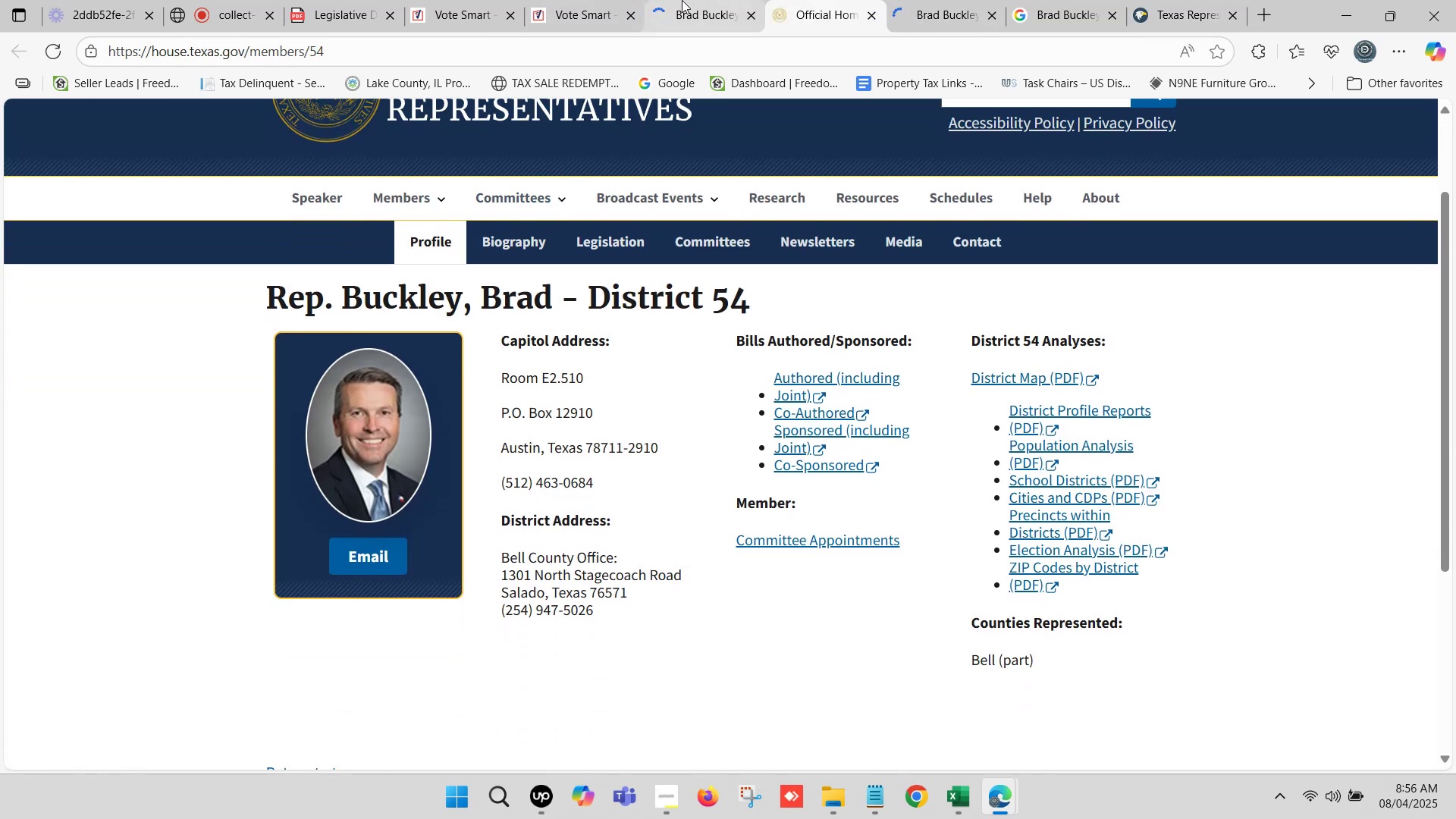 
left_click([699, 0])
 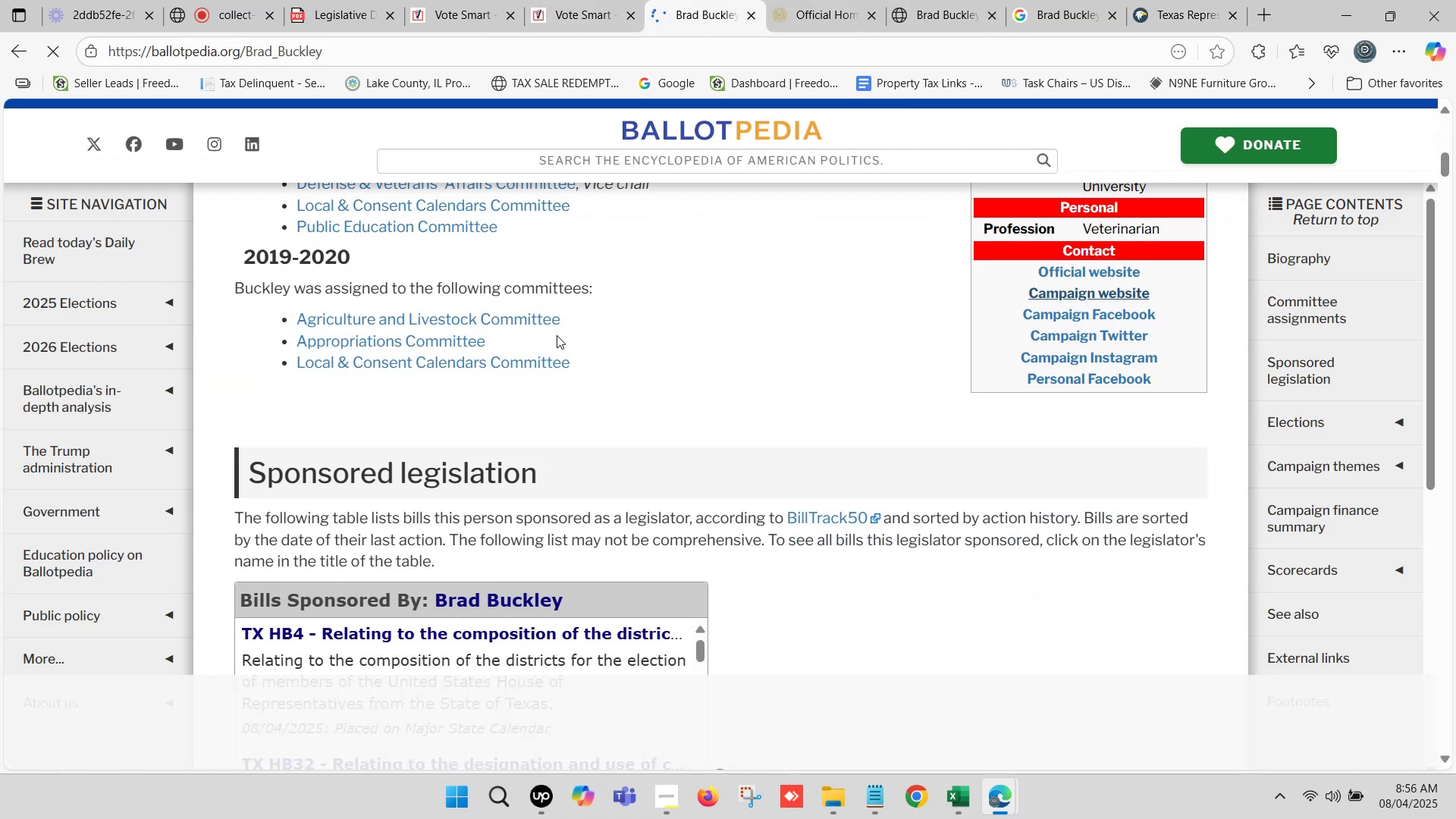 
scroll: coordinate [491, 371], scroll_direction: up, amount: 11.0
 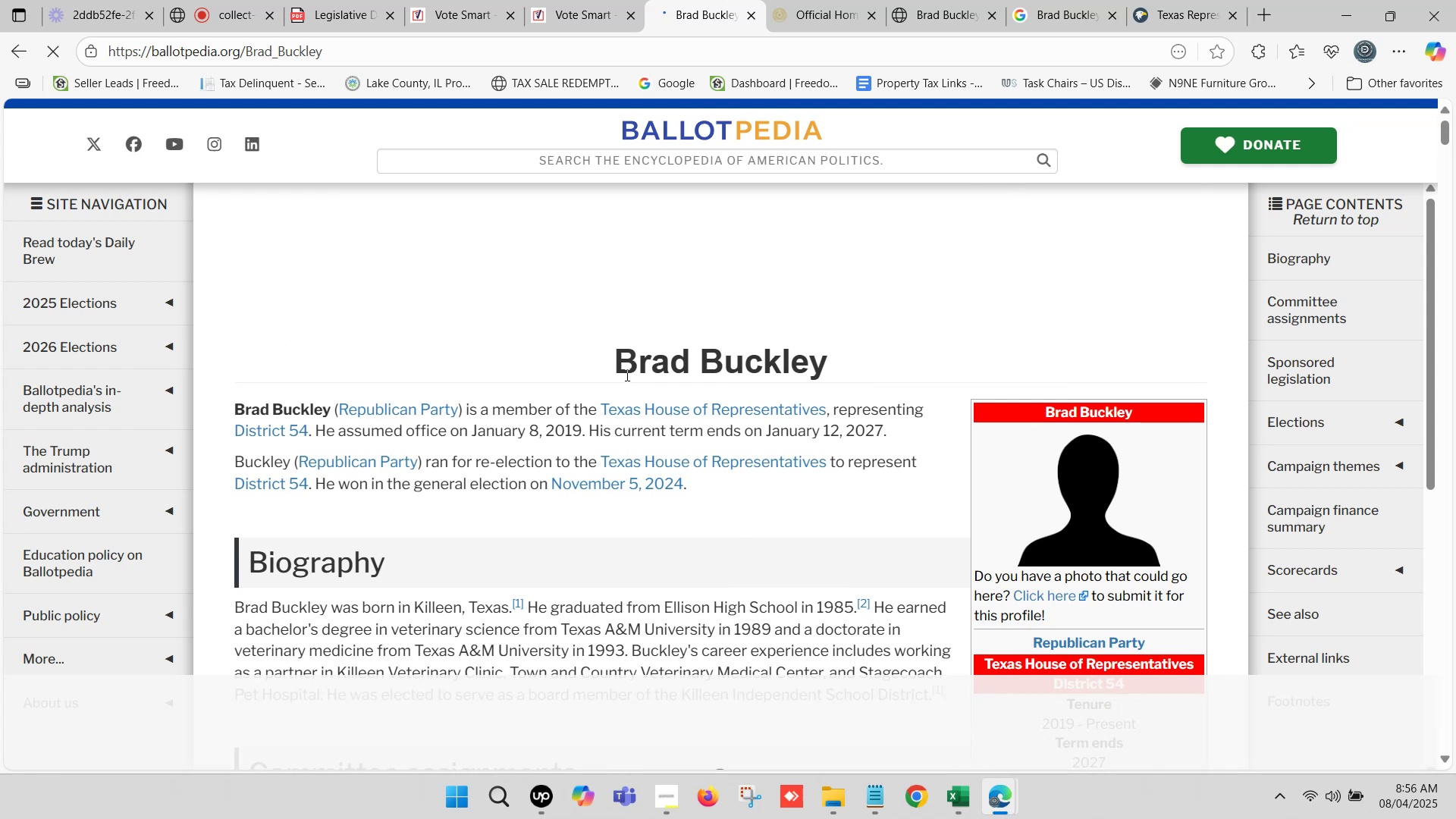 
left_click_drag(start_coordinate=[621, 365], to_coordinate=[820, 350])
 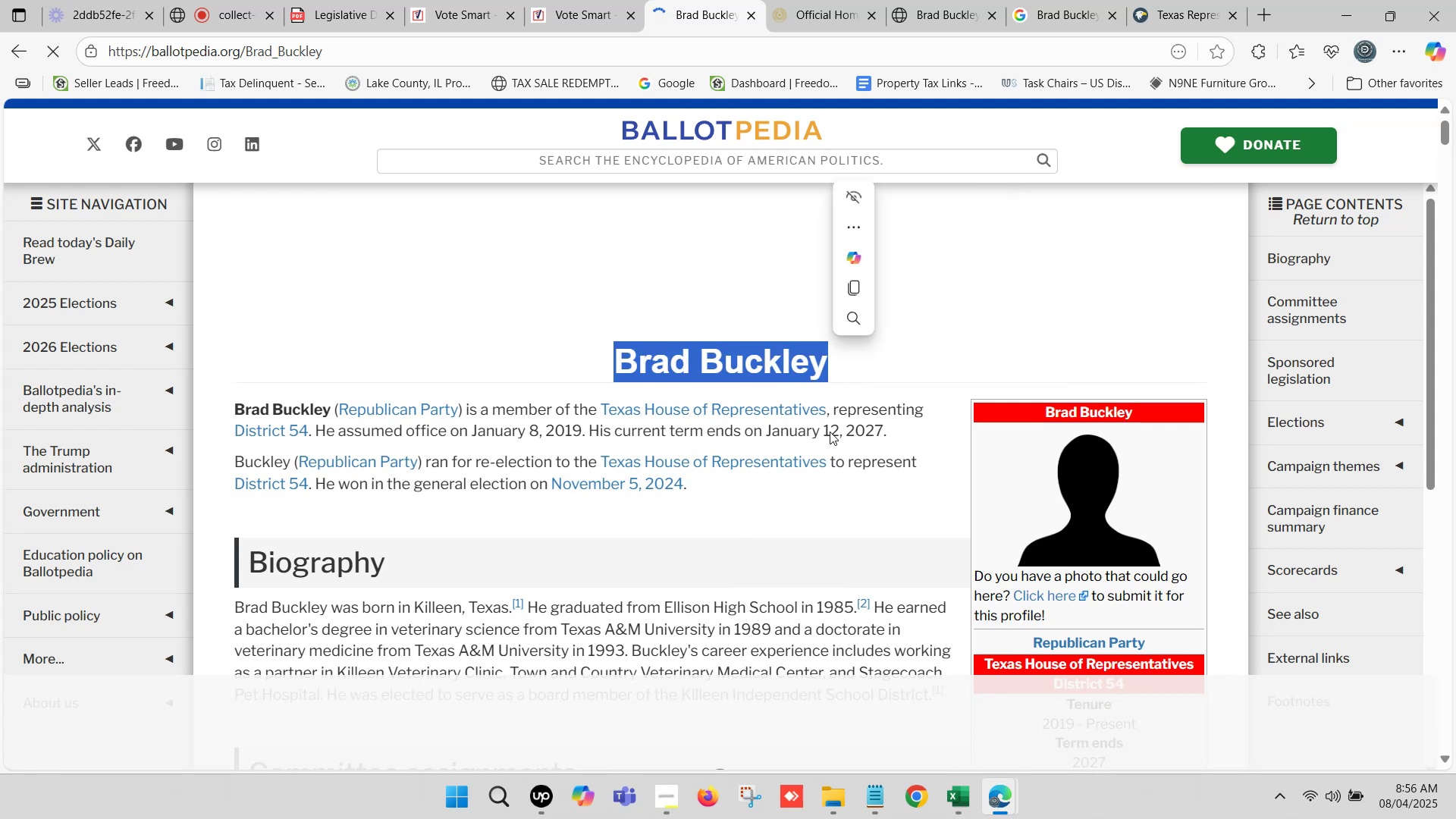 
key(Control+C)
 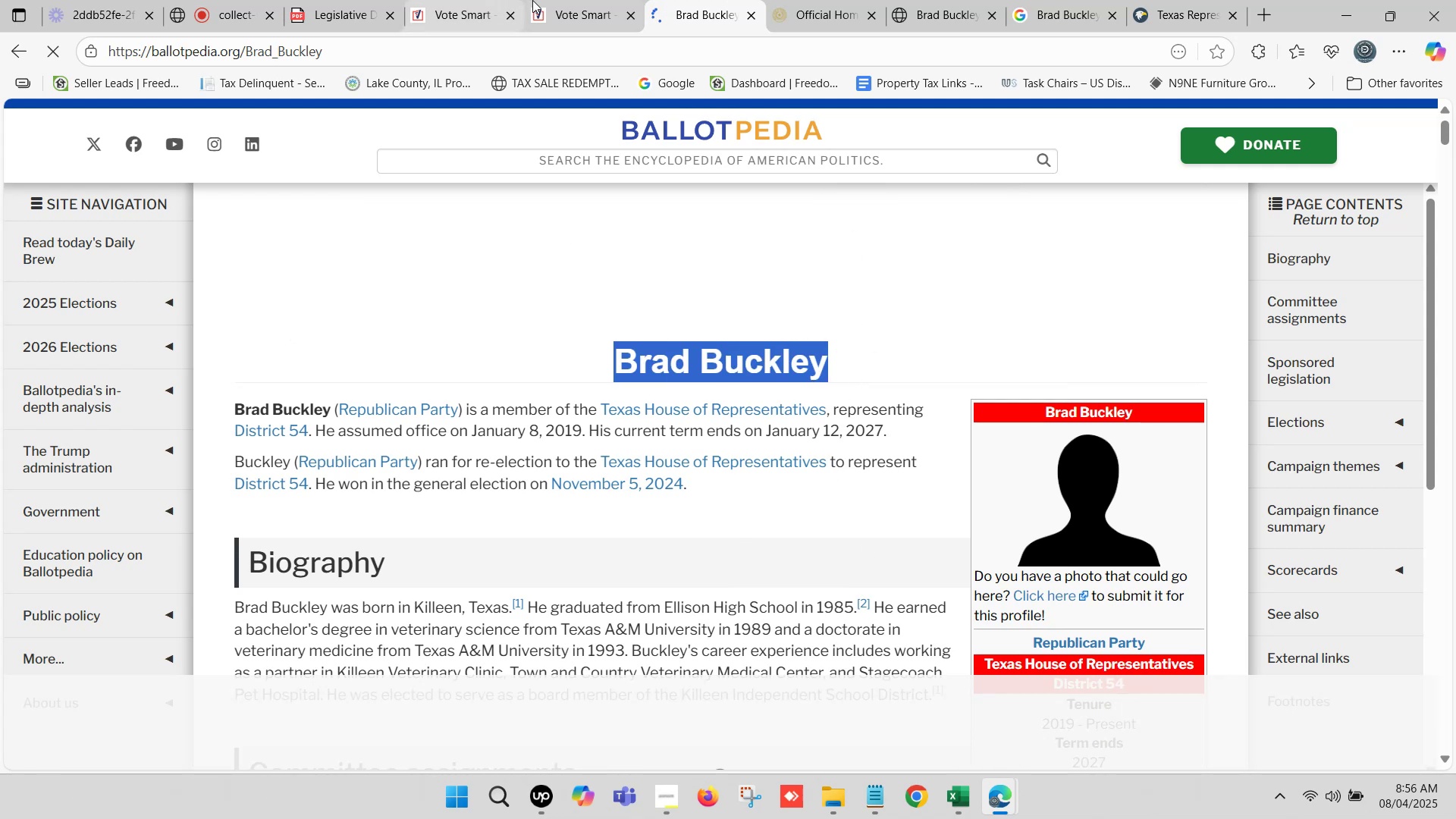 
left_click([614, 0])
 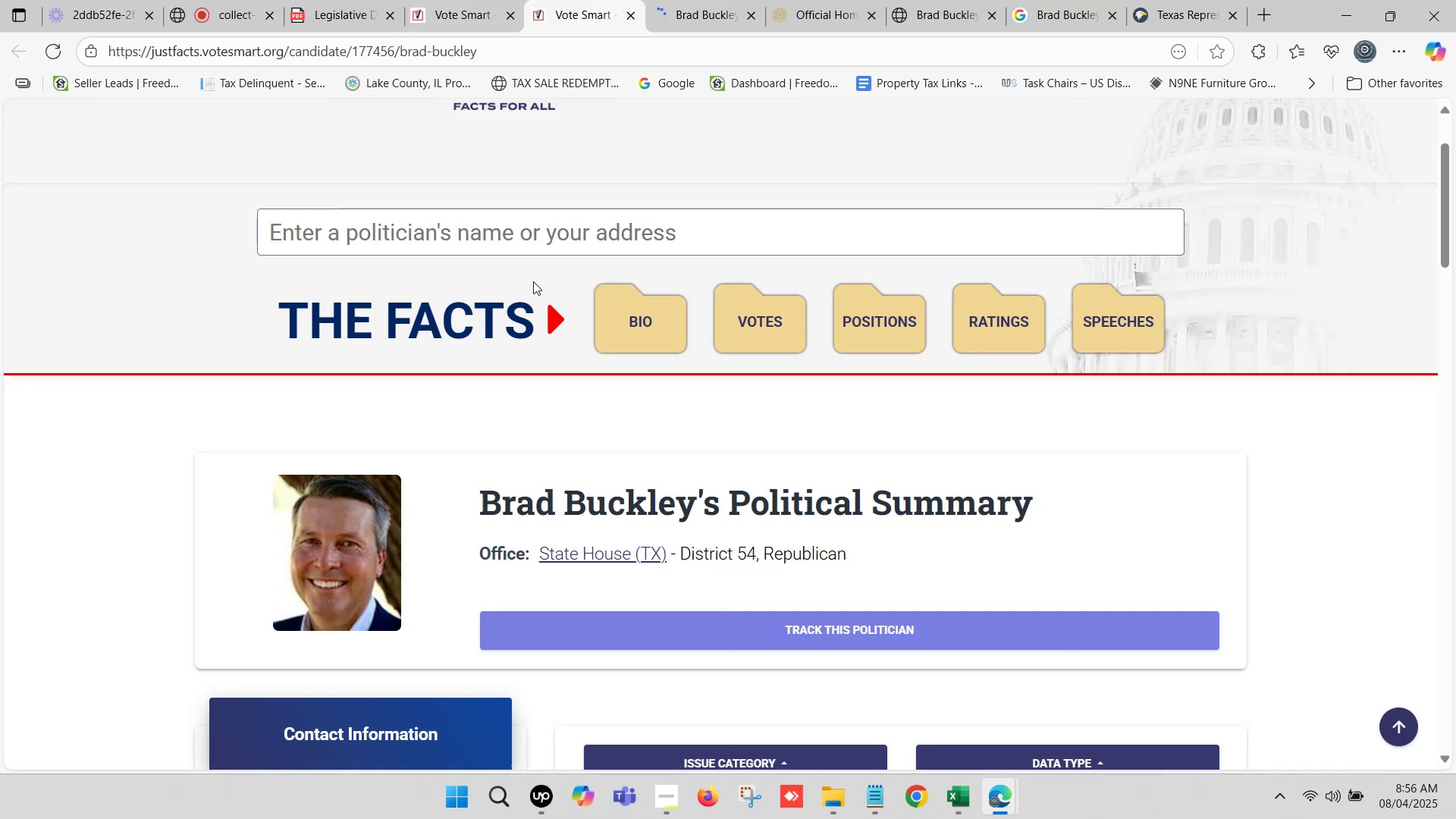 
scroll: coordinate [874, 498], scroll_direction: down, amount: 1.0
 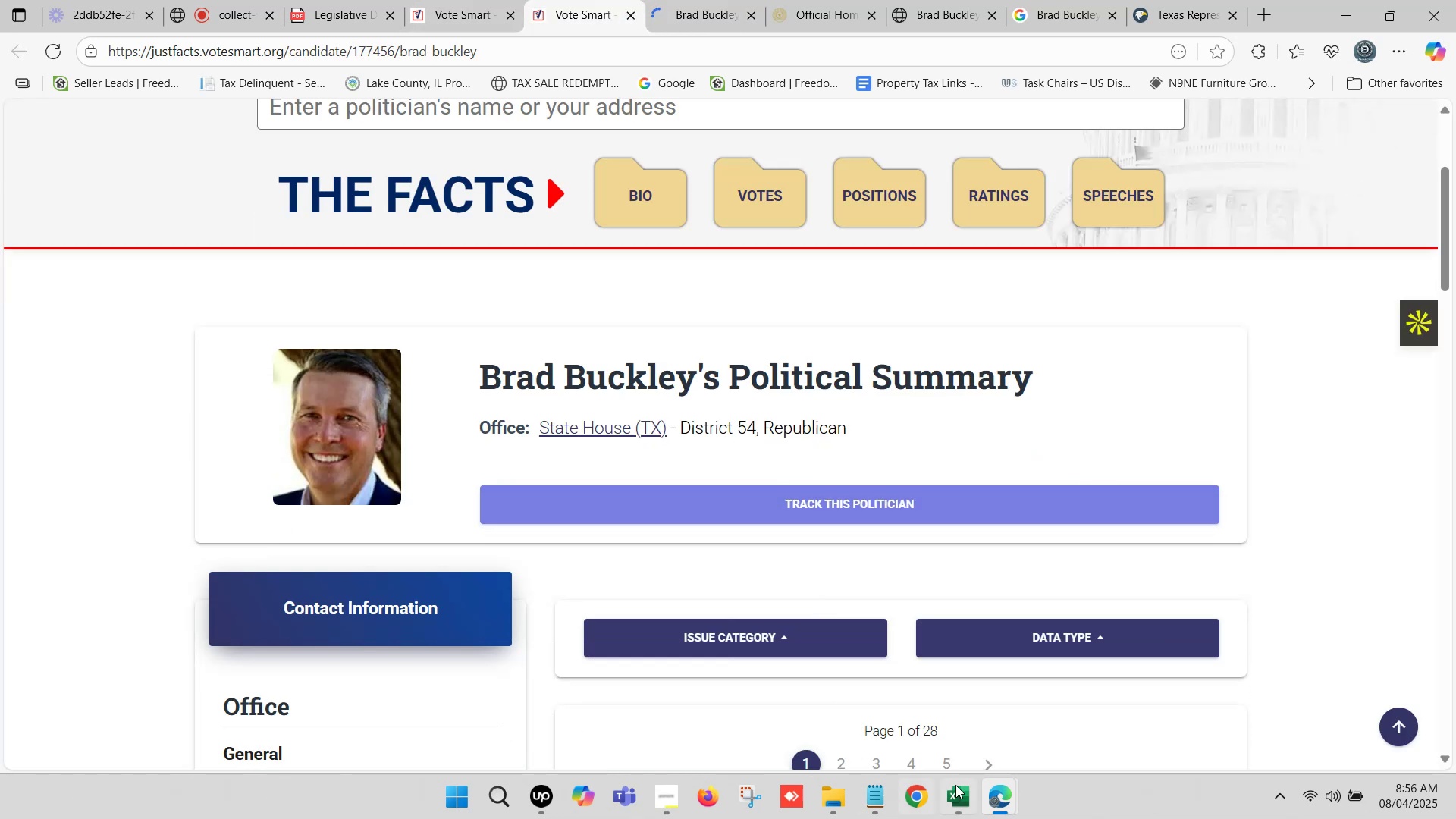 
left_click([964, 784])
 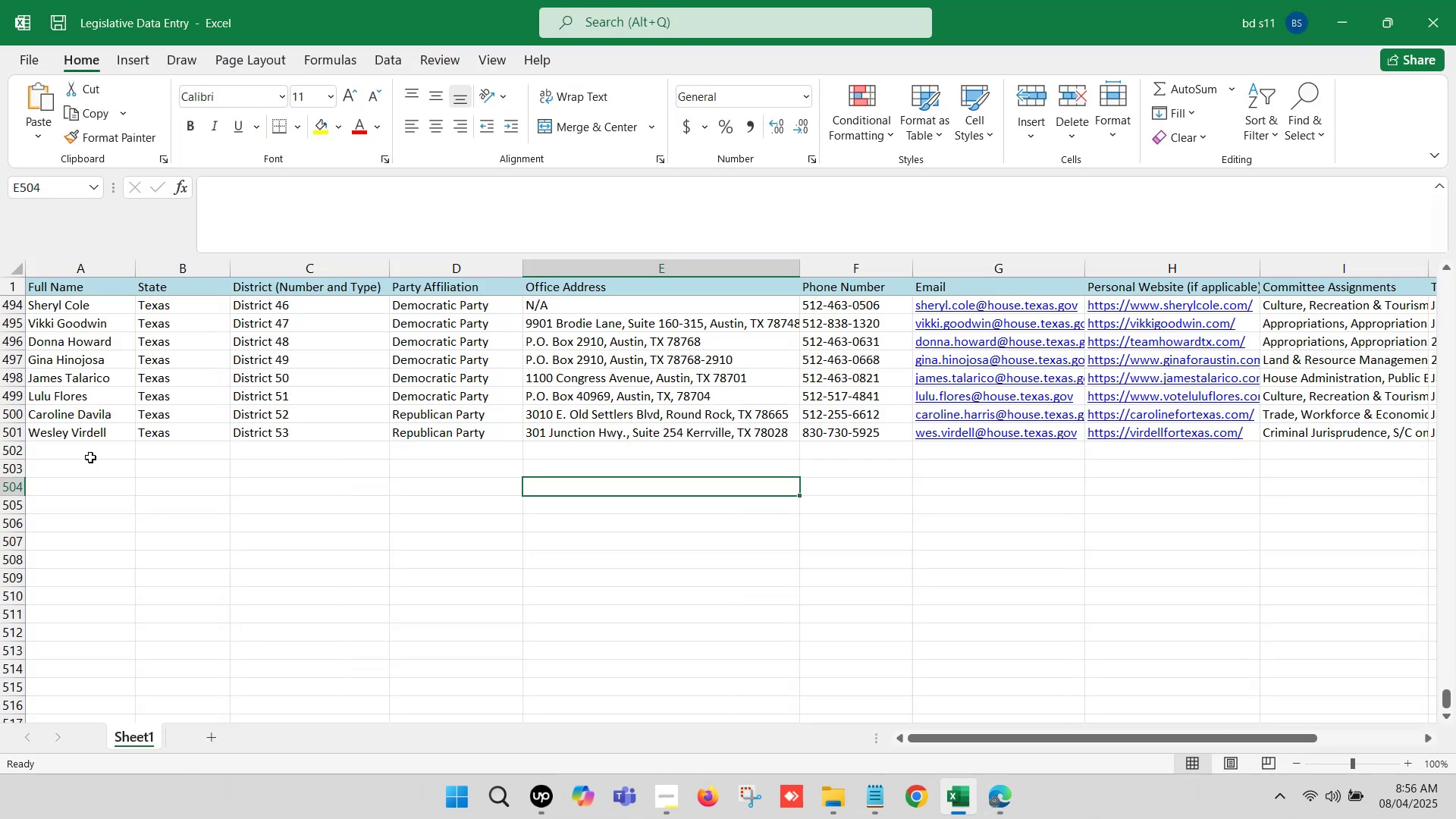 
double_click([89, 457])
 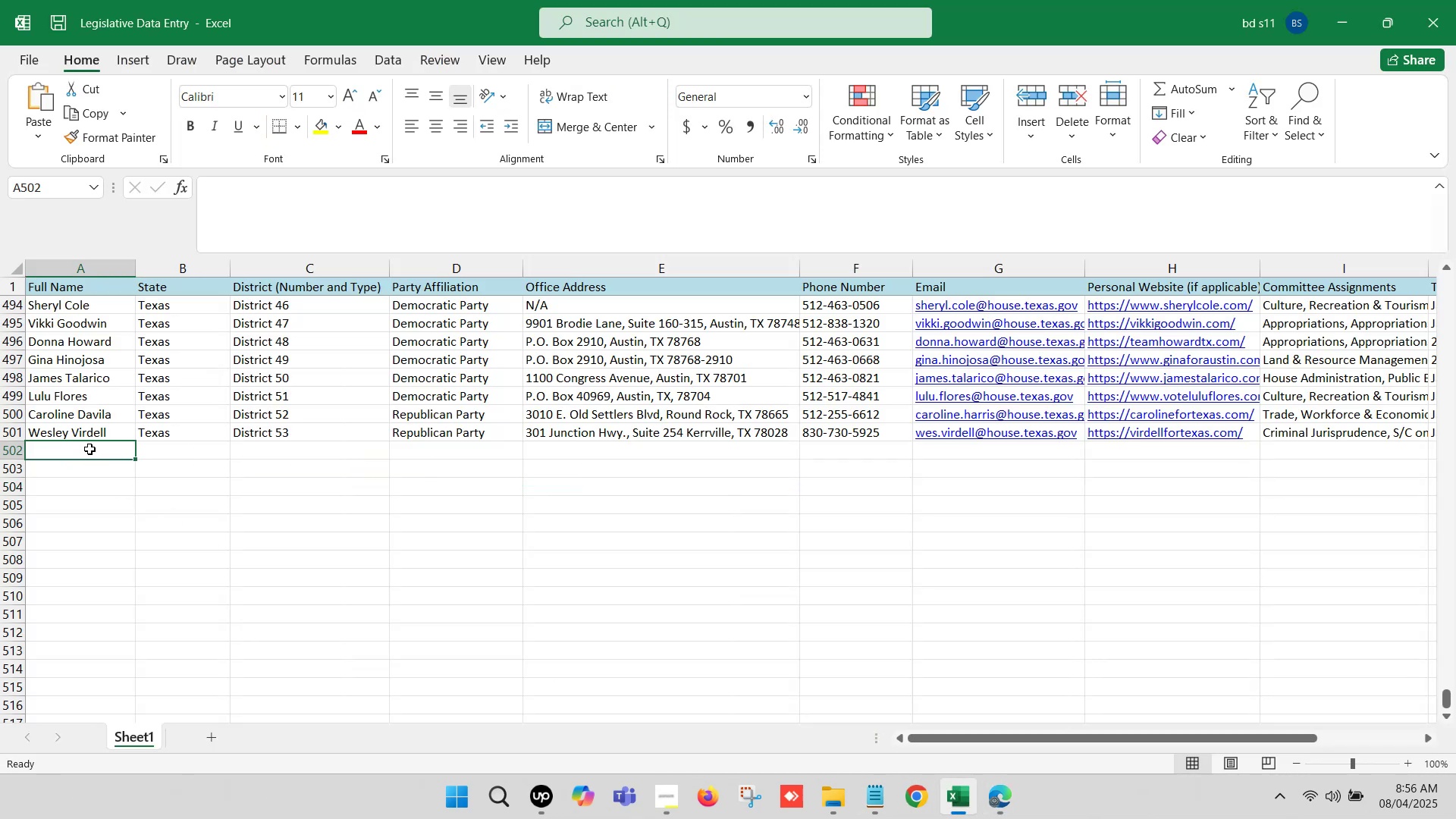 
double_click([89, 449])
 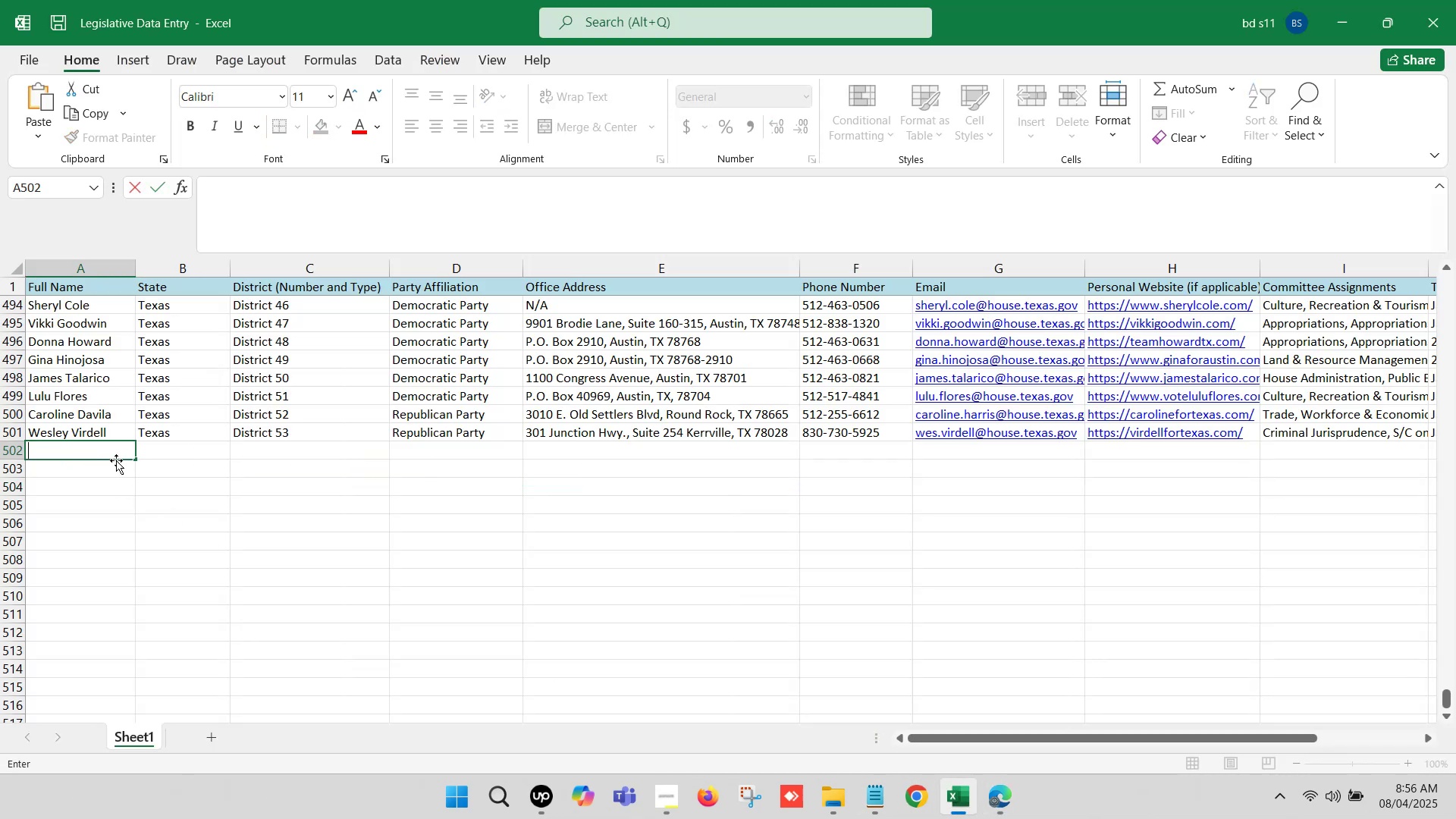 
key(Control+V)
 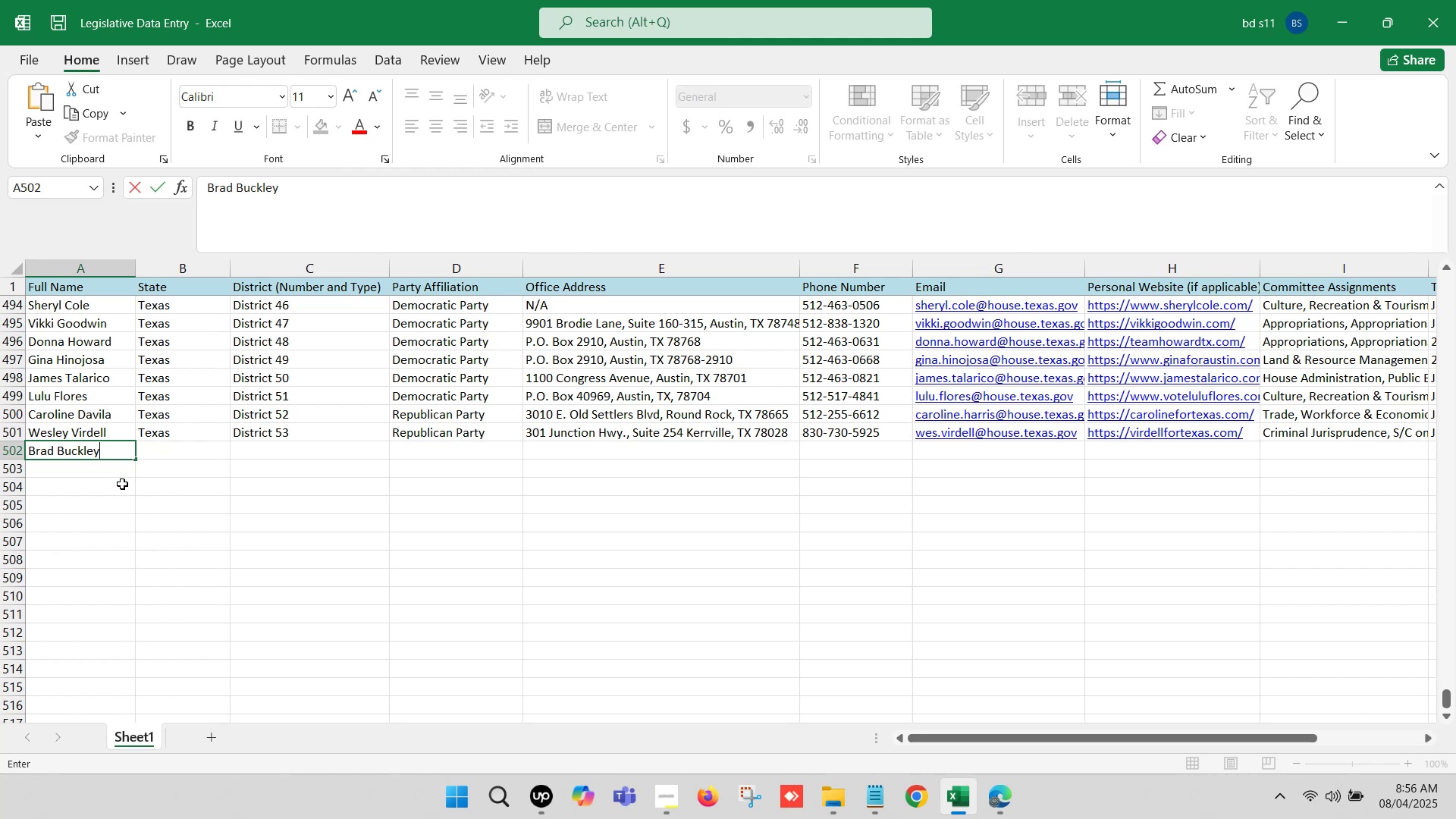 
left_click([122, 491])
 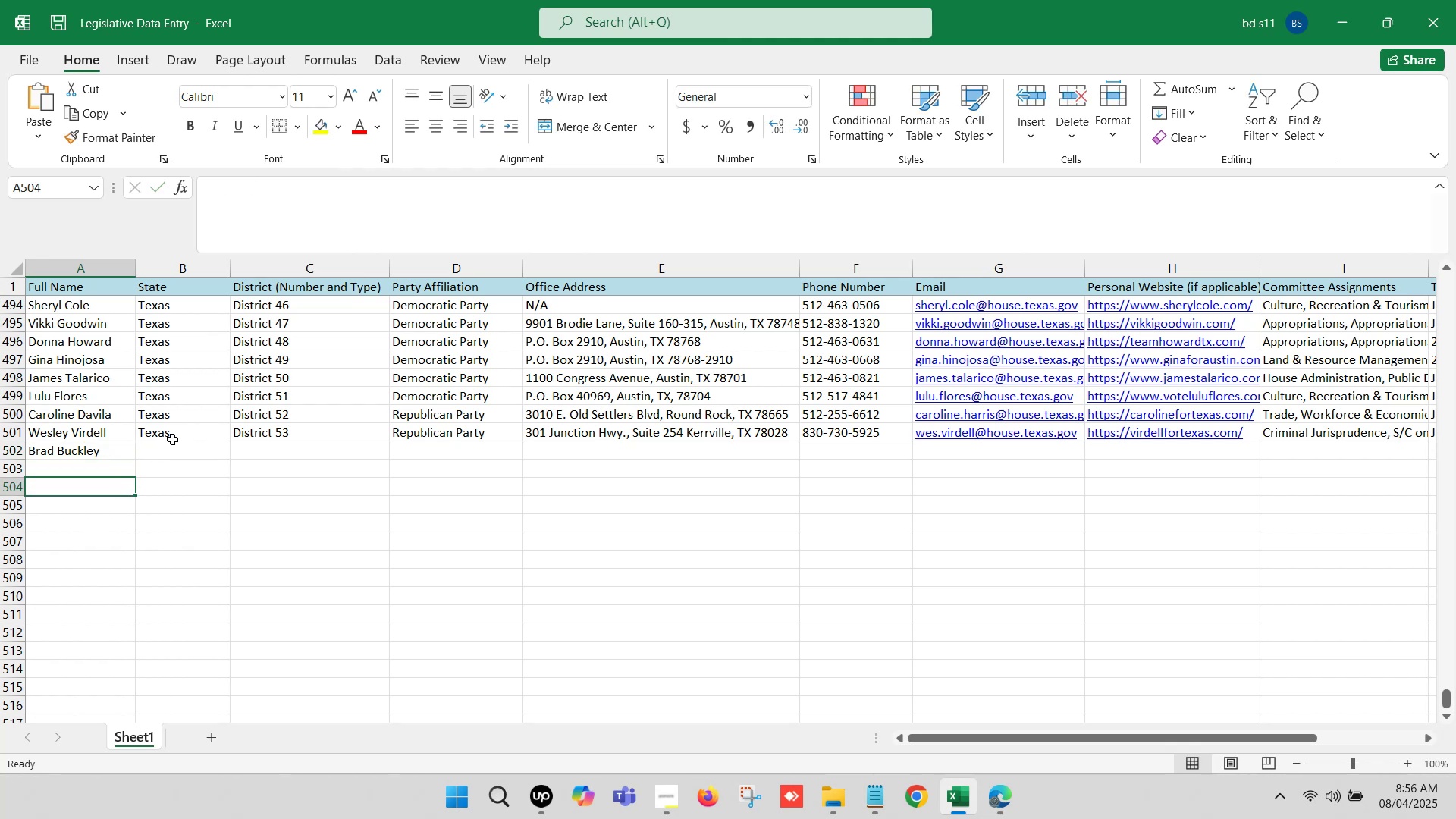 
left_click_drag(start_coordinate=[182, 433], to_coordinate=[427, 438])
 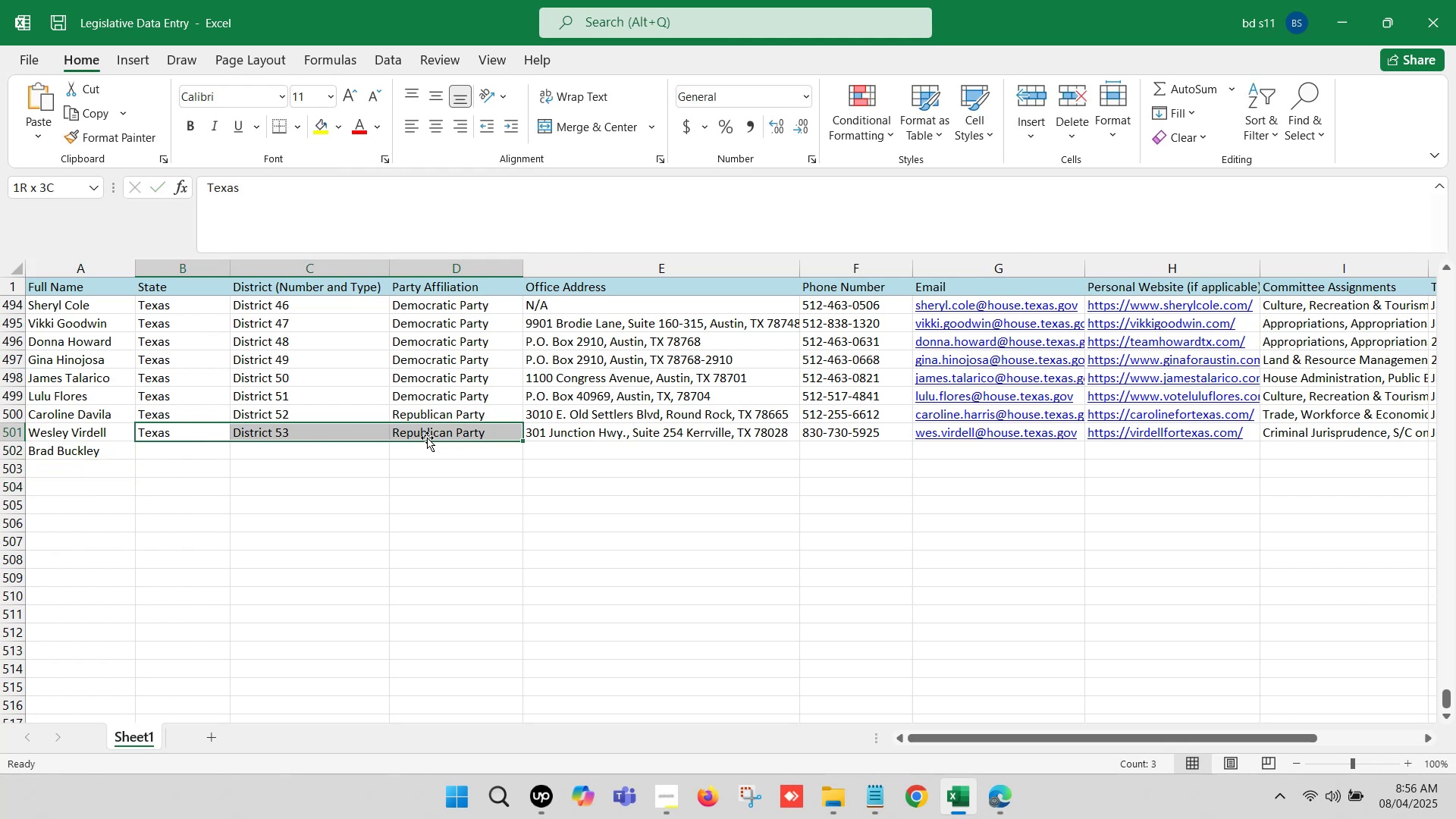 
key(Control+C)
 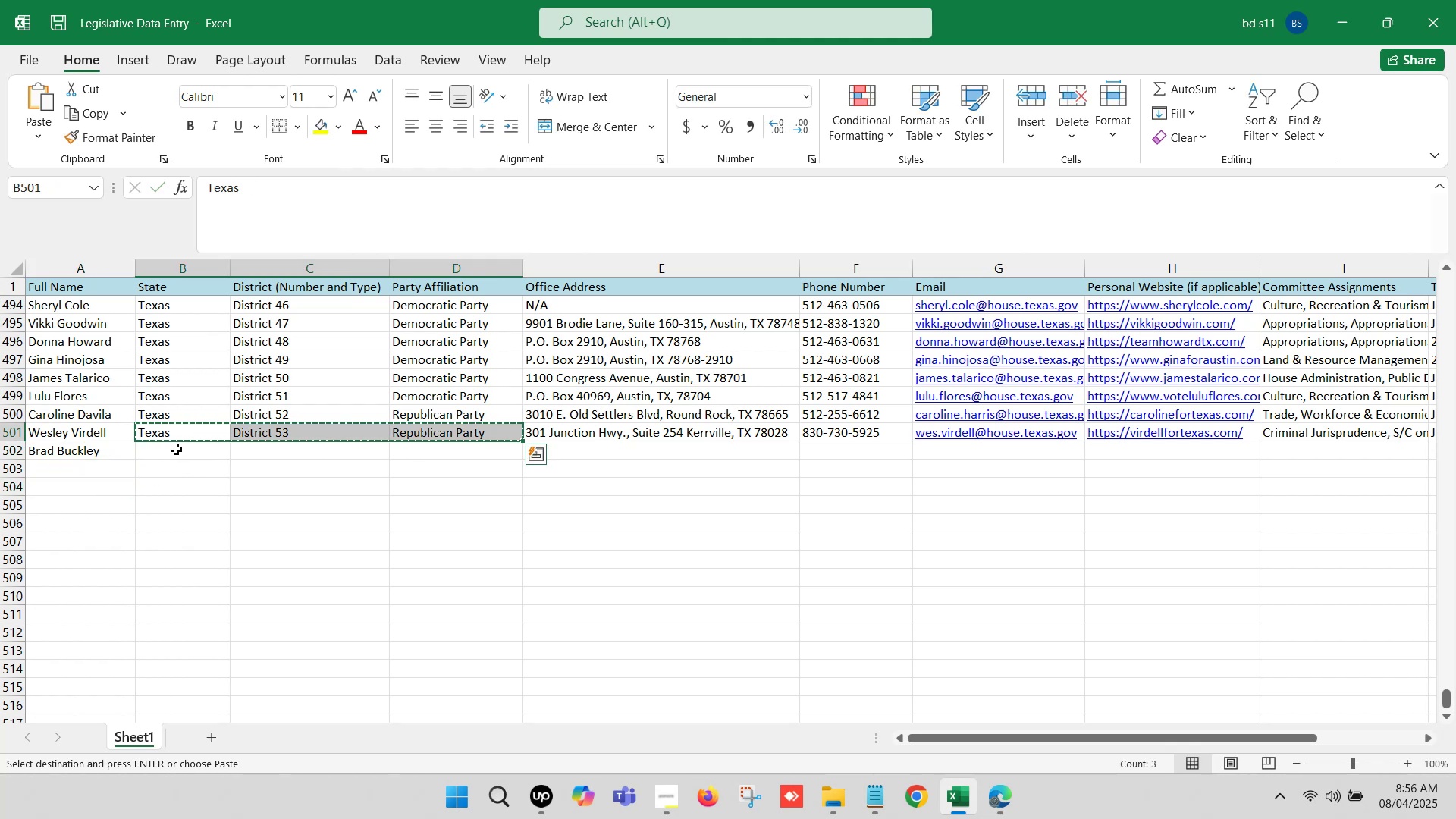 
left_click([176, 448])
 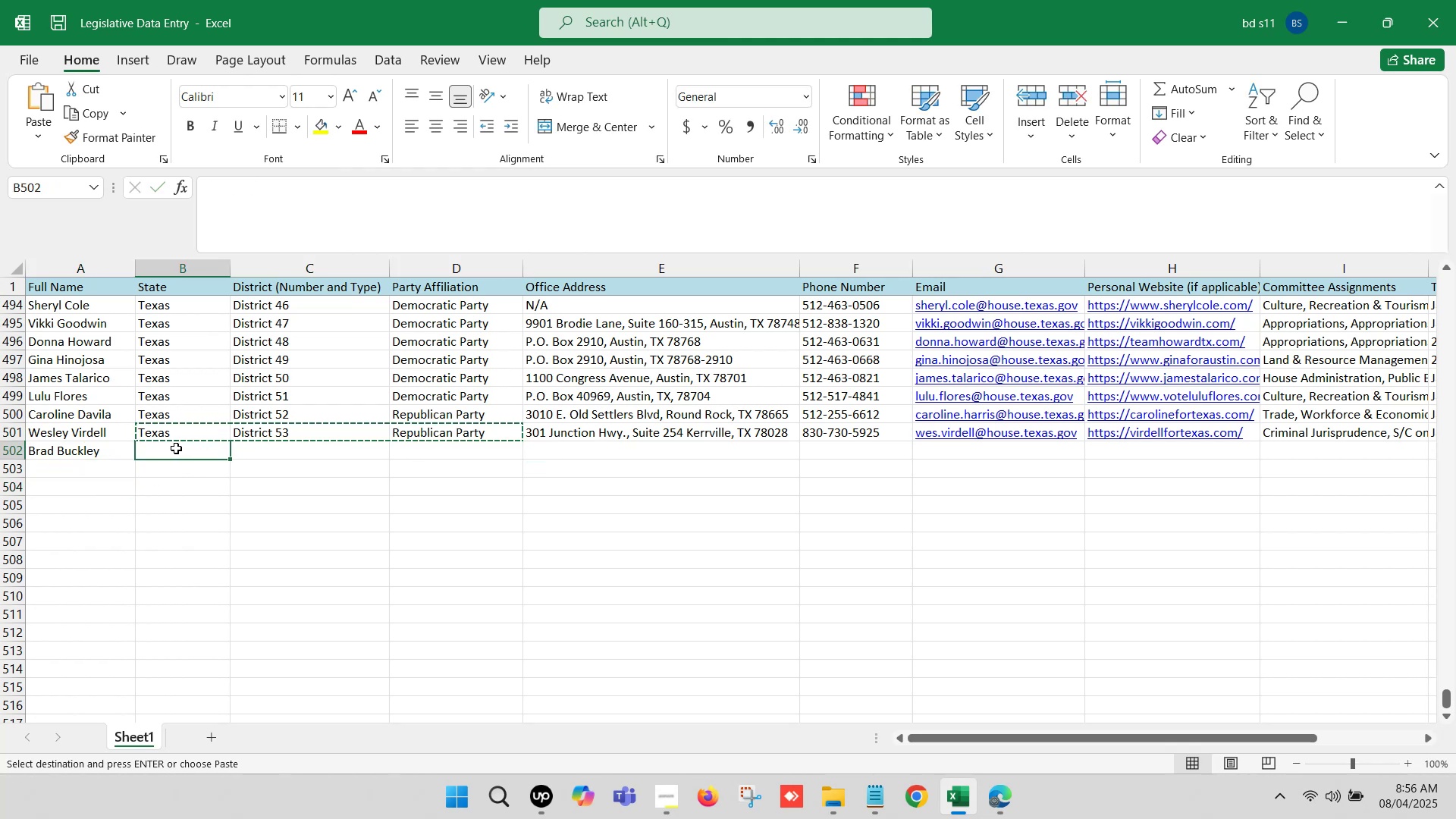 
key(Control+V)
 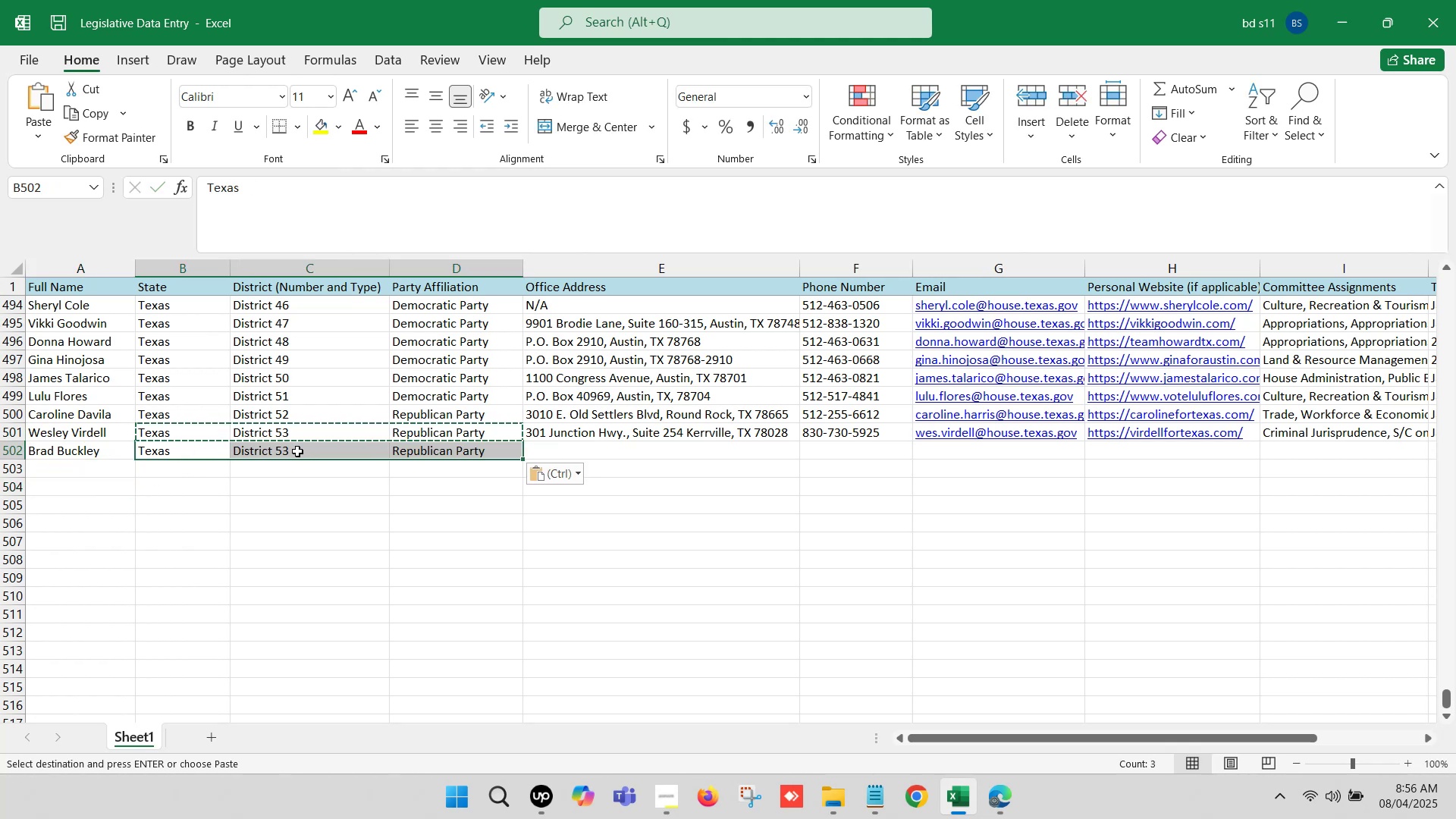 
double_click([297, 451])
 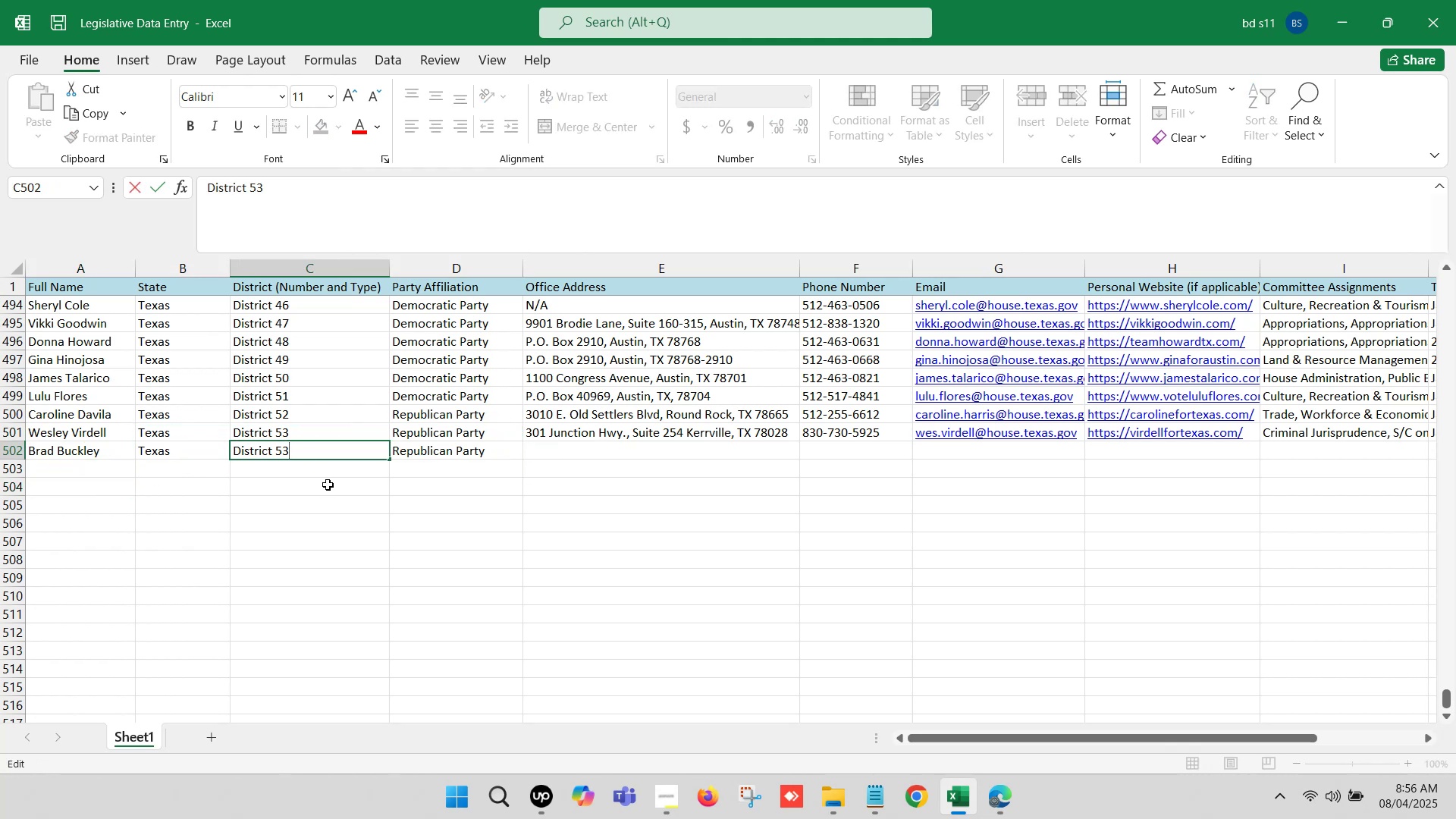 
key(Backspace)
 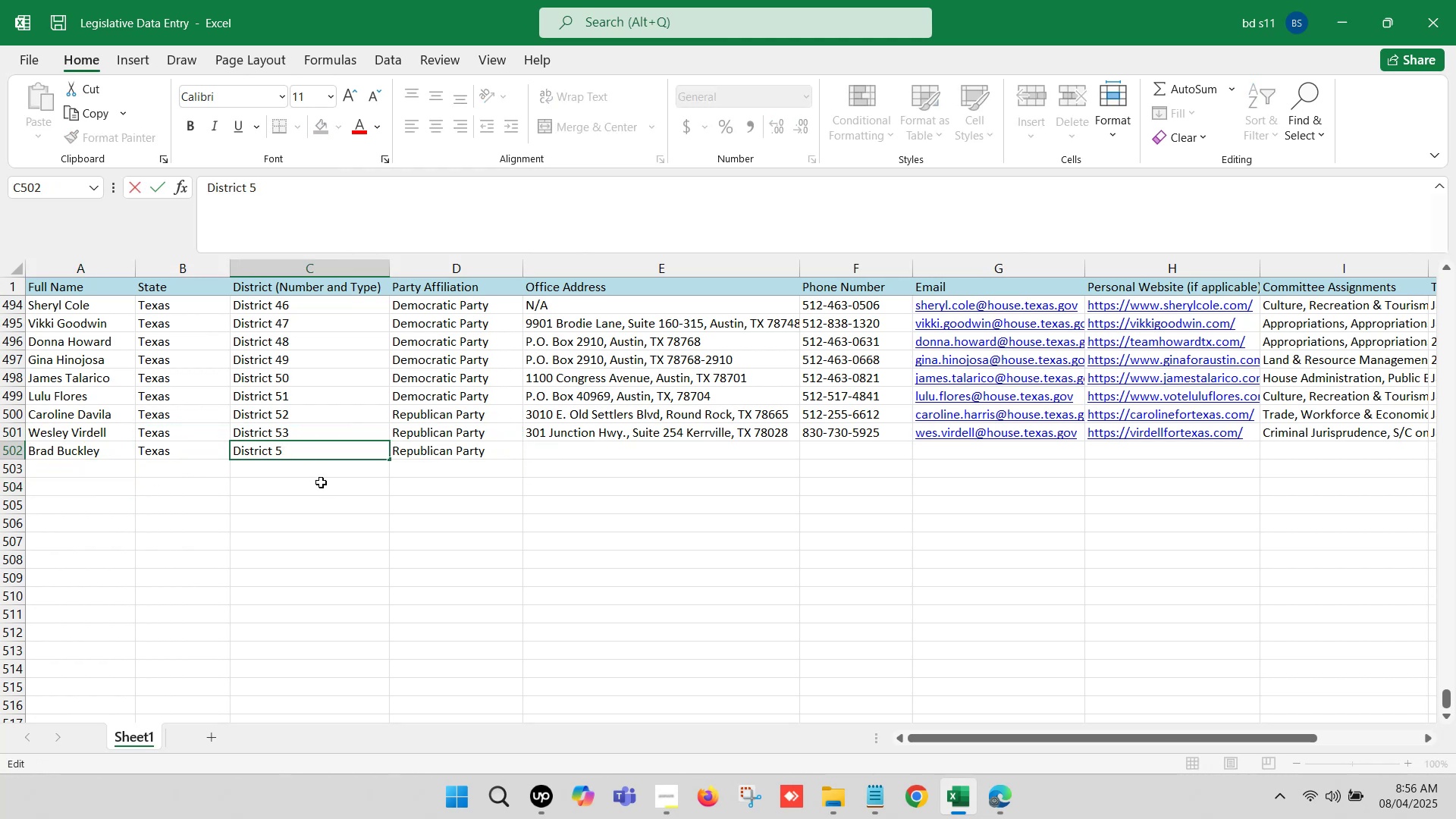 
key(4)
 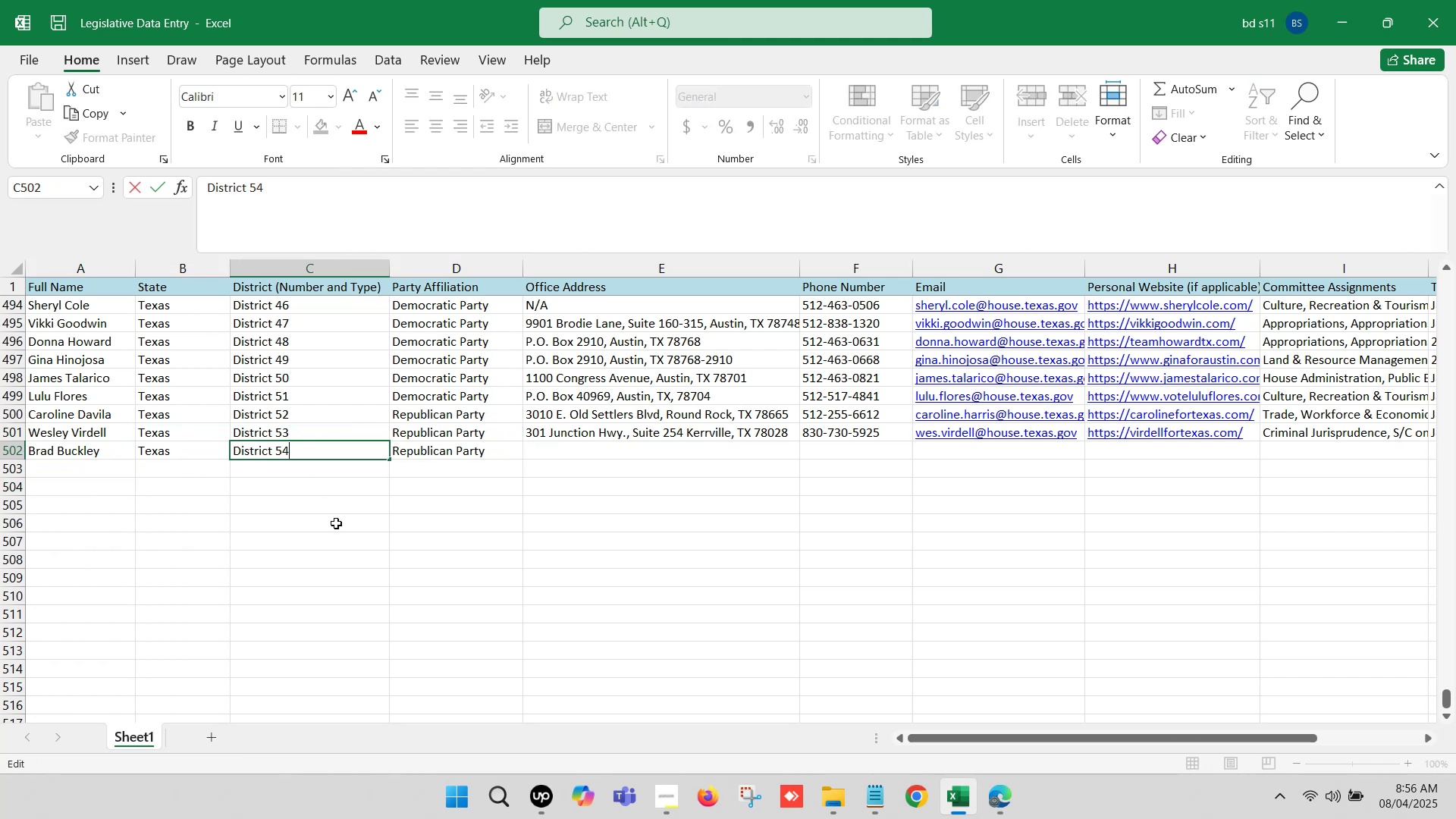 
left_click([334, 526])
 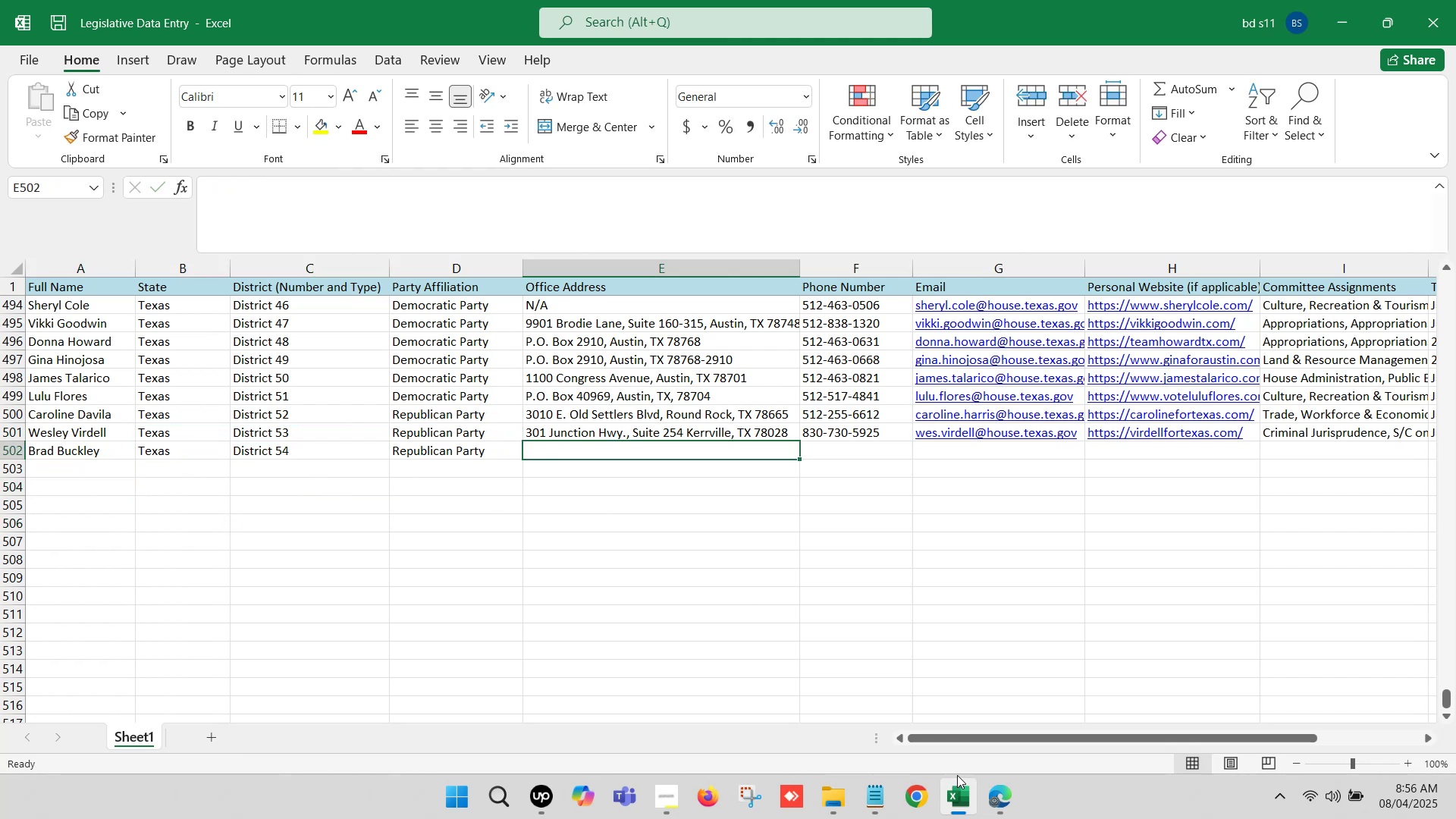 
left_click([992, 789])
 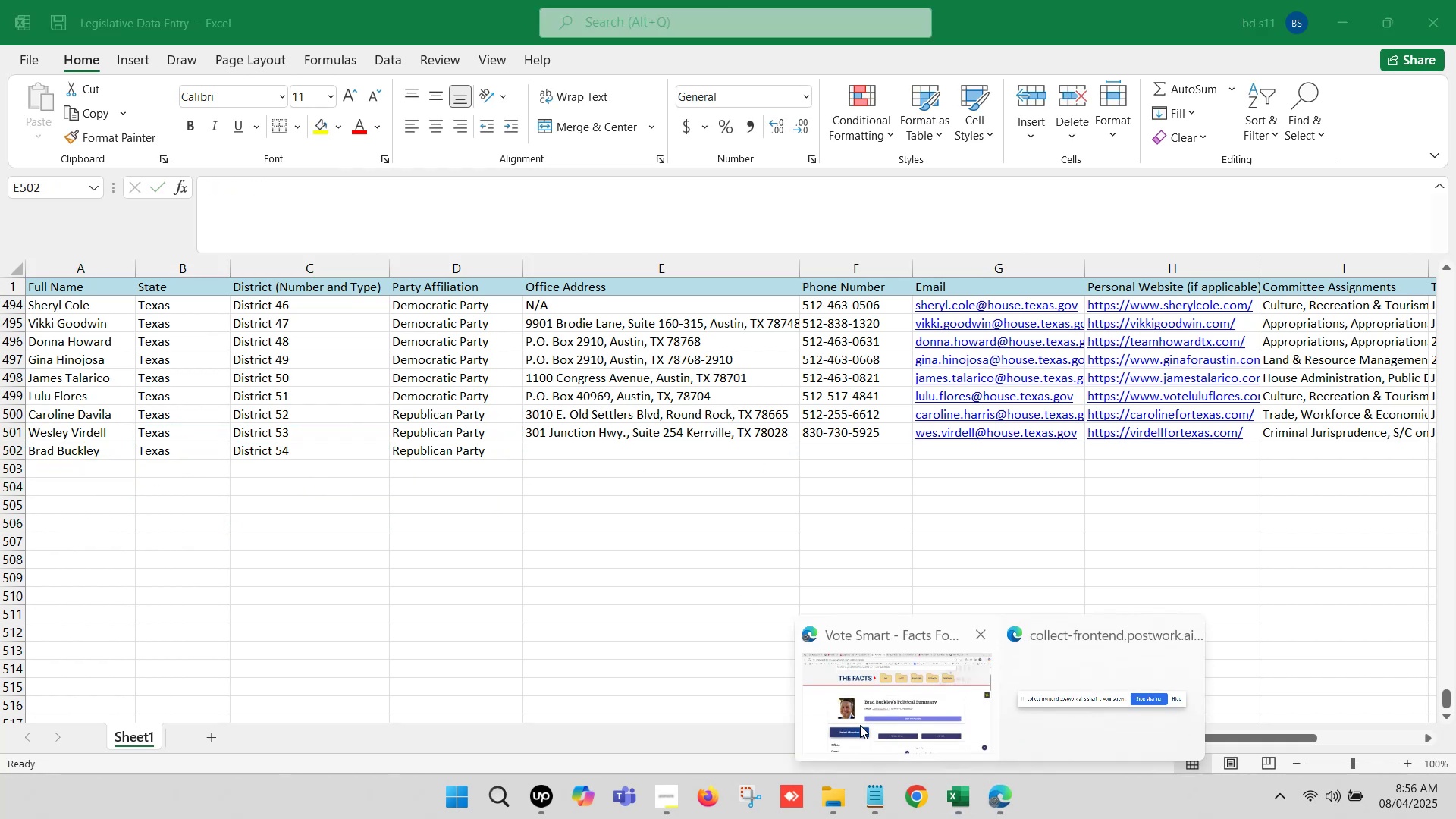 
left_click([859, 724])
 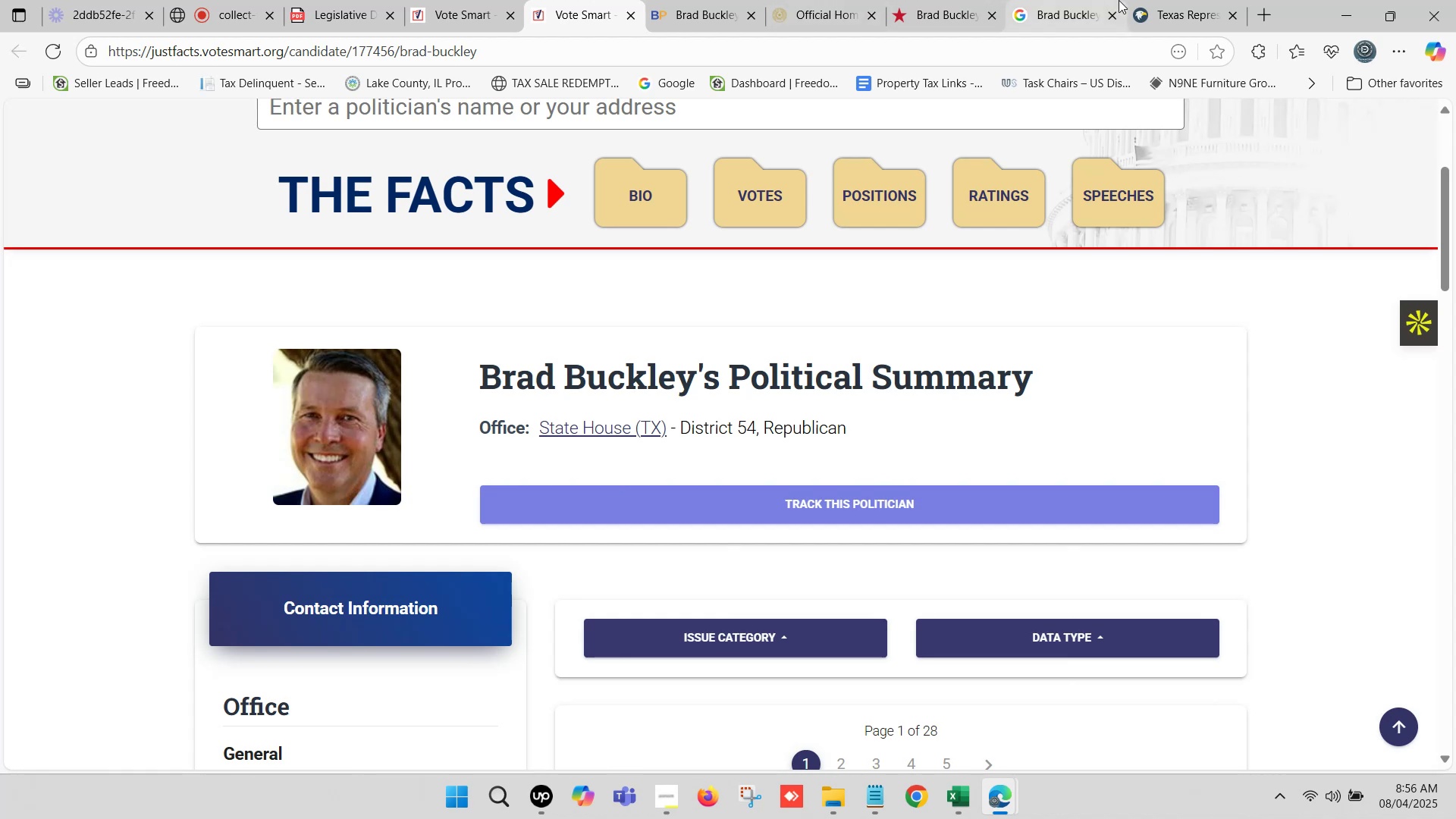 
left_click([1190, 0])
 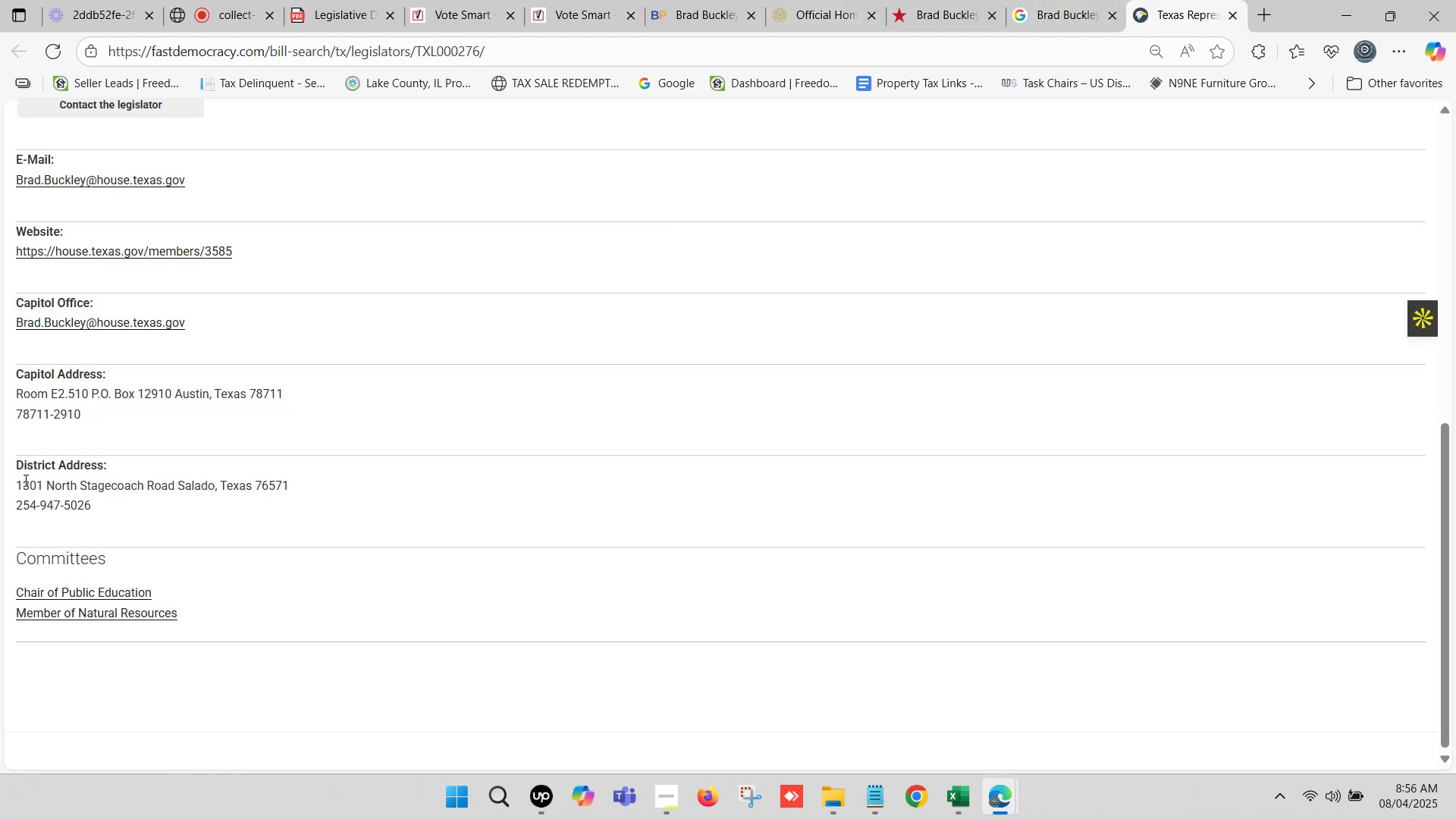 
left_click_drag(start_coordinate=[17, 479], to_coordinate=[286, 478])
 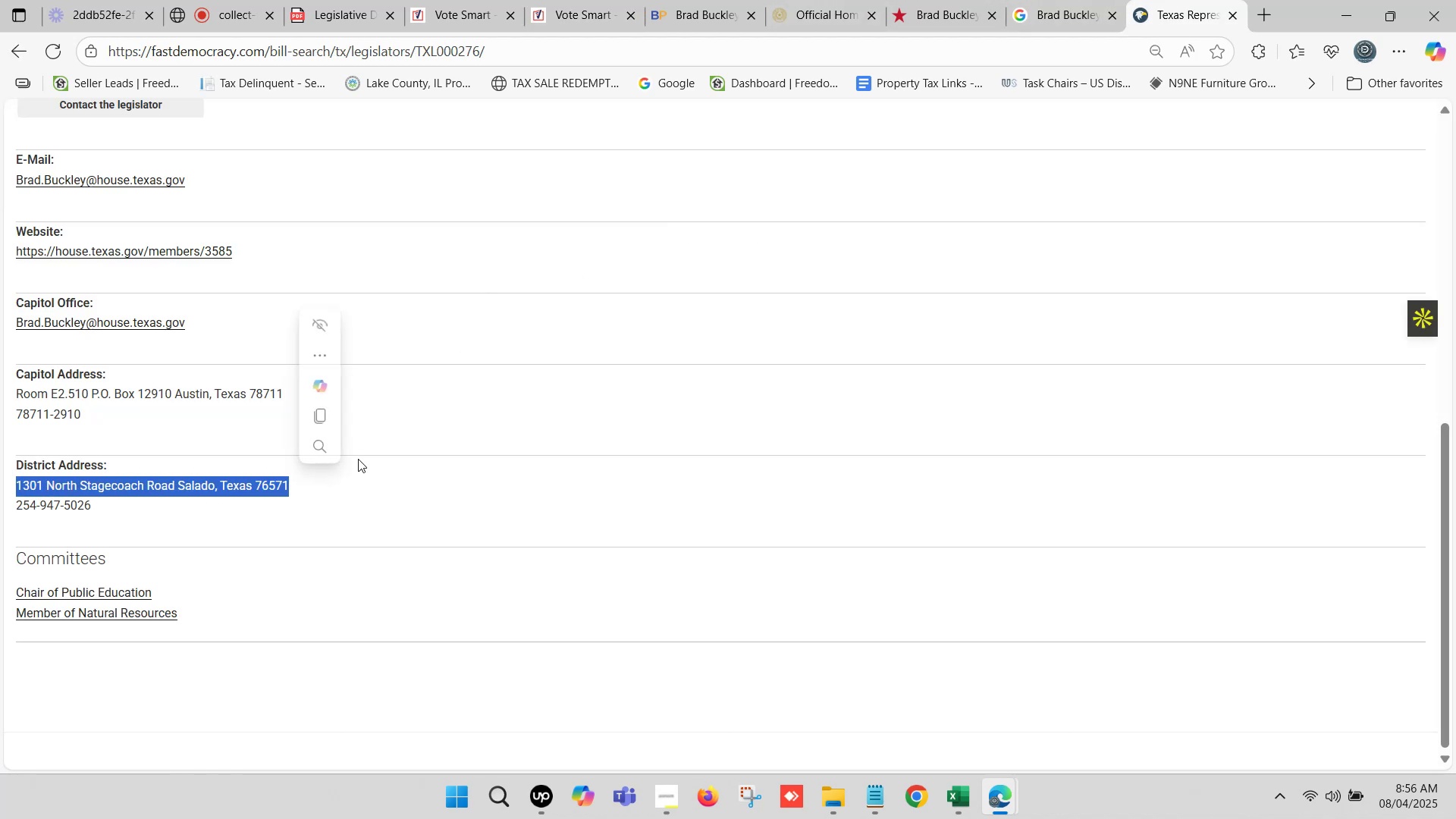 
key(Control+C)
 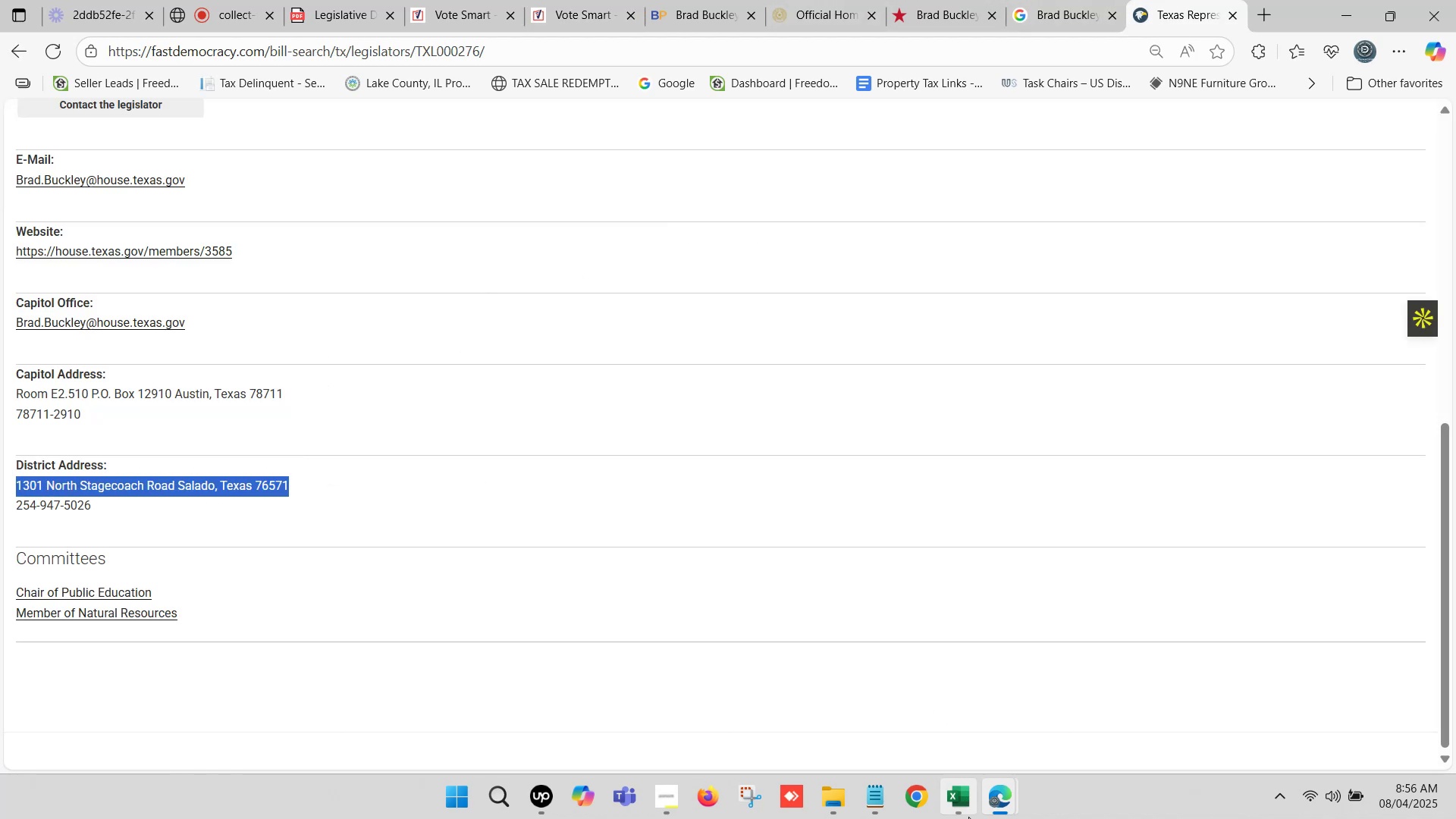 
left_click([965, 801])
 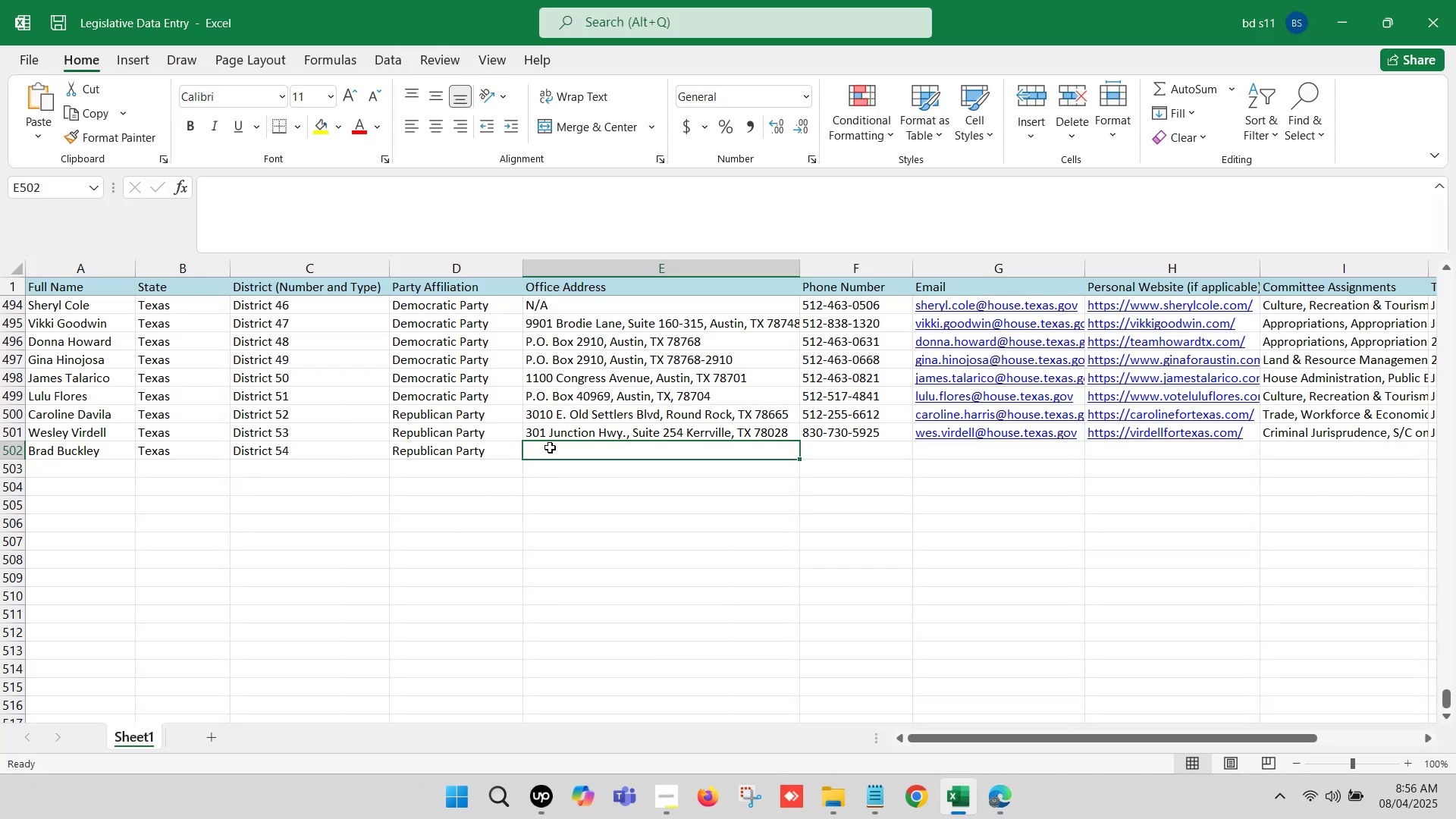 
double_click([550, 447])
 